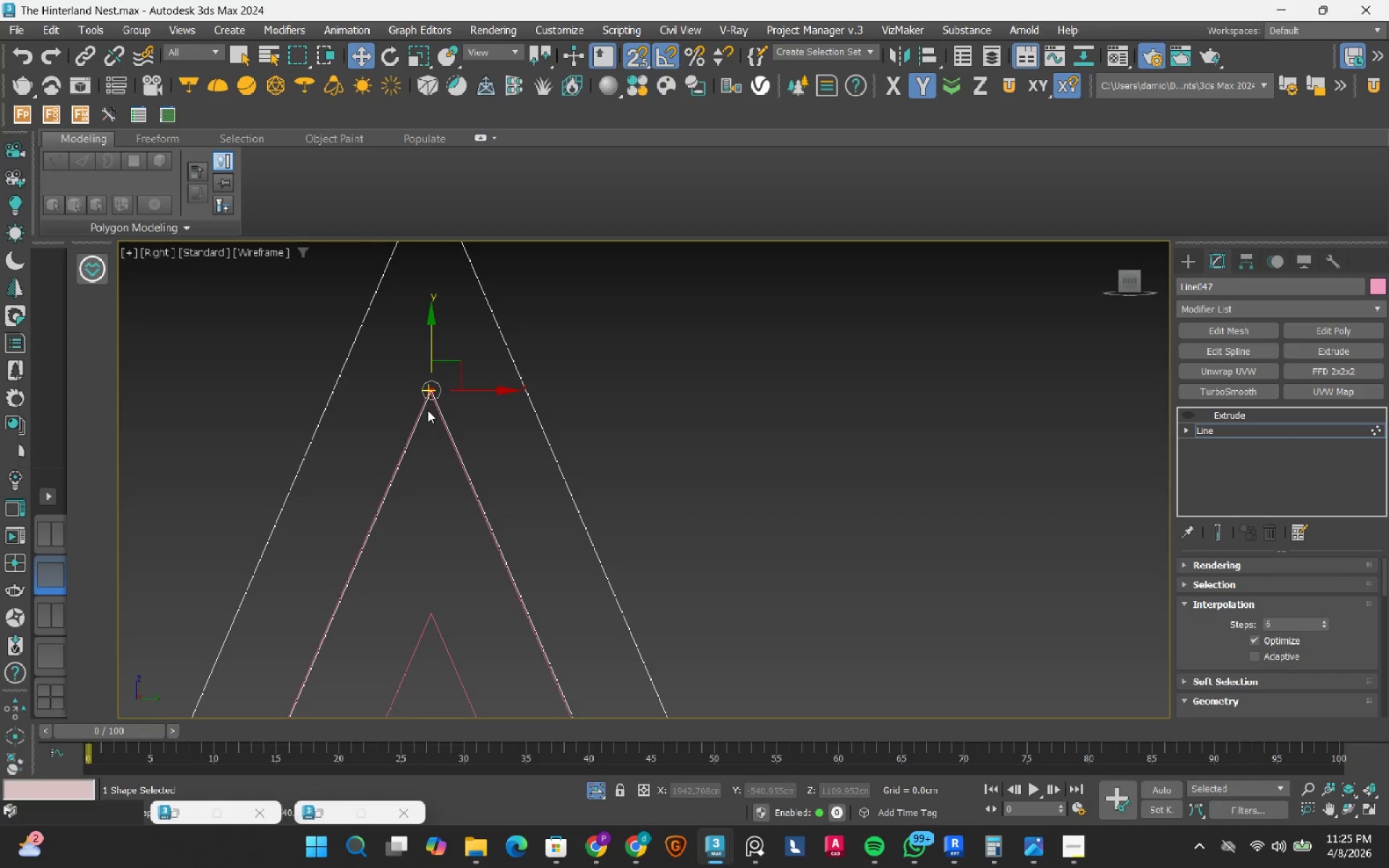 
scroll: coordinate [482, 397], scroll_direction: up, amount: 9.0
 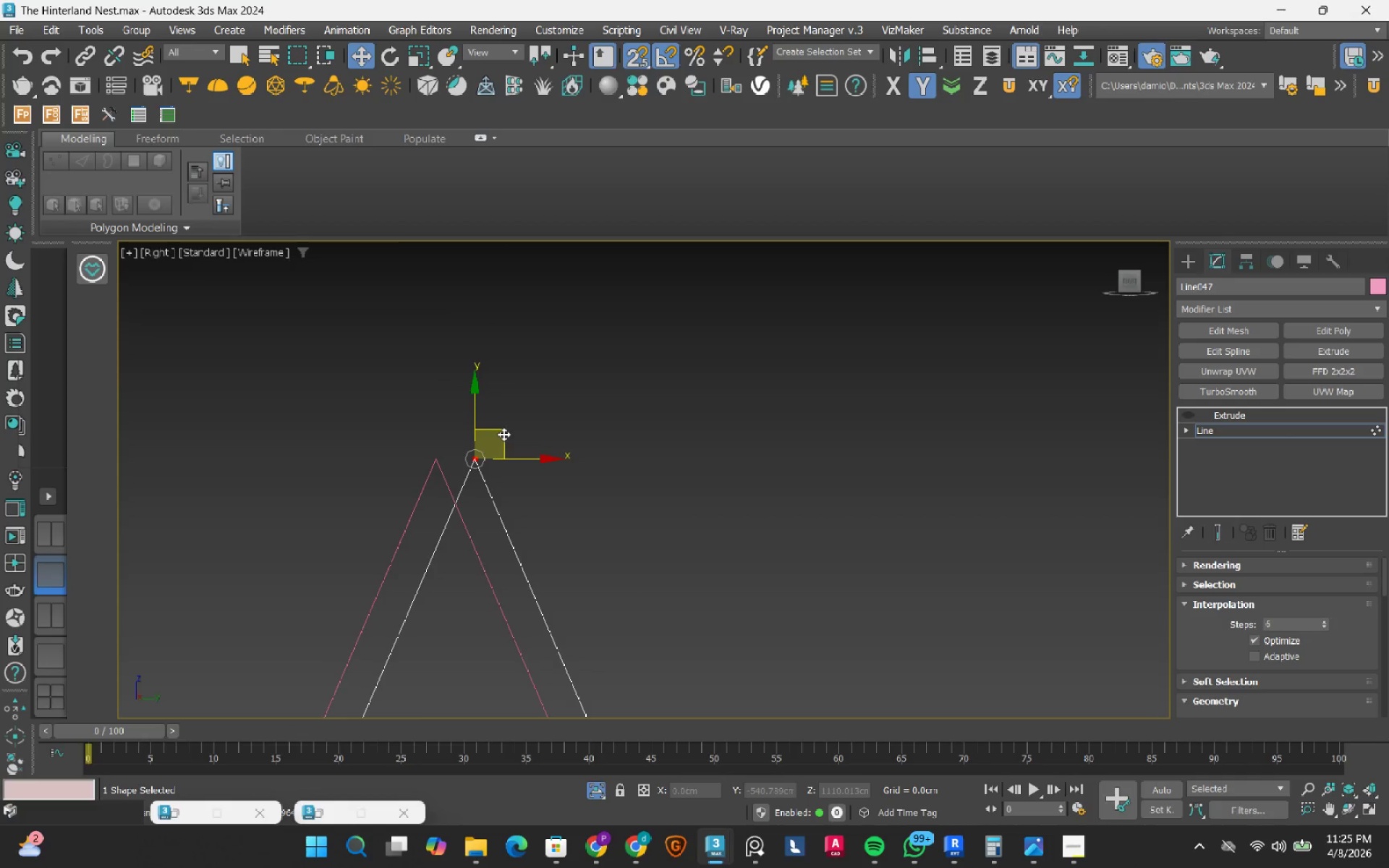 
left_click_drag(start_coordinate=[504, 434], to_coordinate=[437, 454])
 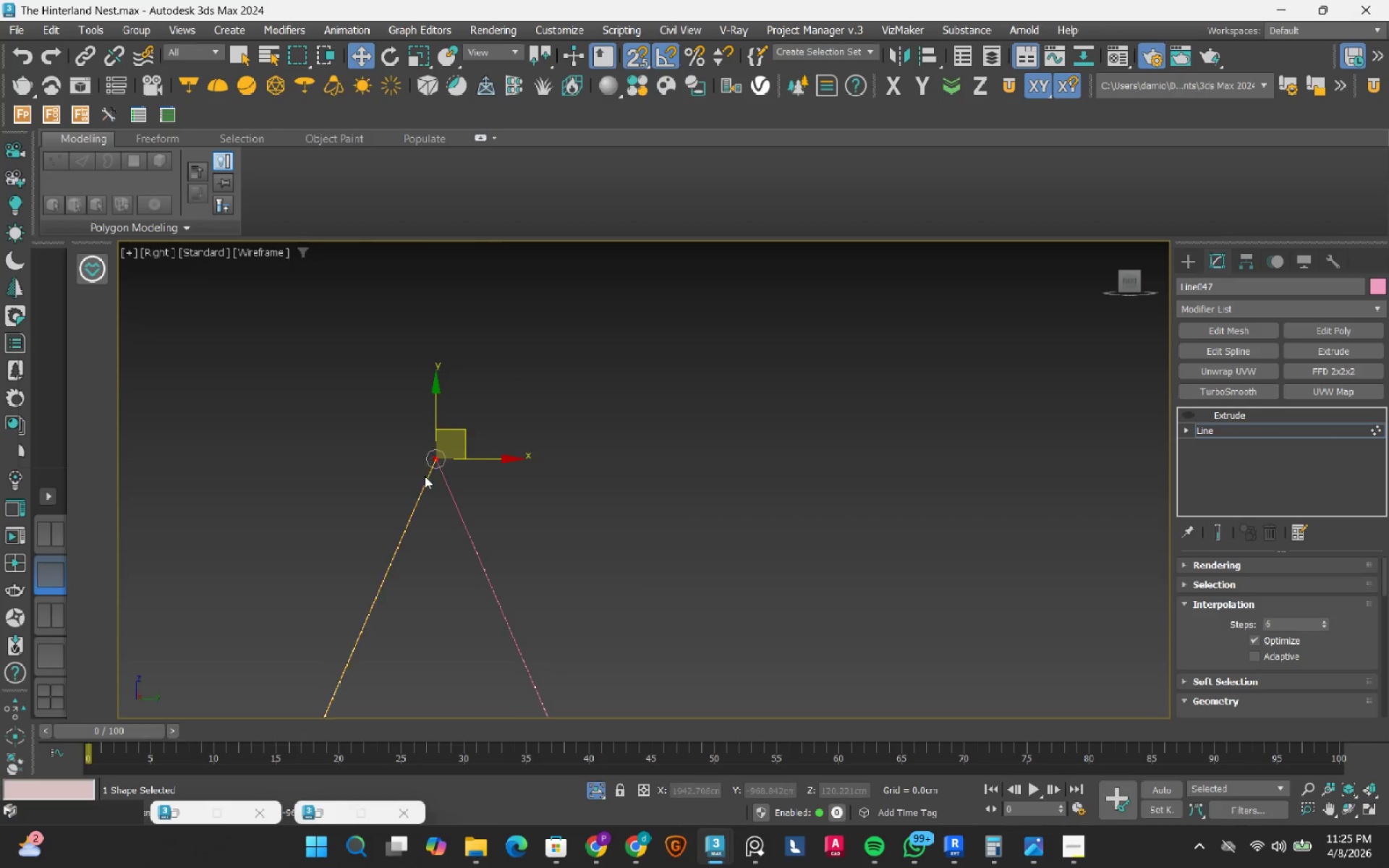 
scroll: coordinate [418, 468], scroll_direction: down, amount: 13.0
 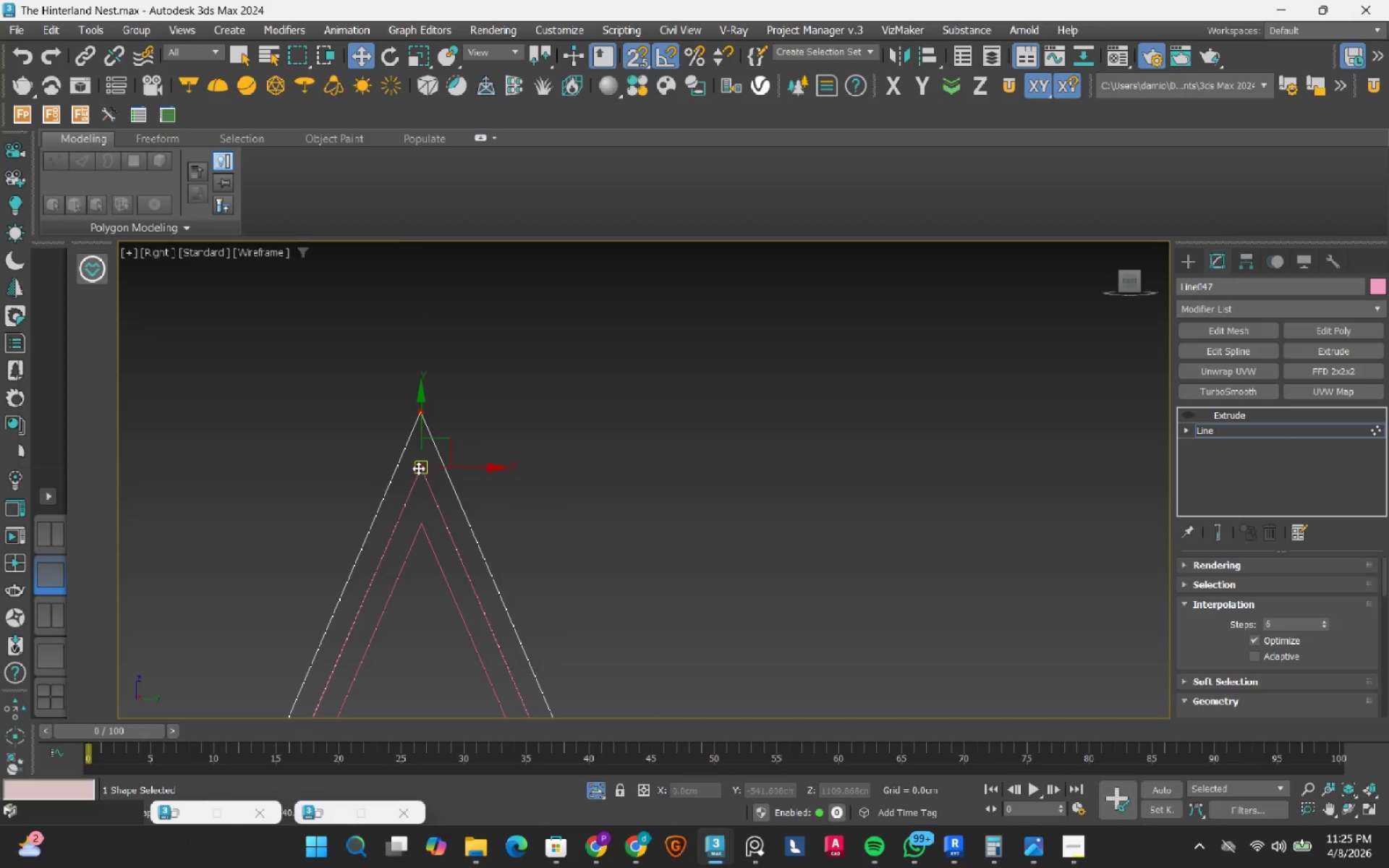 
key(S)
 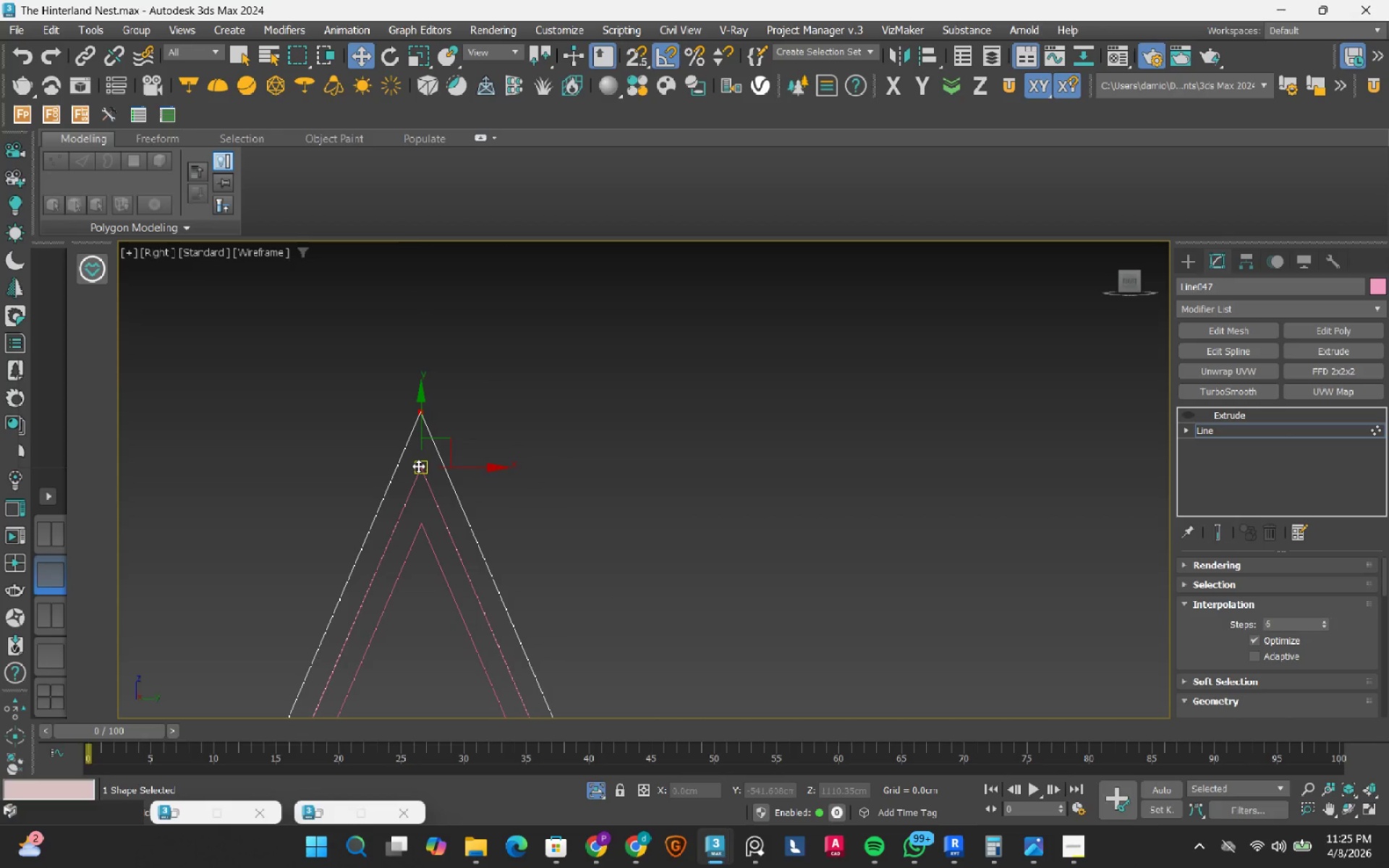 
scroll: coordinate [401, 469], scroll_direction: up, amount: 2.0
 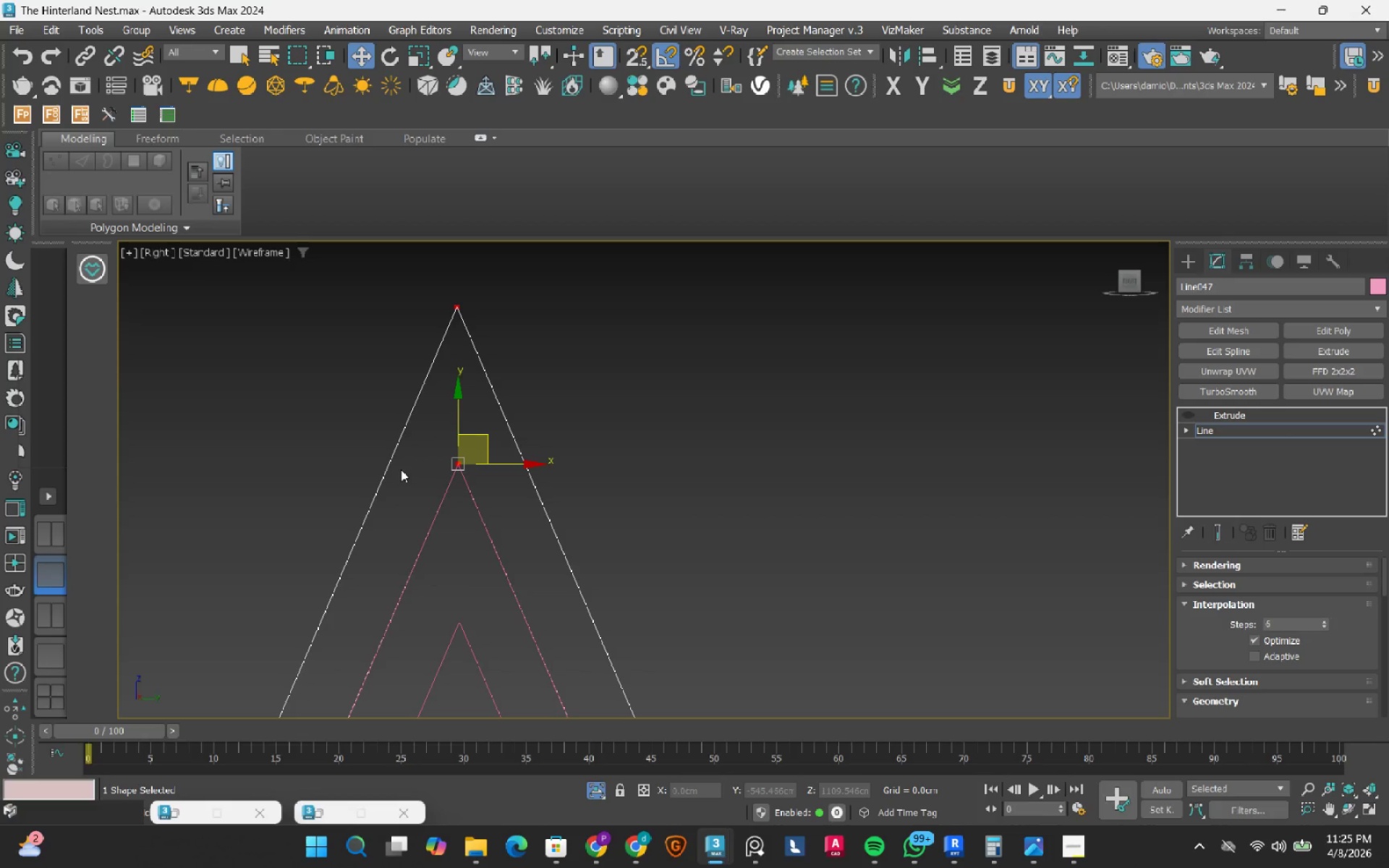 
key(2)
 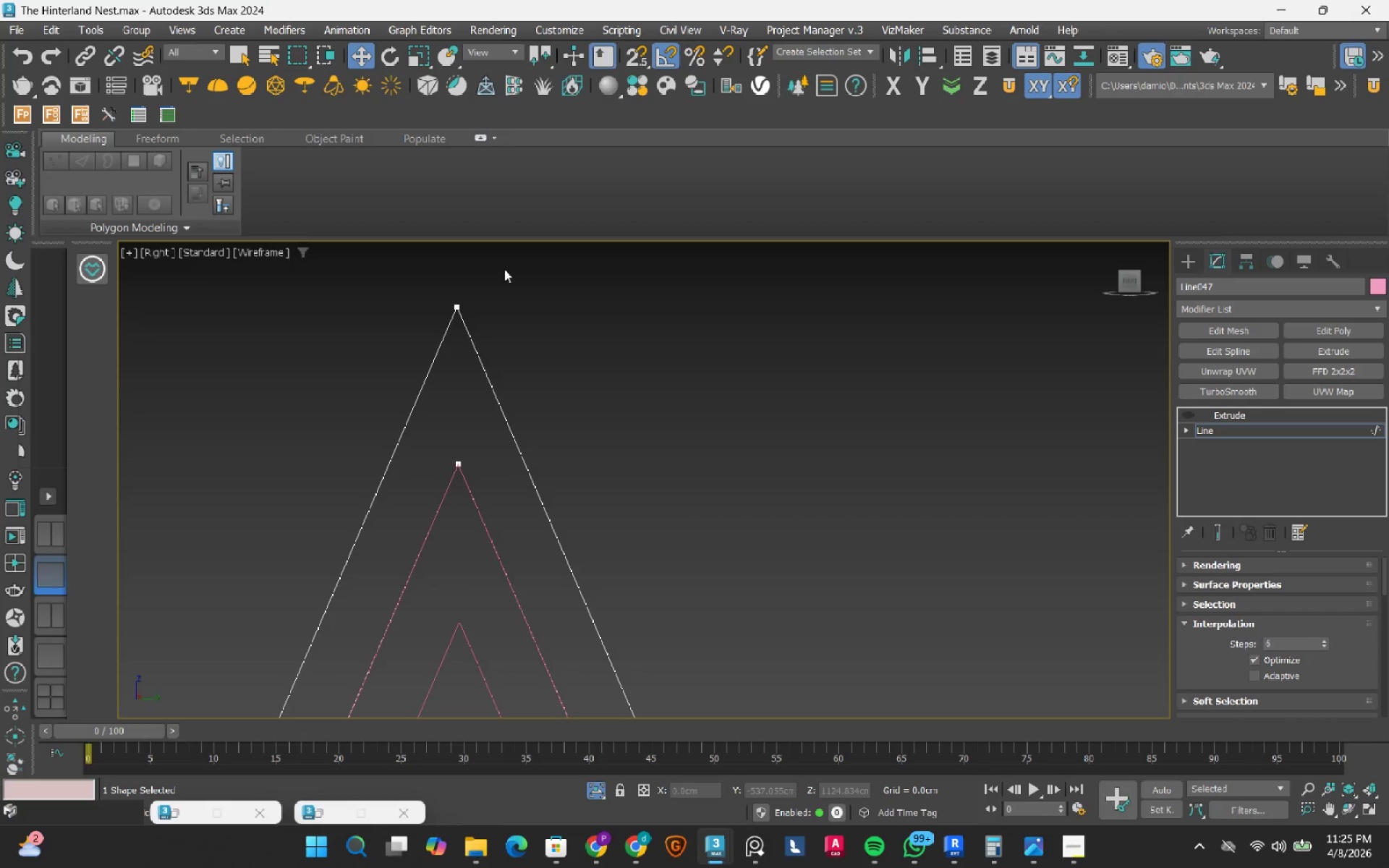 
left_click_drag(start_coordinate=[494, 267], to_coordinate=[360, 345])
 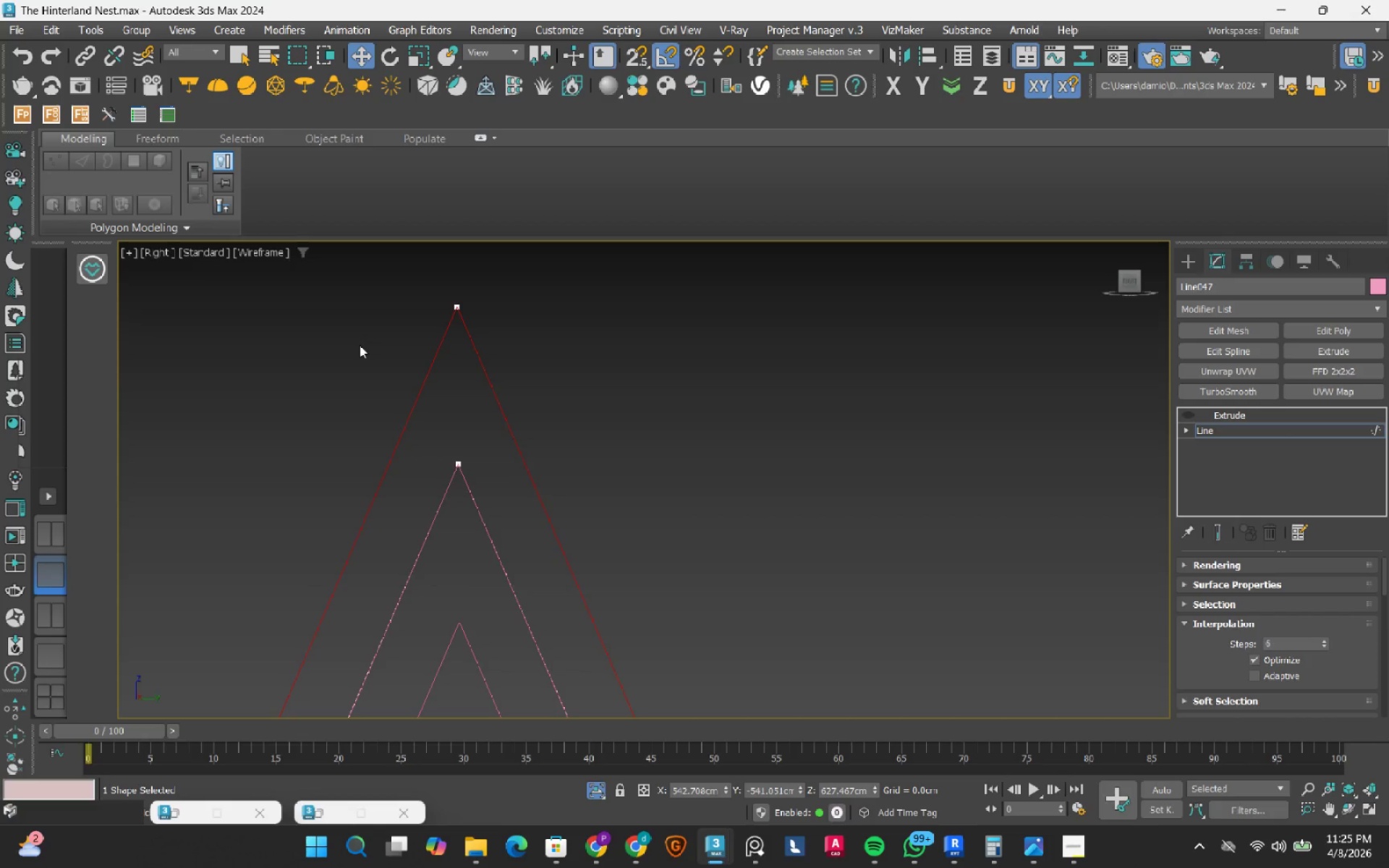 
key(Delete)
 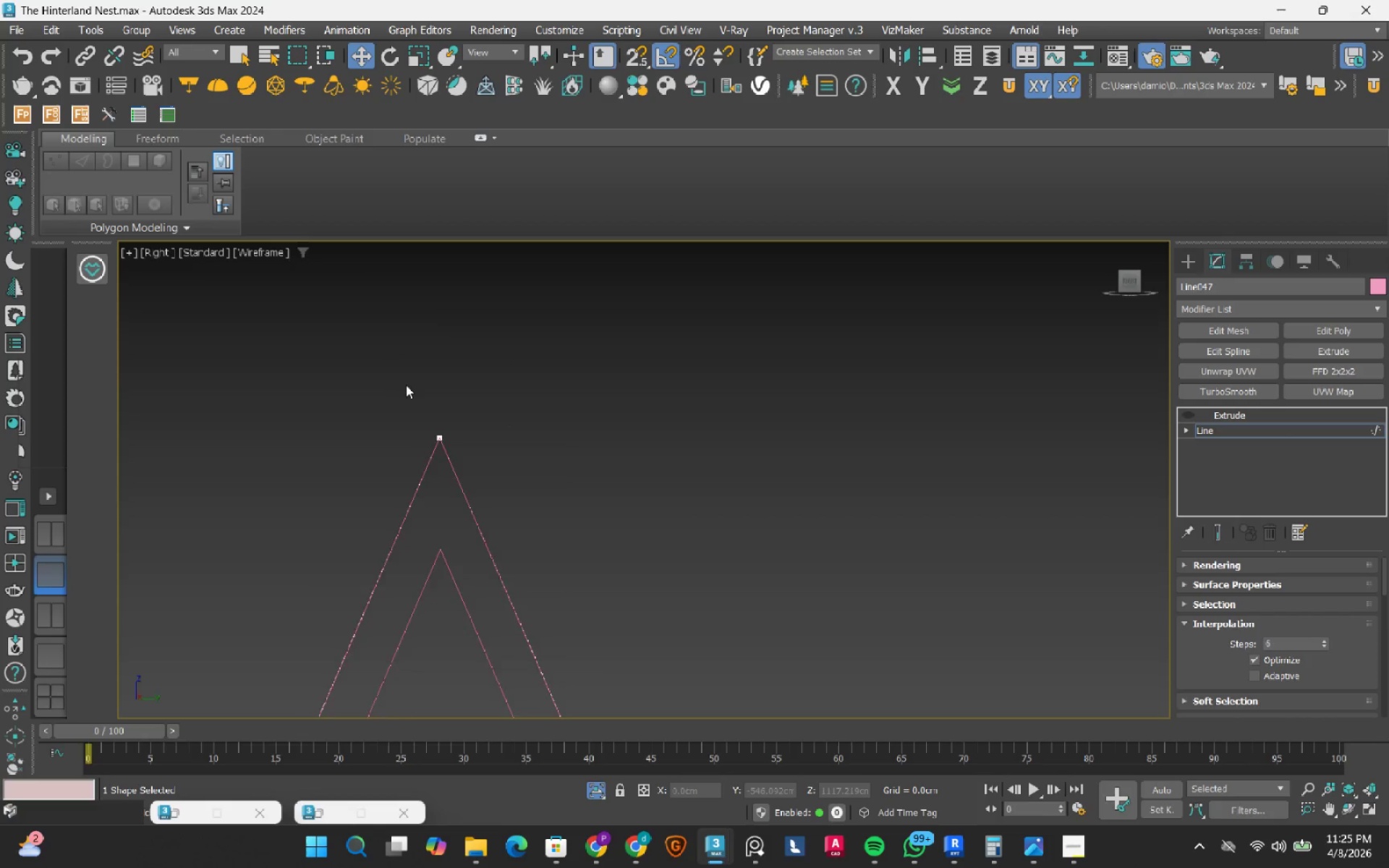 
scroll: coordinate [450, 607], scroll_direction: none, amount: 0.0
 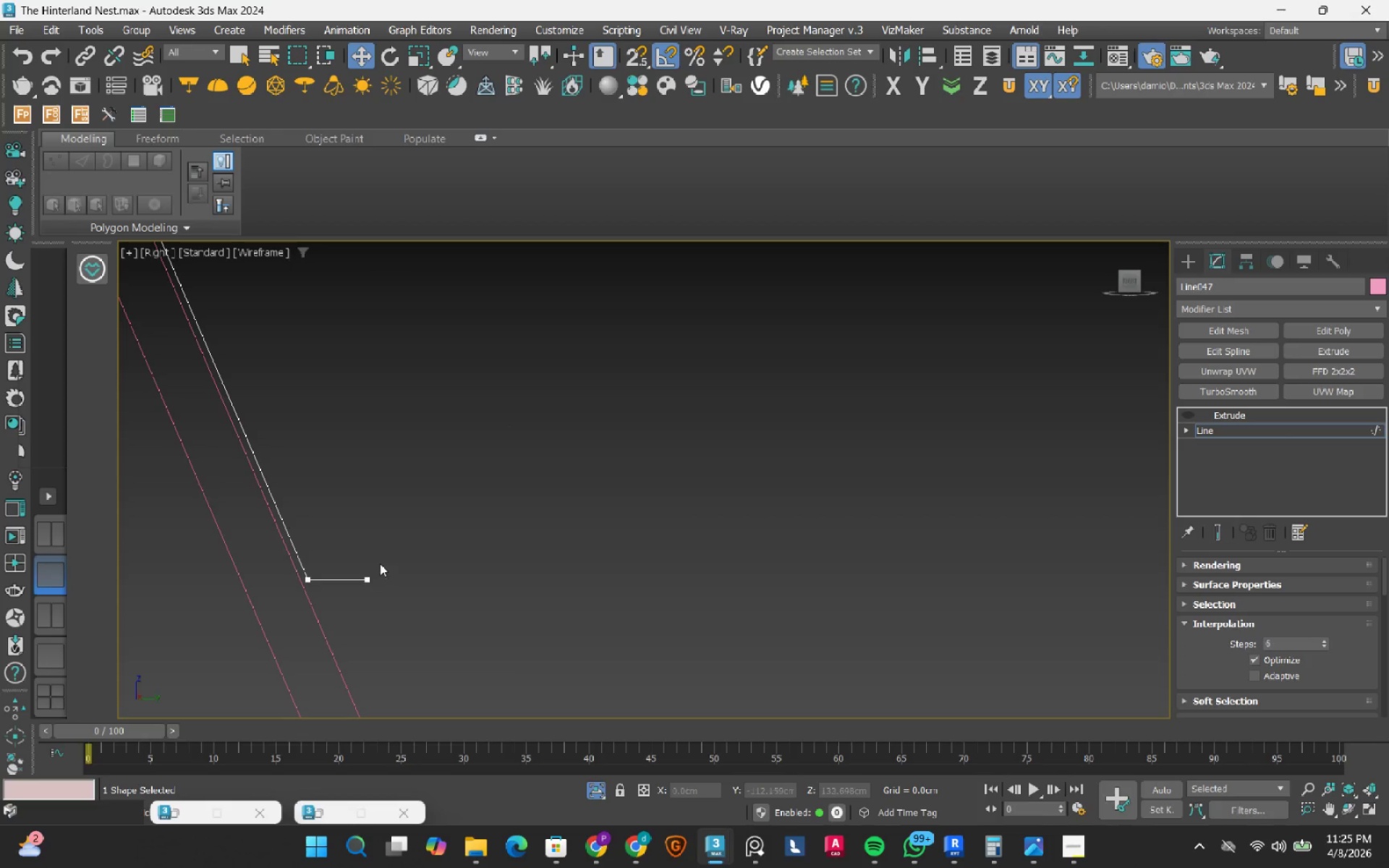 
left_click_drag(start_coordinate=[380, 556], to_coordinate=[350, 607])
 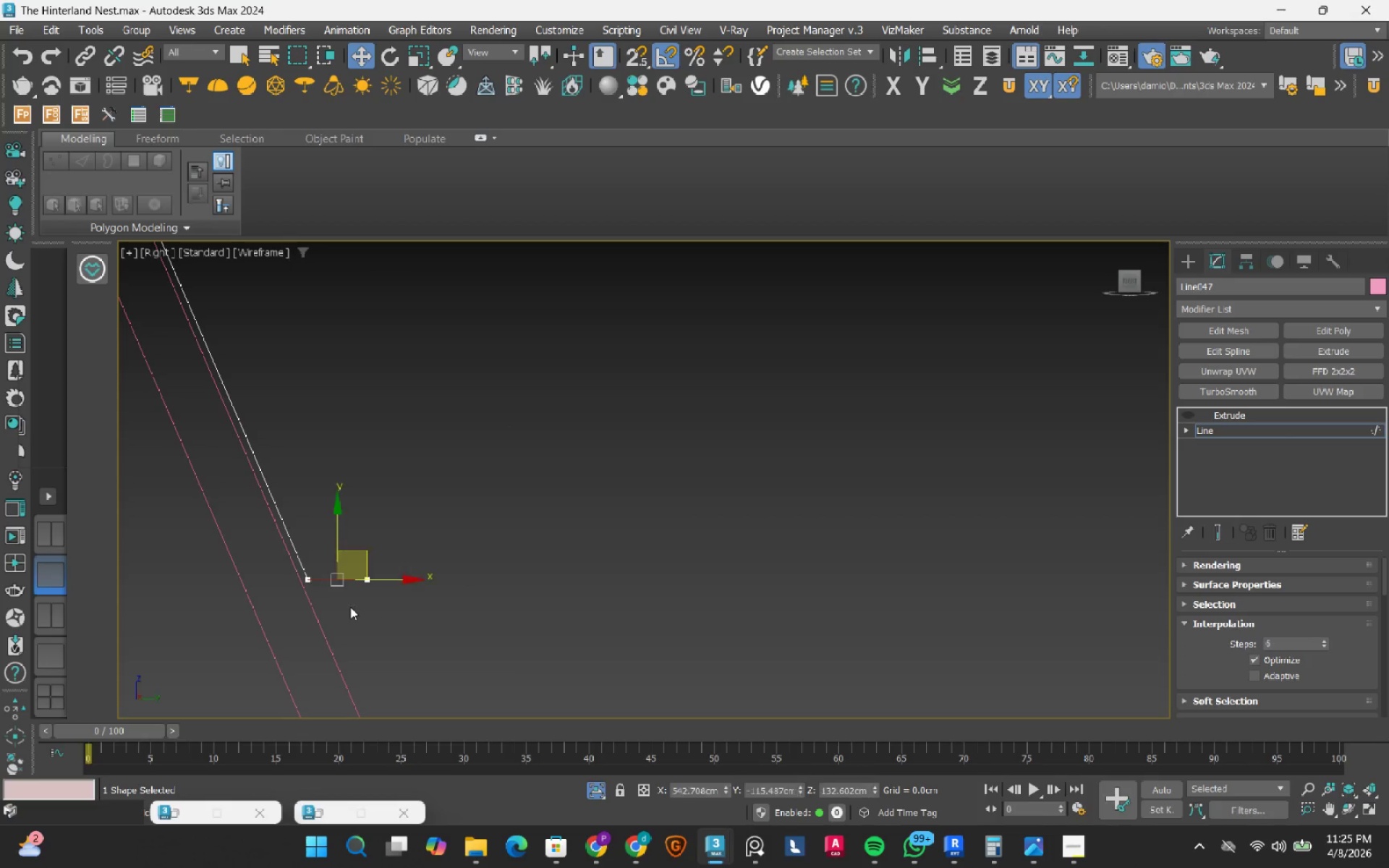 
key(Delete)
 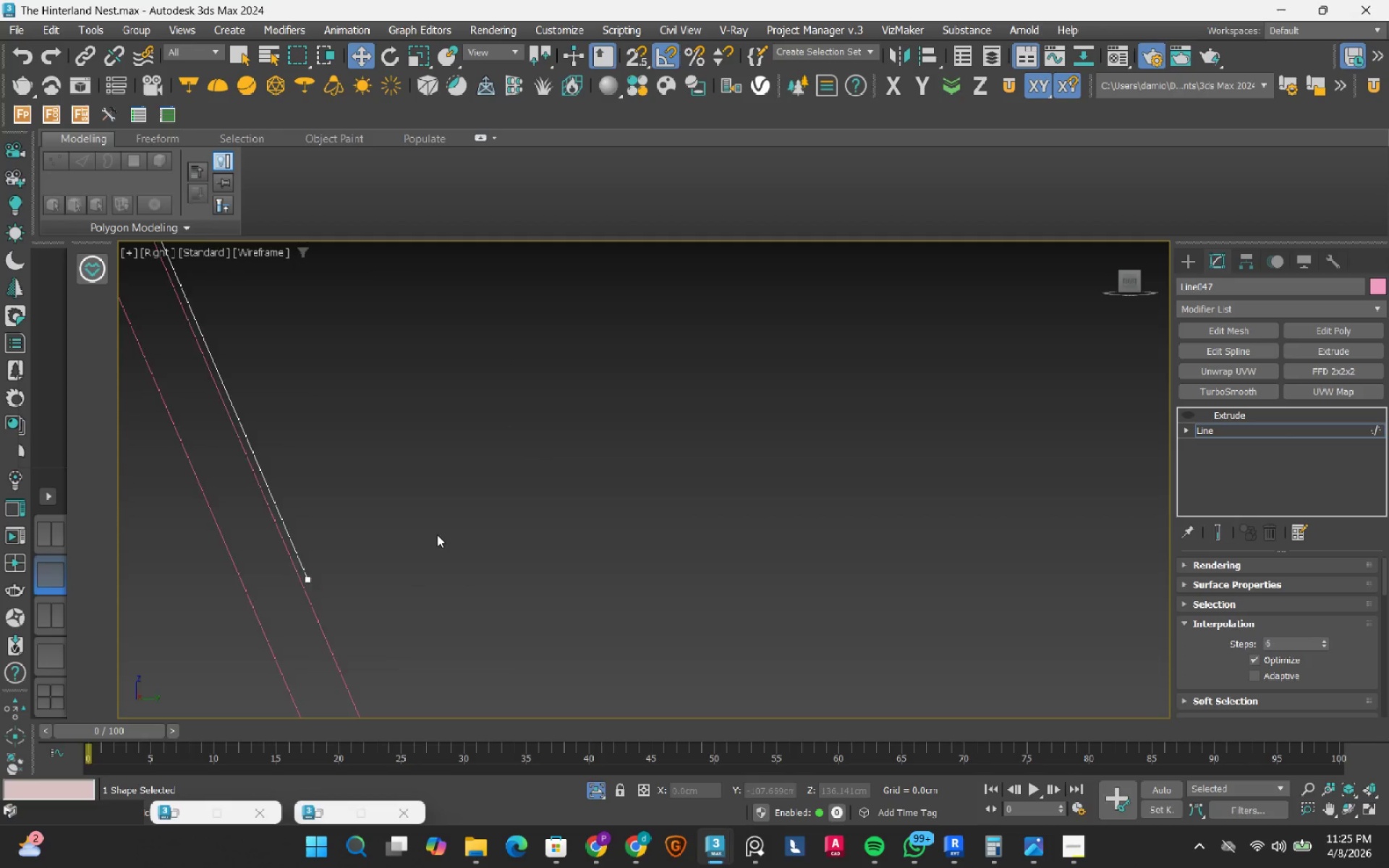 
scroll: coordinate [459, 530], scroll_direction: down, amount: 7.0
 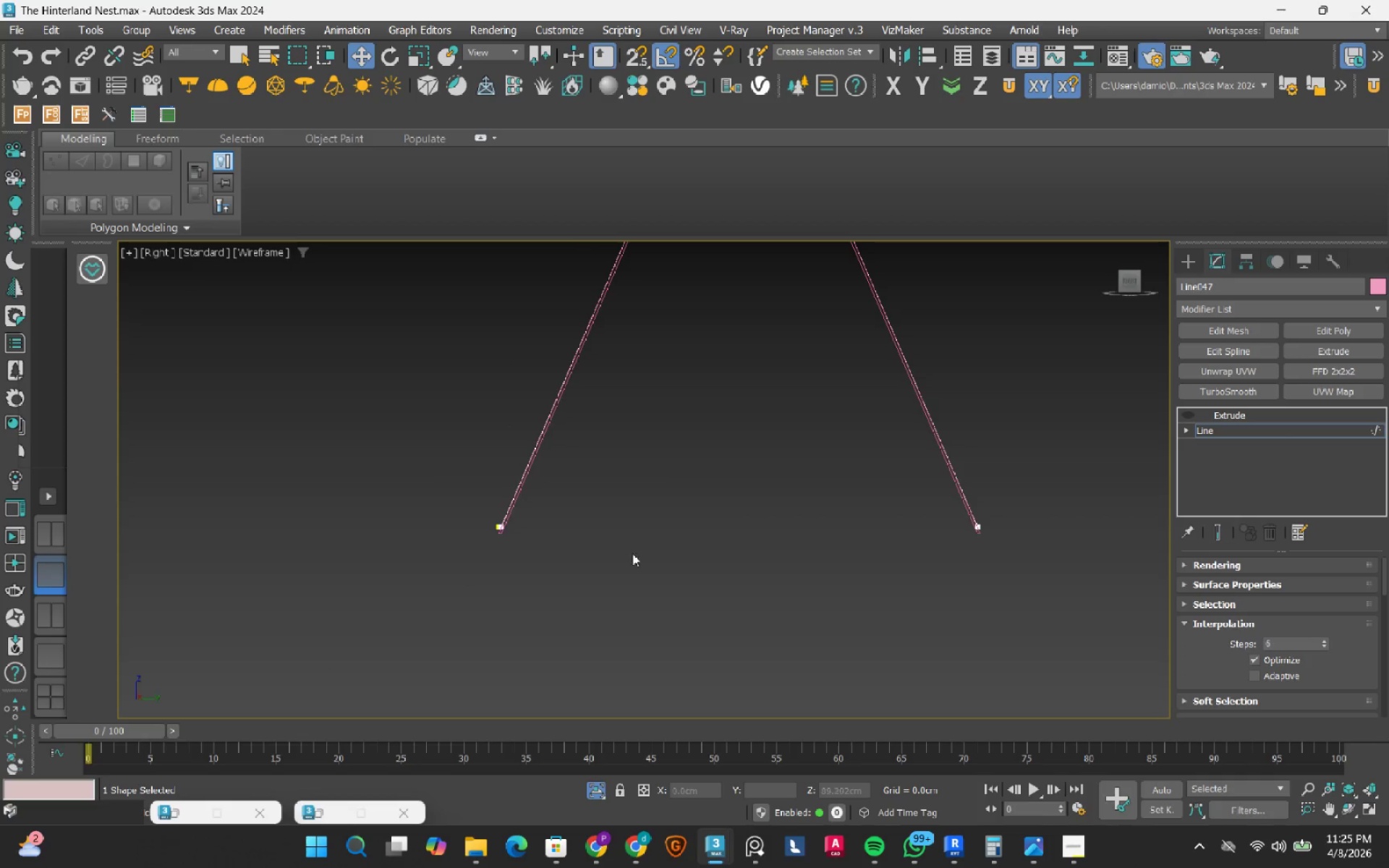 
left_click_drag(start_coordinate=[577, 420], to_coordinate=[625, 461])
 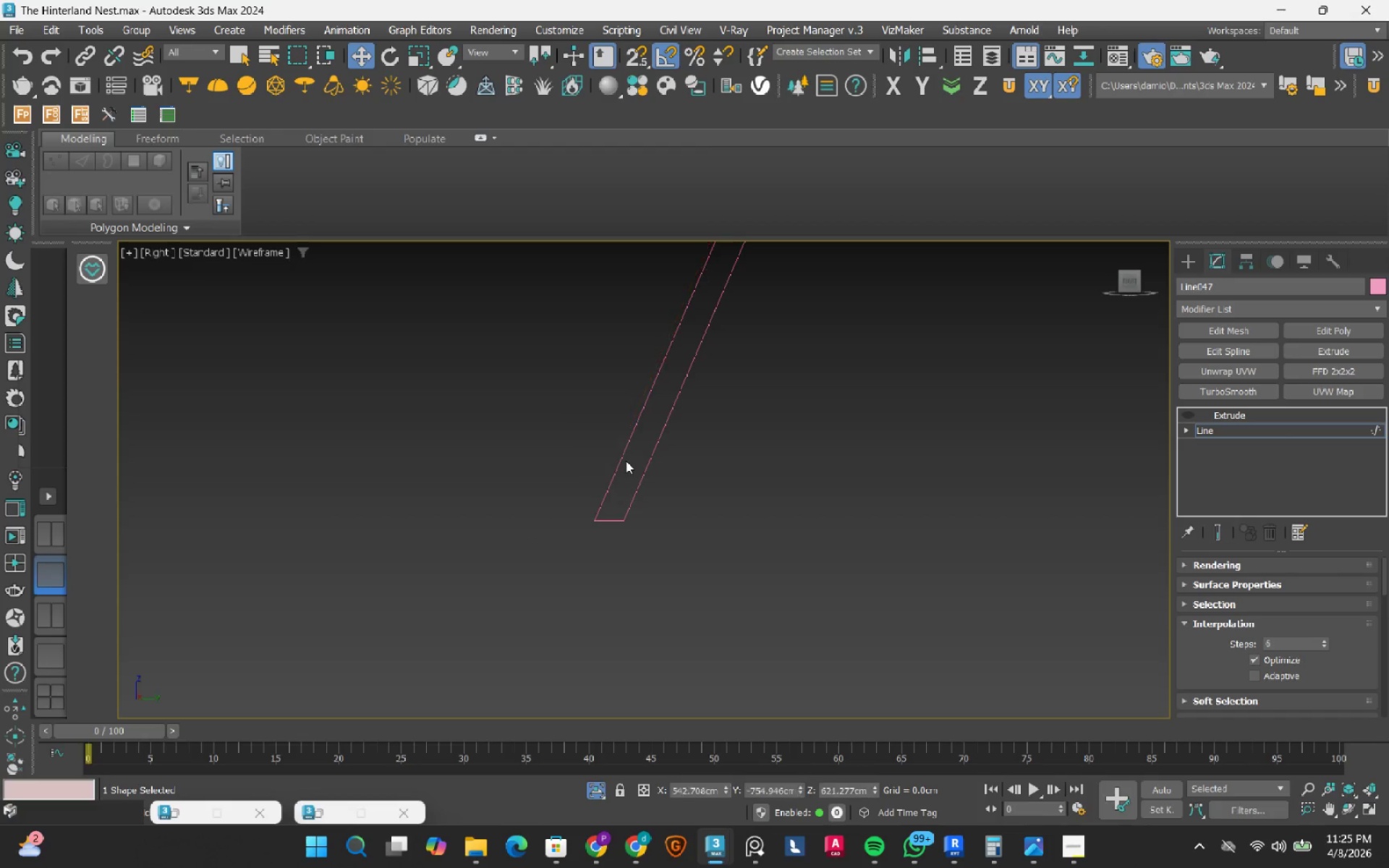 
scroll: coordinate [572, 522], scroll_direction: up, amount: 6.0
 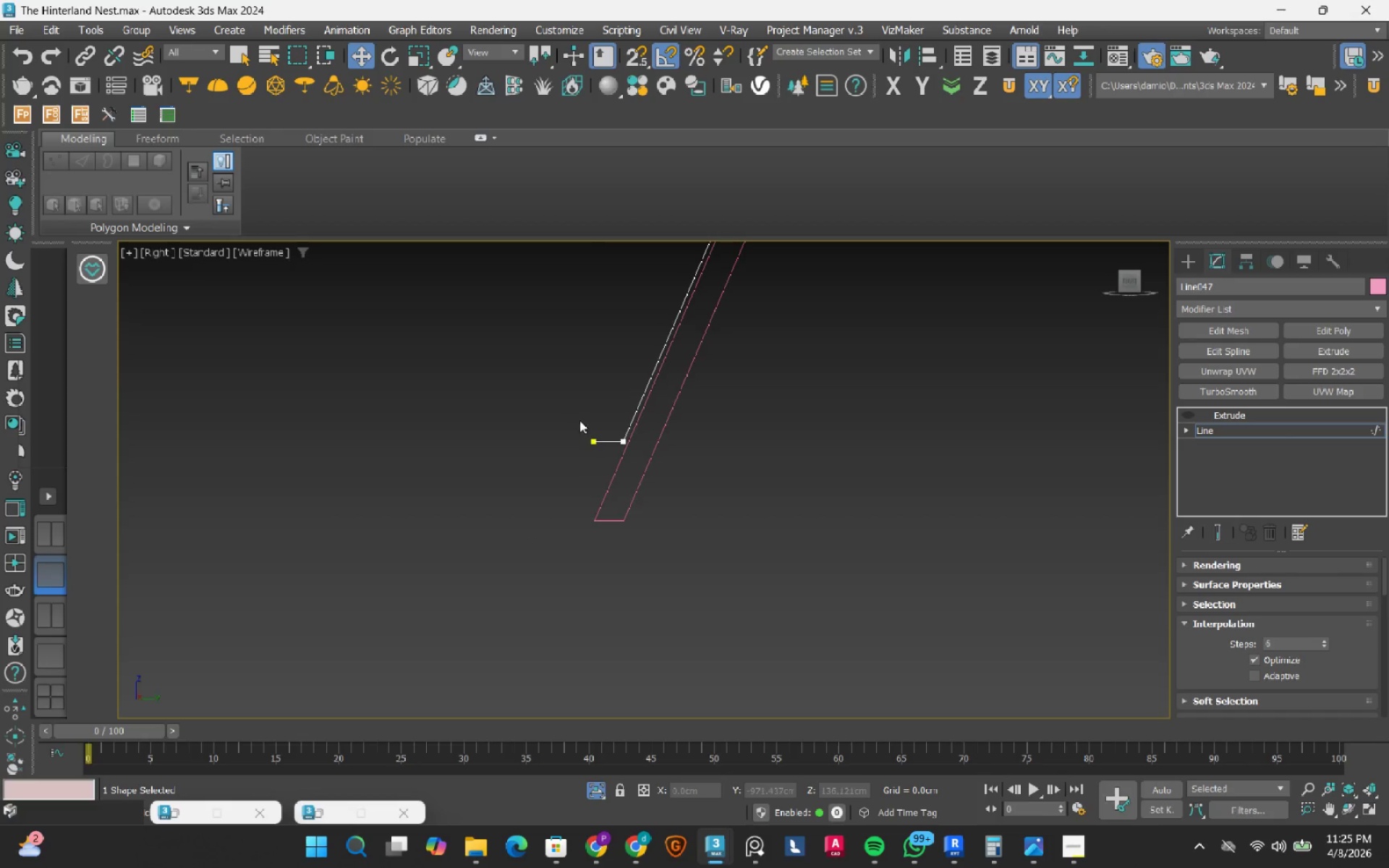 
key(Delete)
 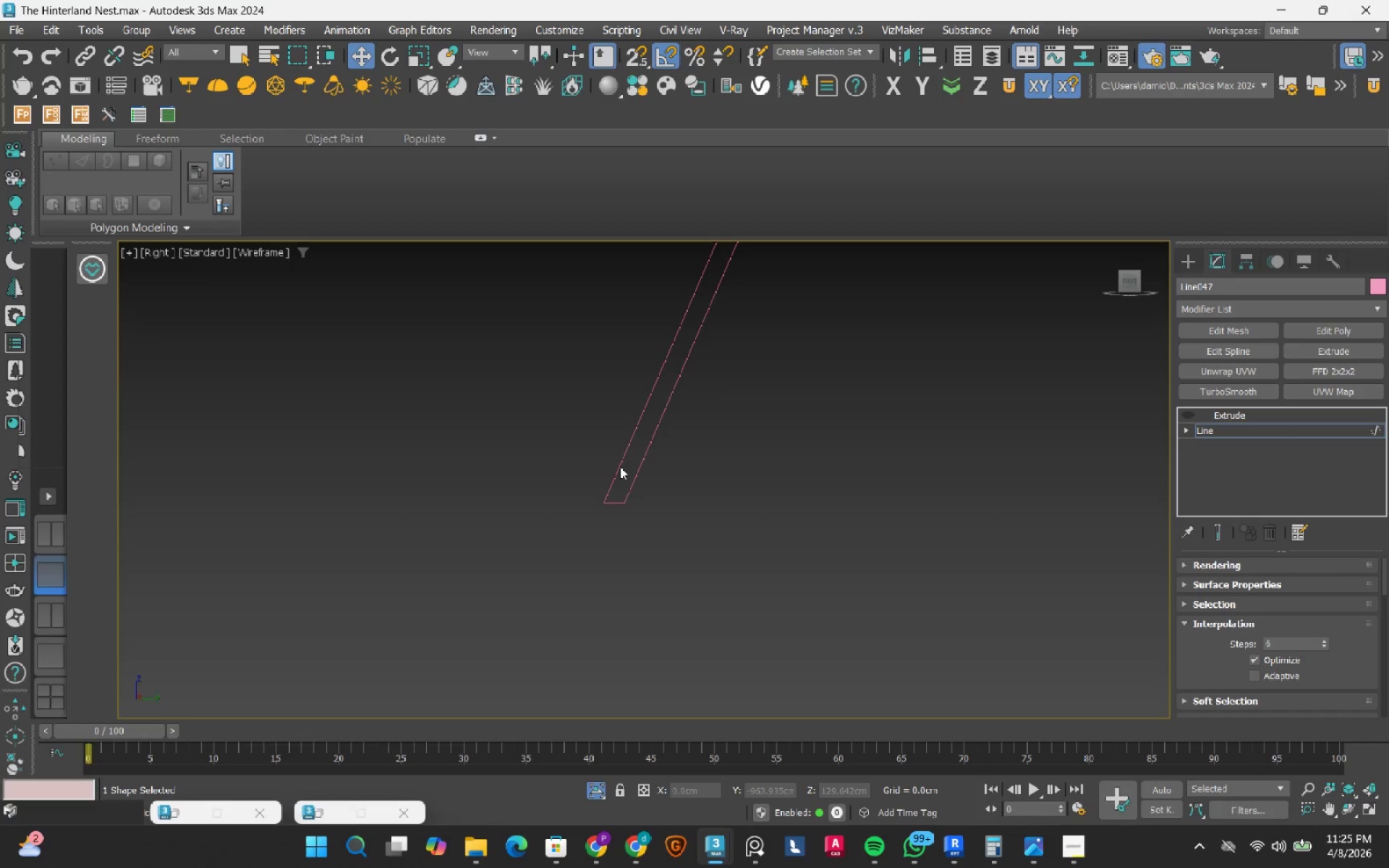 
scroll: coordinate [613, 474], scroll_direction: down, amount: 7.0
 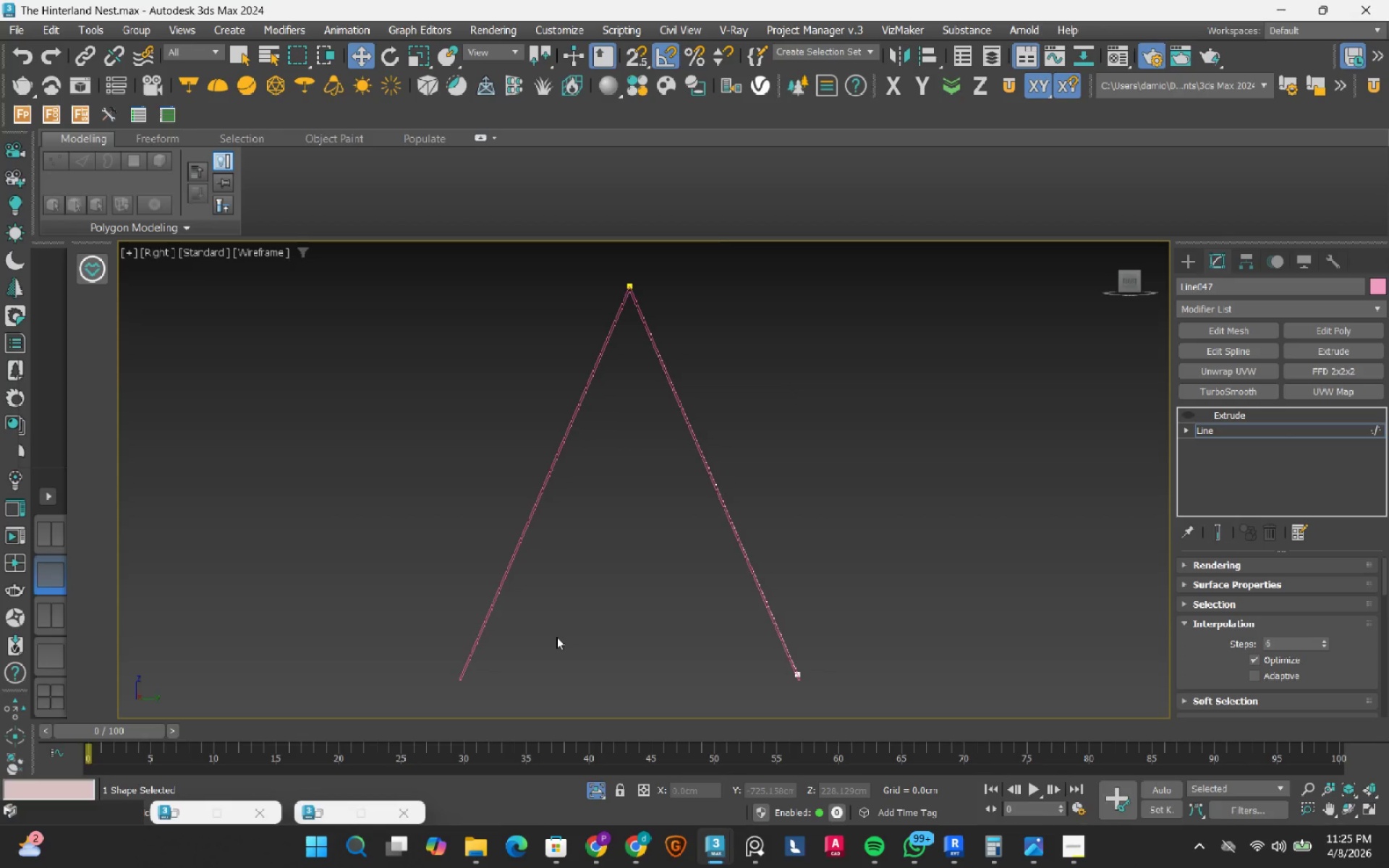 
key(Control+Z)
 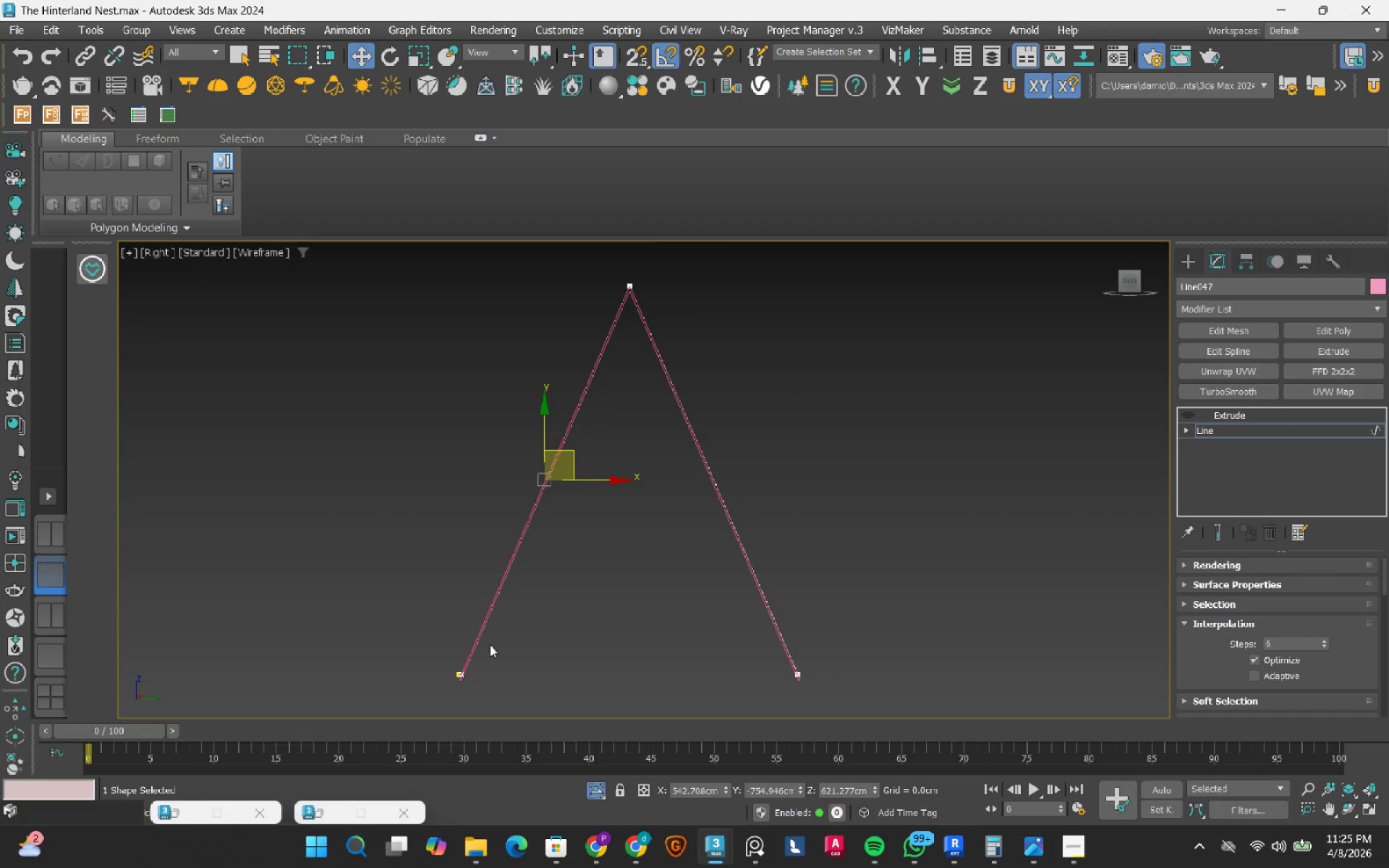 
scroll: coordinate [515, 576], scroll_direction: up, amount: 12.0
 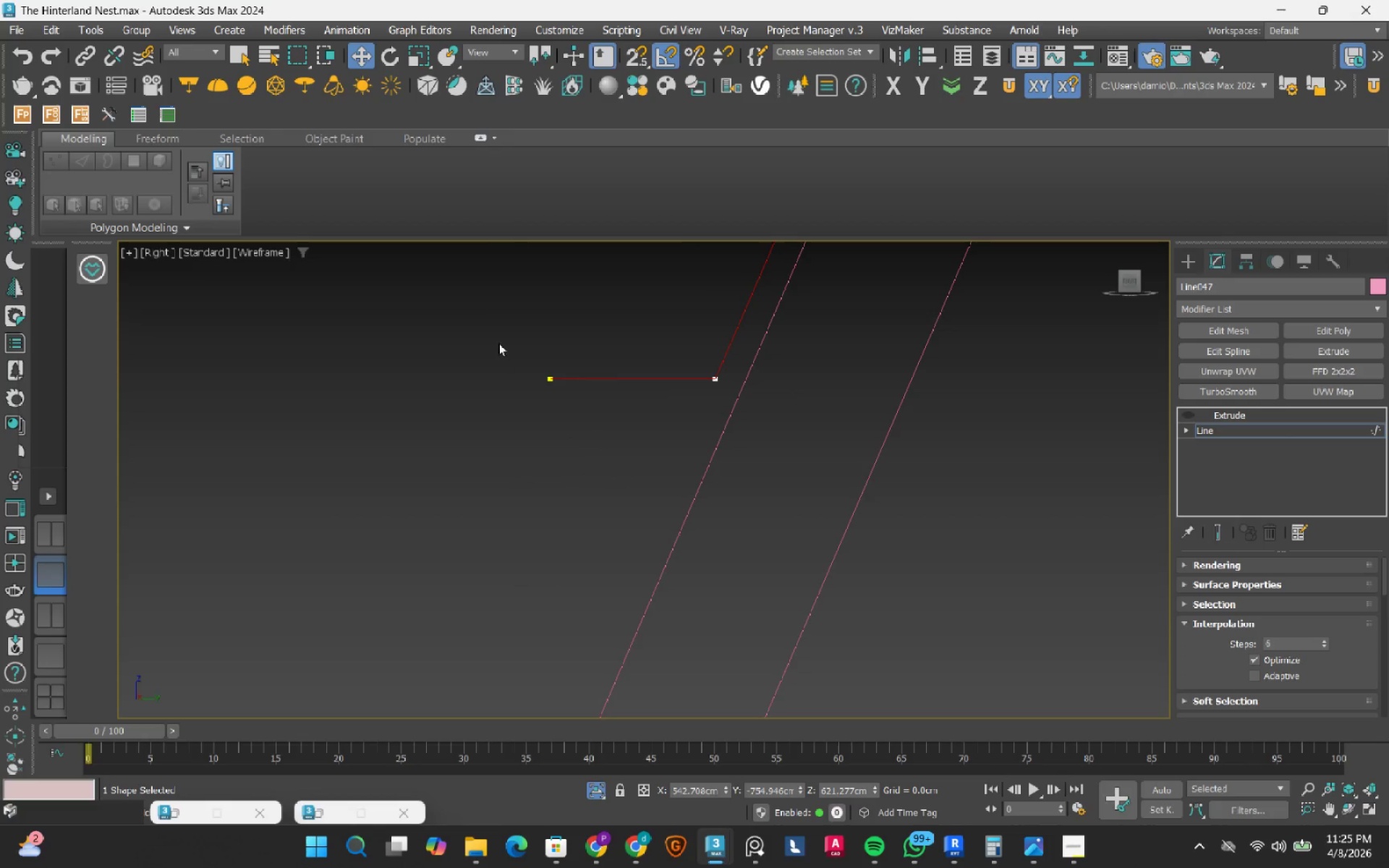 
left_click_drag(start_coordinate=[498, 340], to_coordinate=[584, 438])
 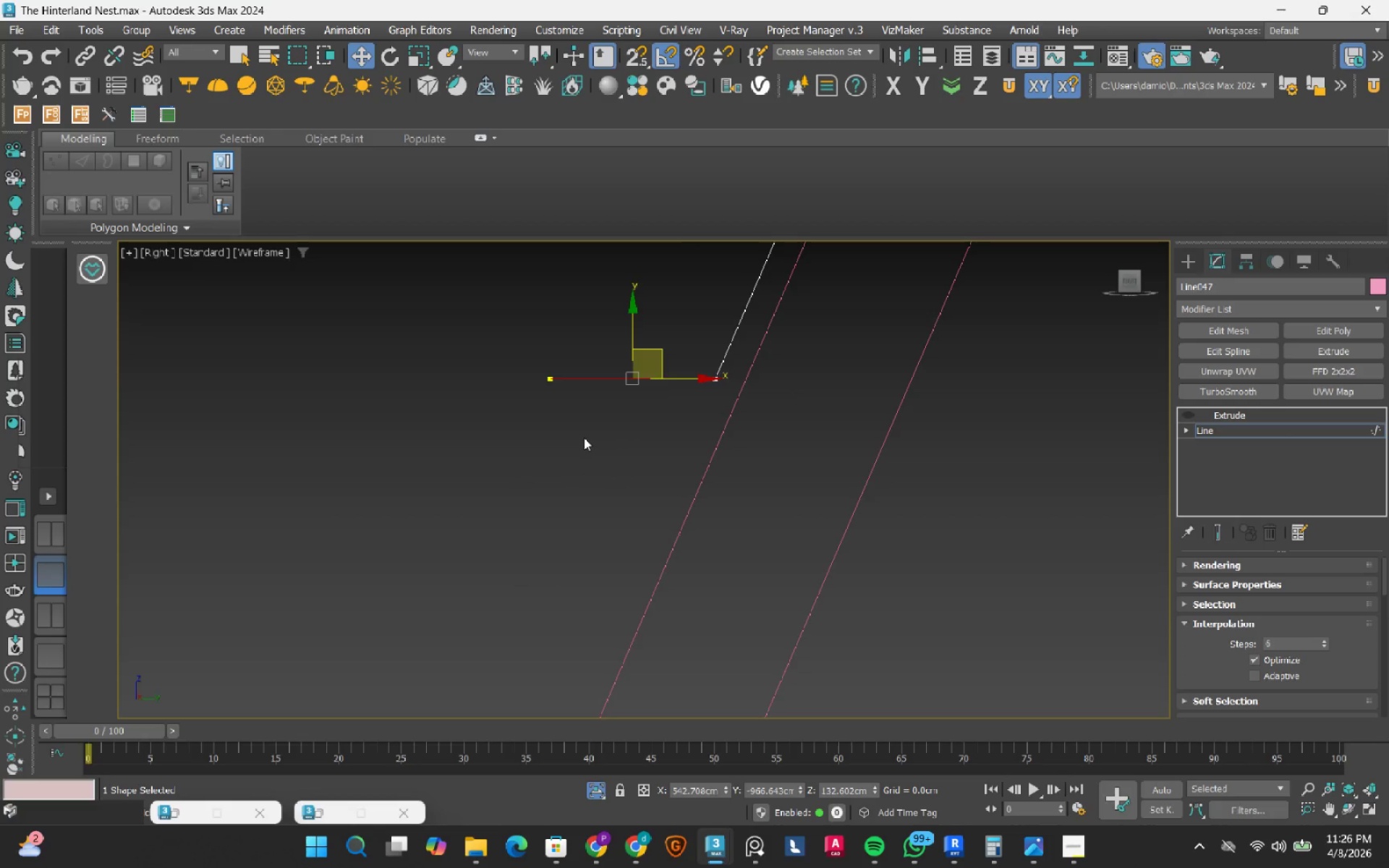 
key(Delete)
 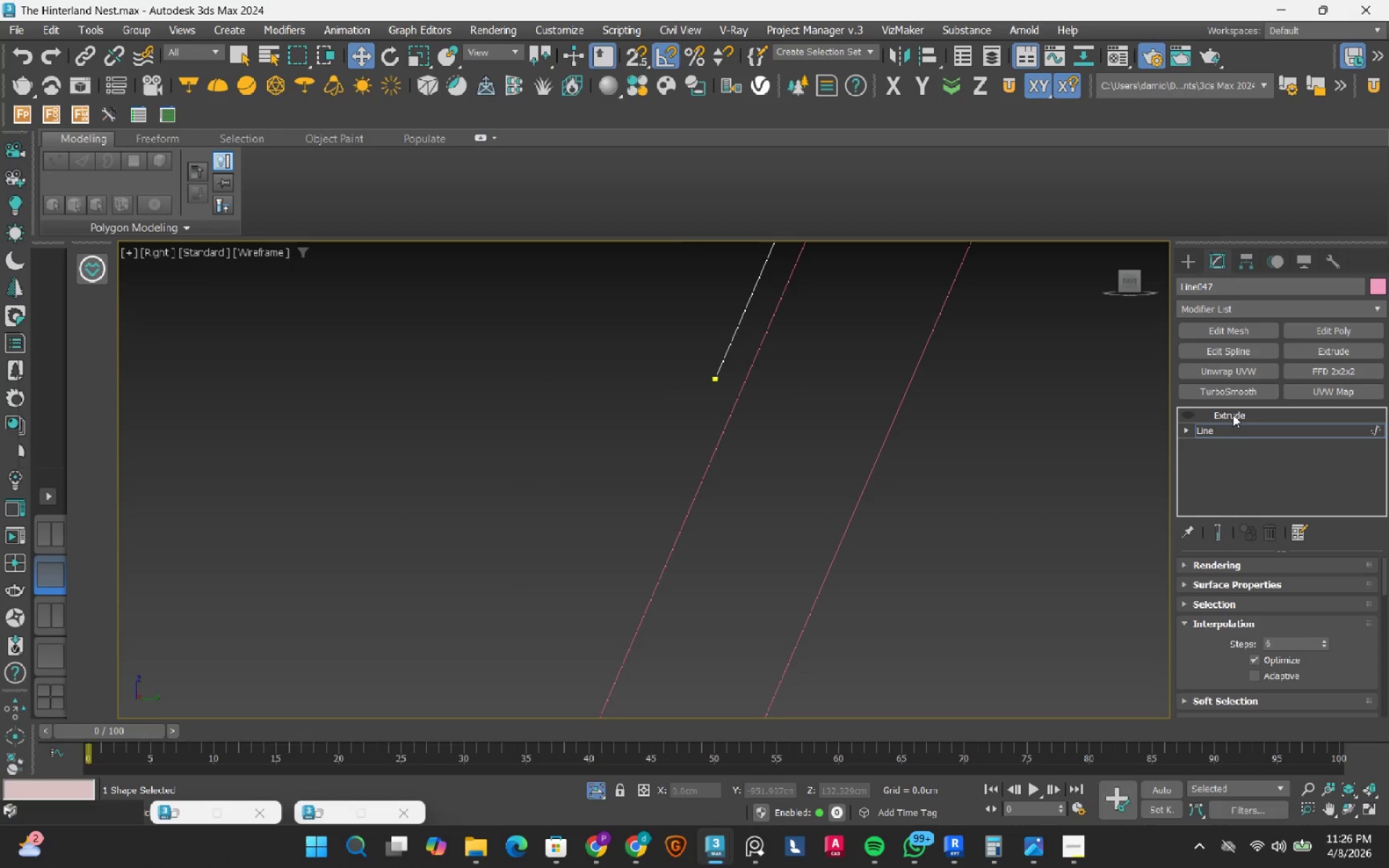 
left_click([1232, 415])
 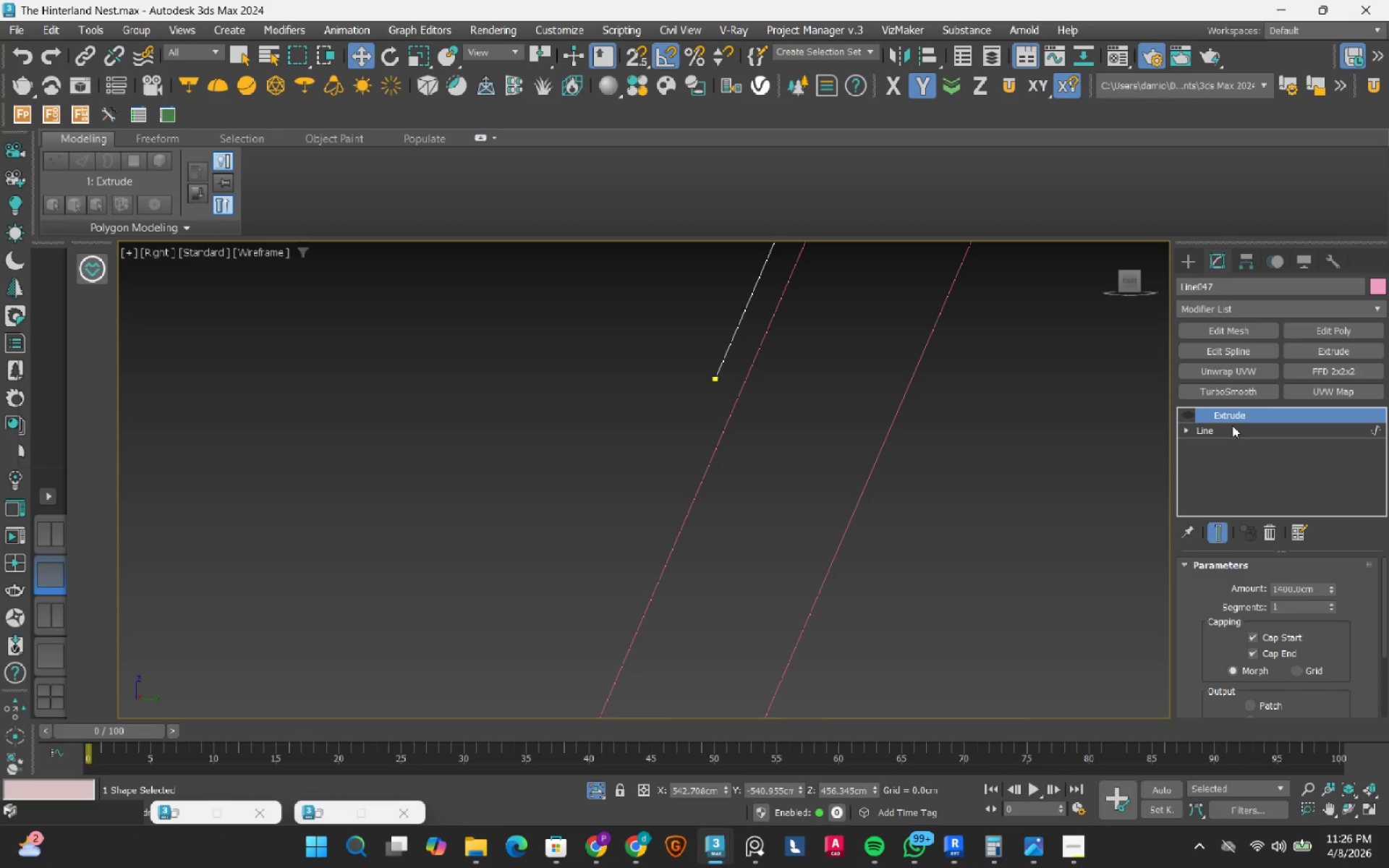 
left_click([1231, 425])
 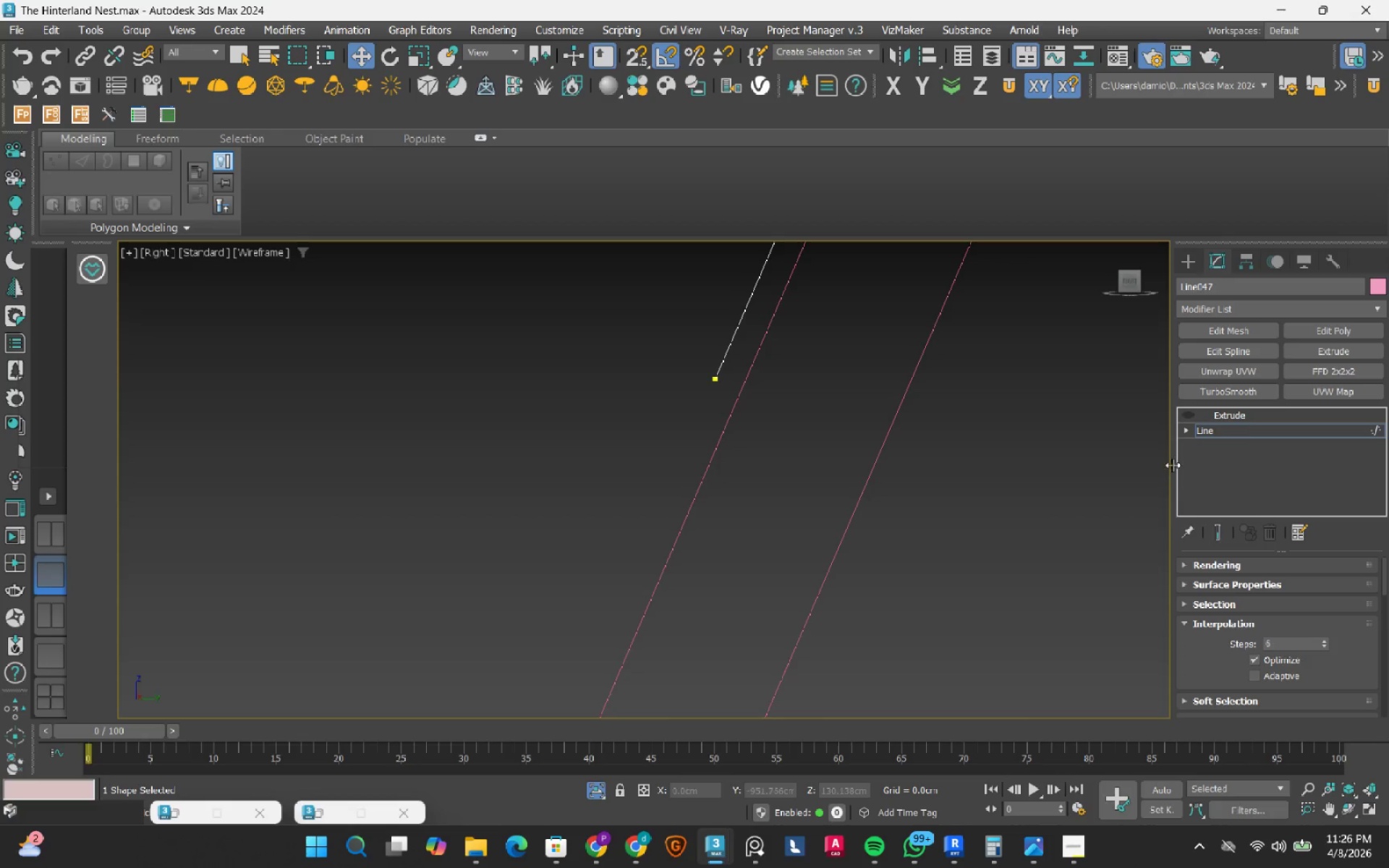 
left_click([1377, 433])
 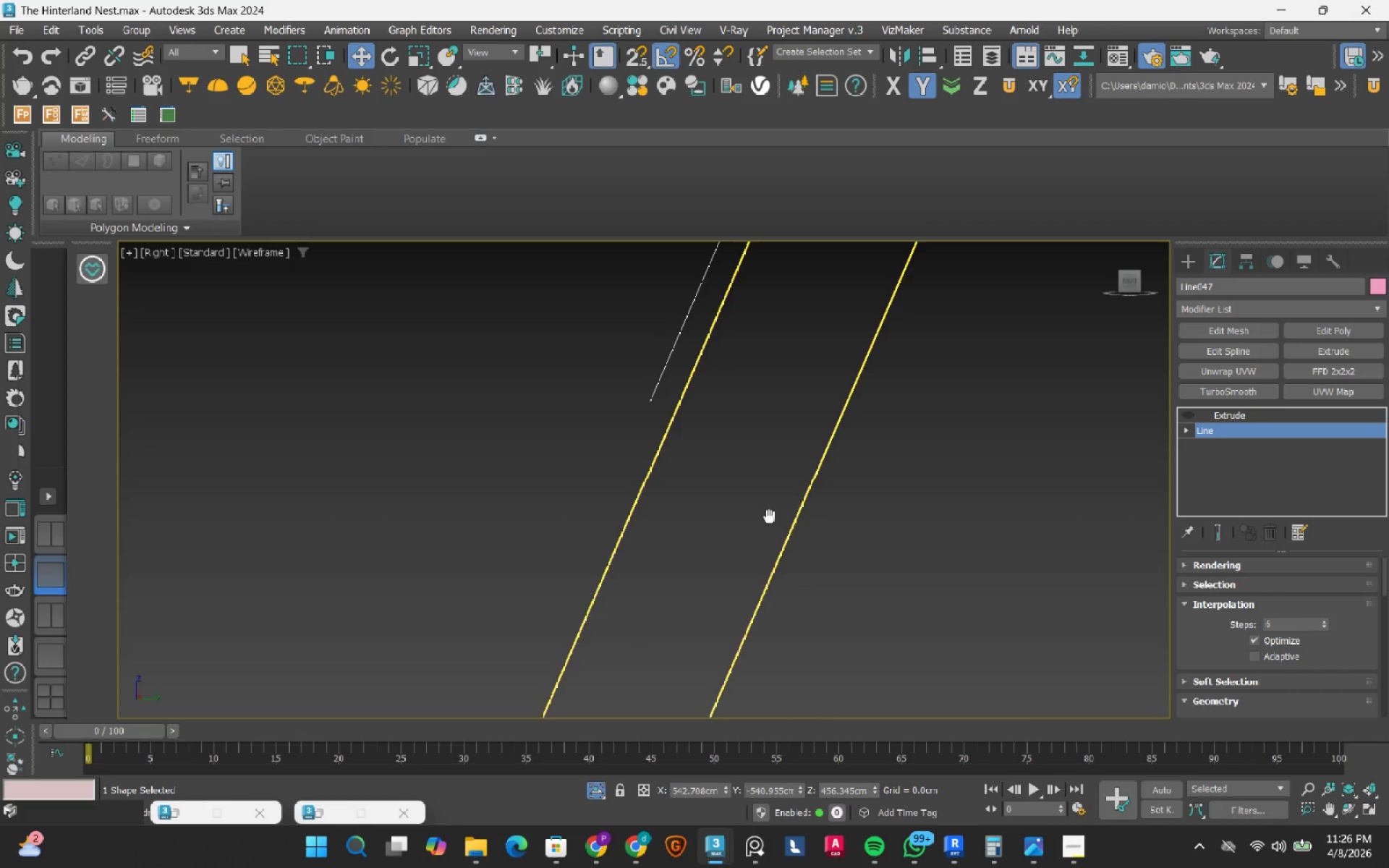 
key(Delete)
 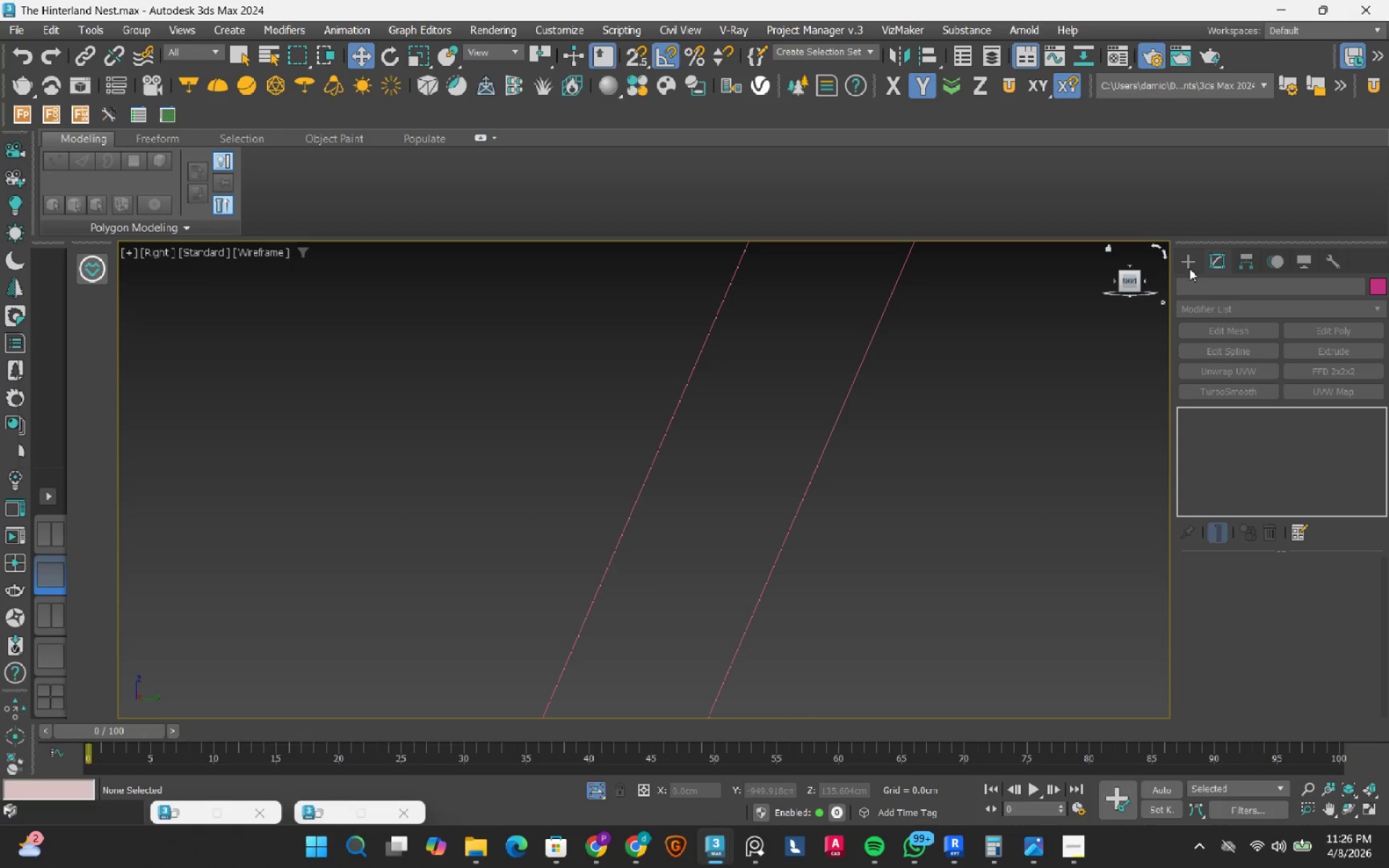 
left_click([1191, 265])
 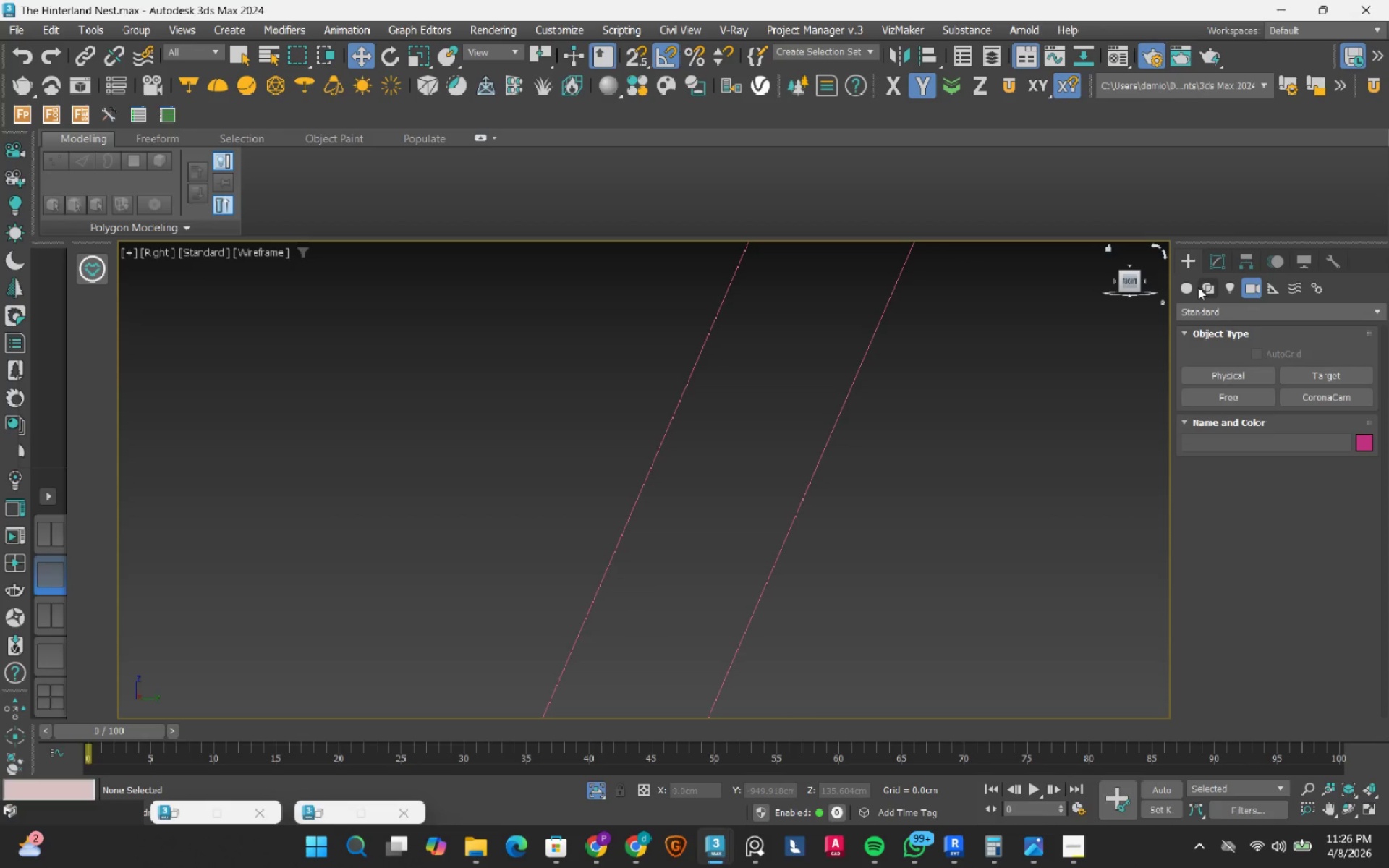 
left_click([1209, 292])
 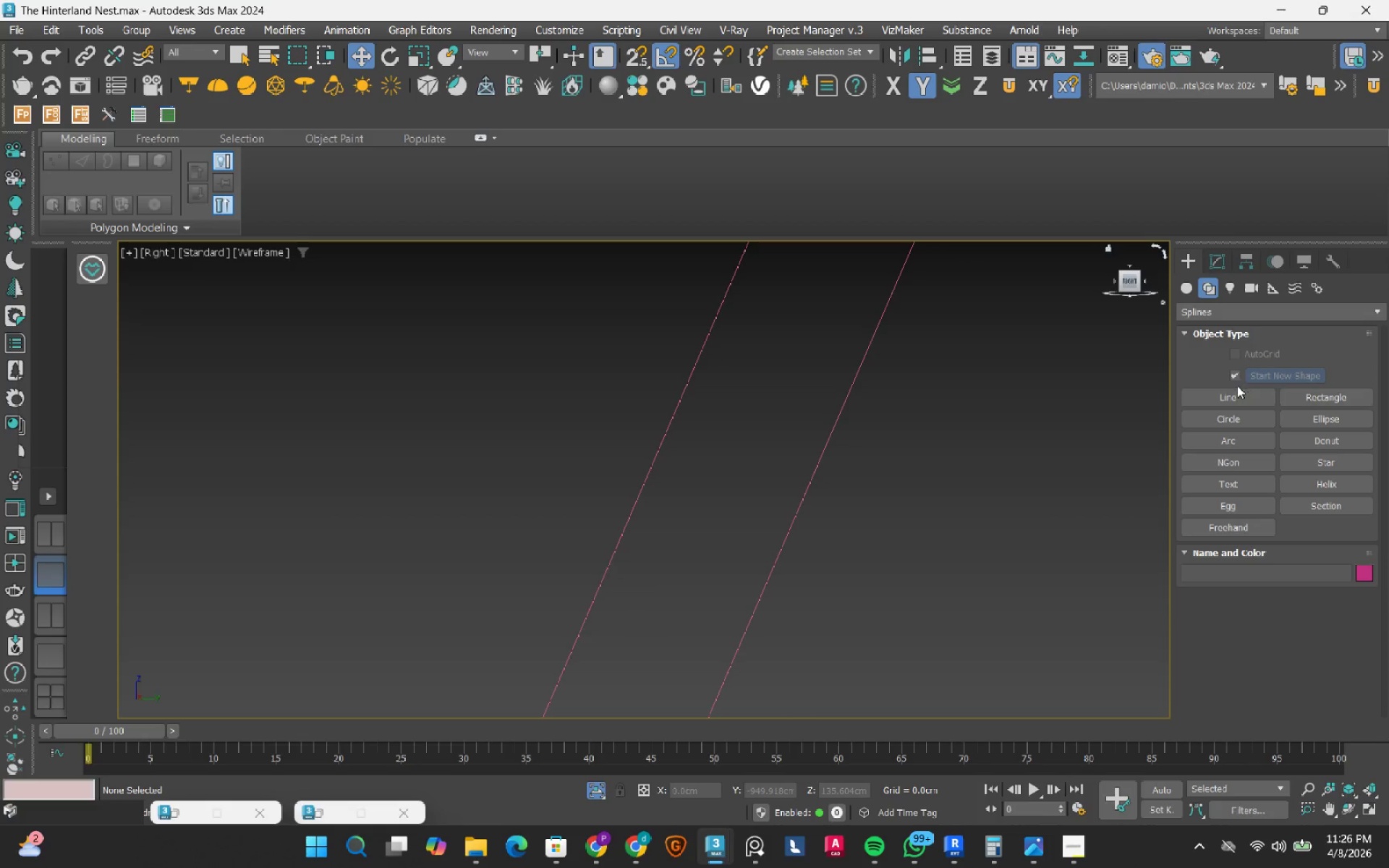 
left_click([1232, 391])
 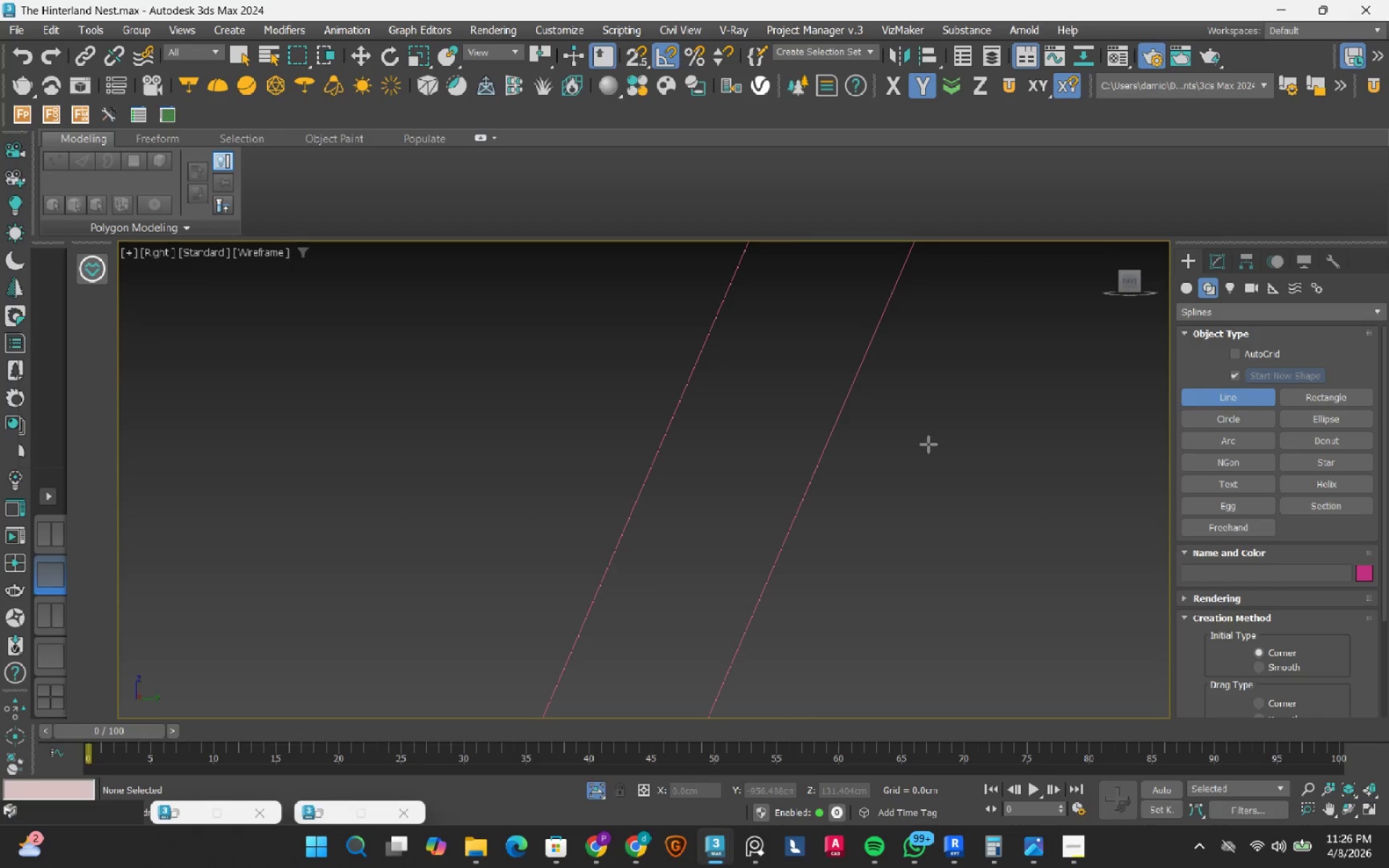 
scroll: coordinate [765, 484], scroll_direction: down, amount: 2.0
 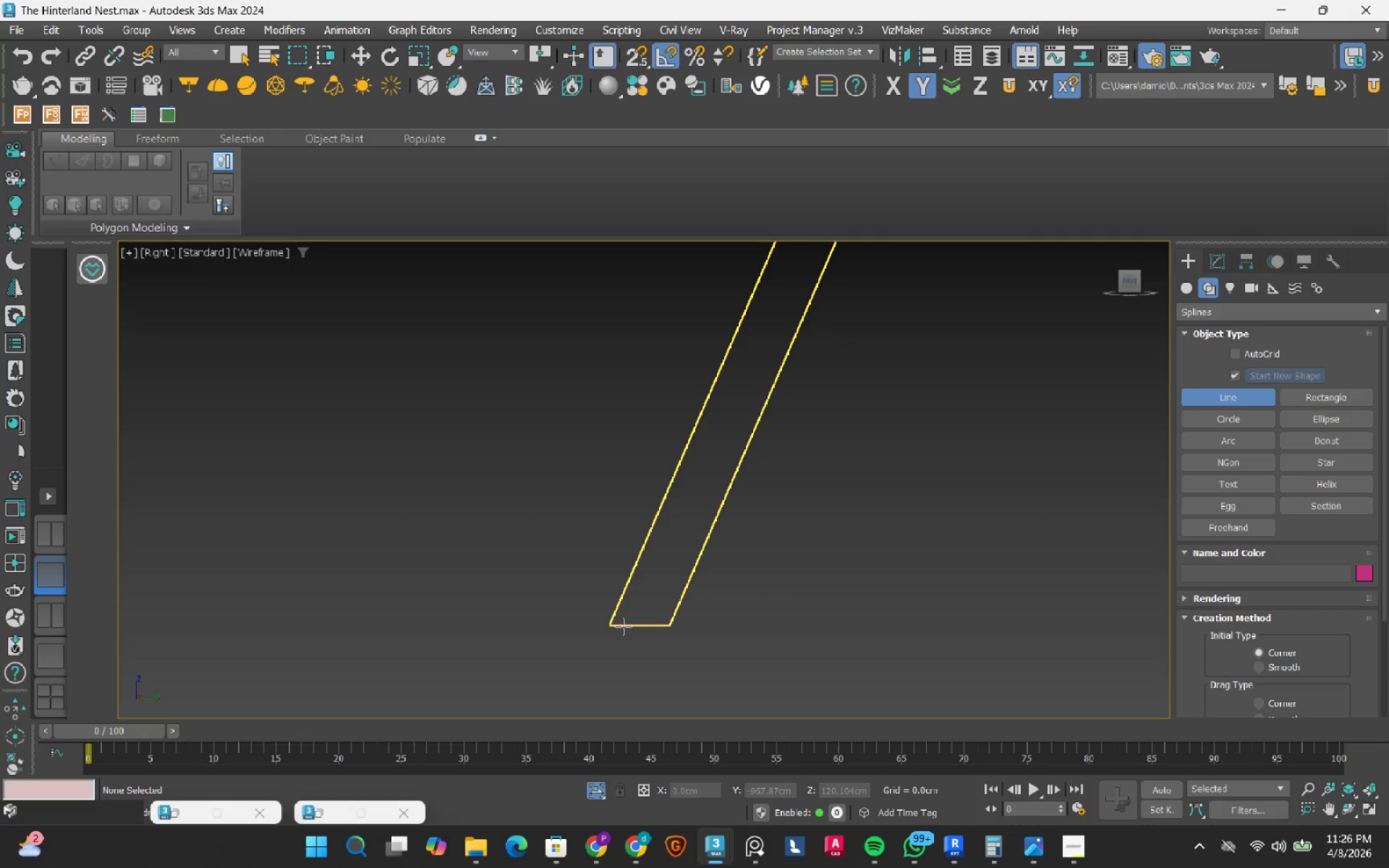 
key(S)
 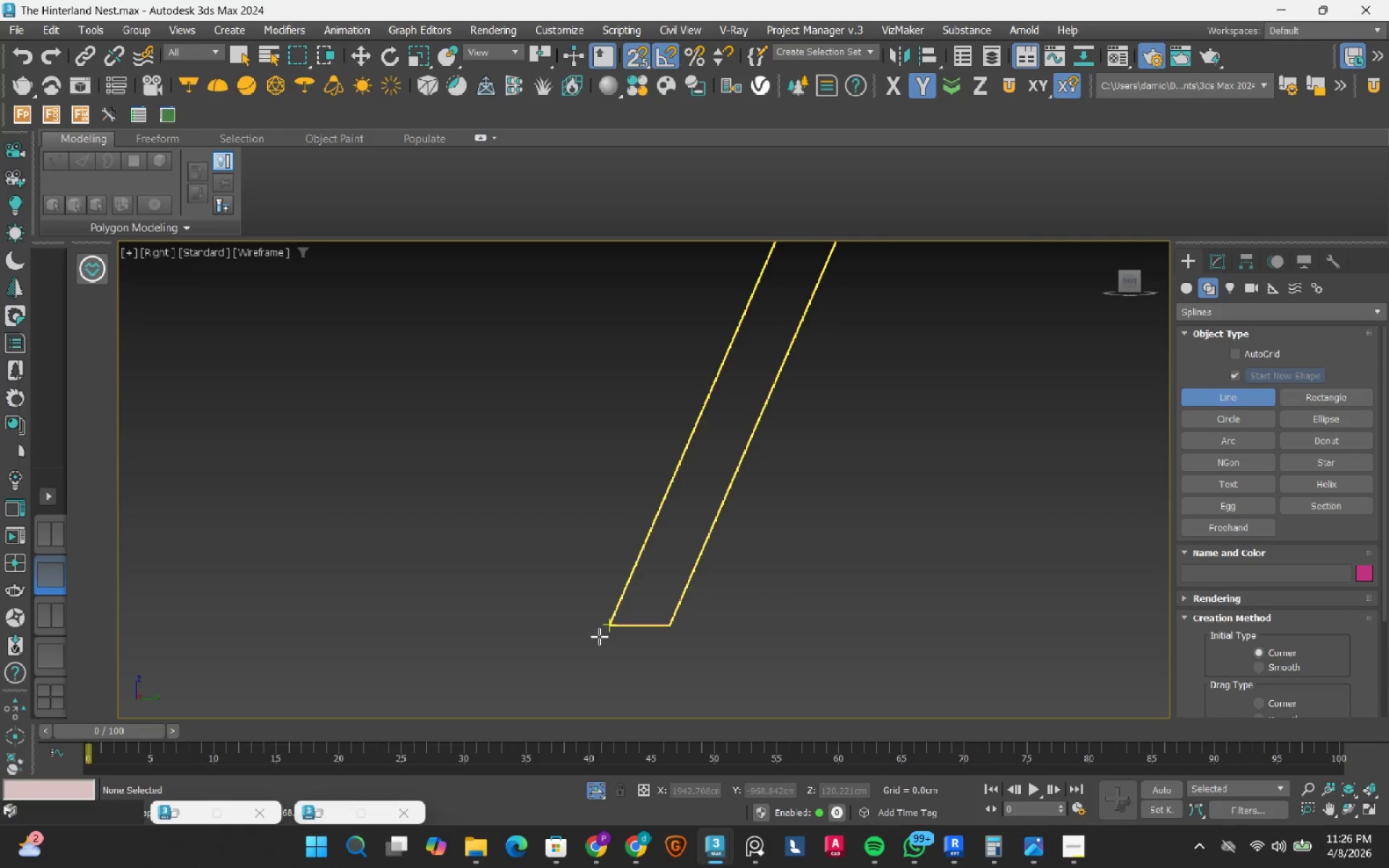 
left_click([599, 637])
 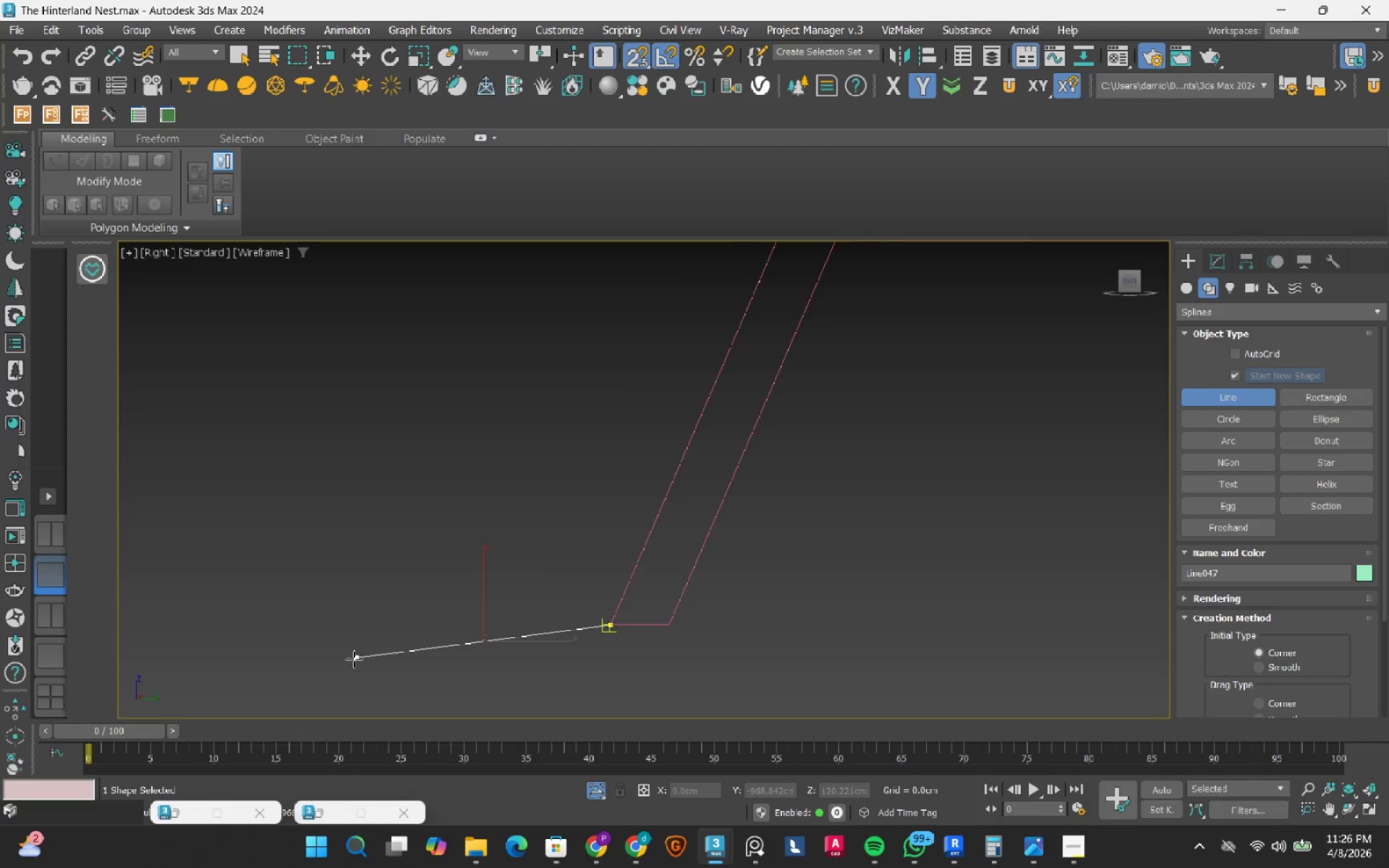 
scroll: coordinate [598, 603], scroll_direction: down, amount: 9.0
 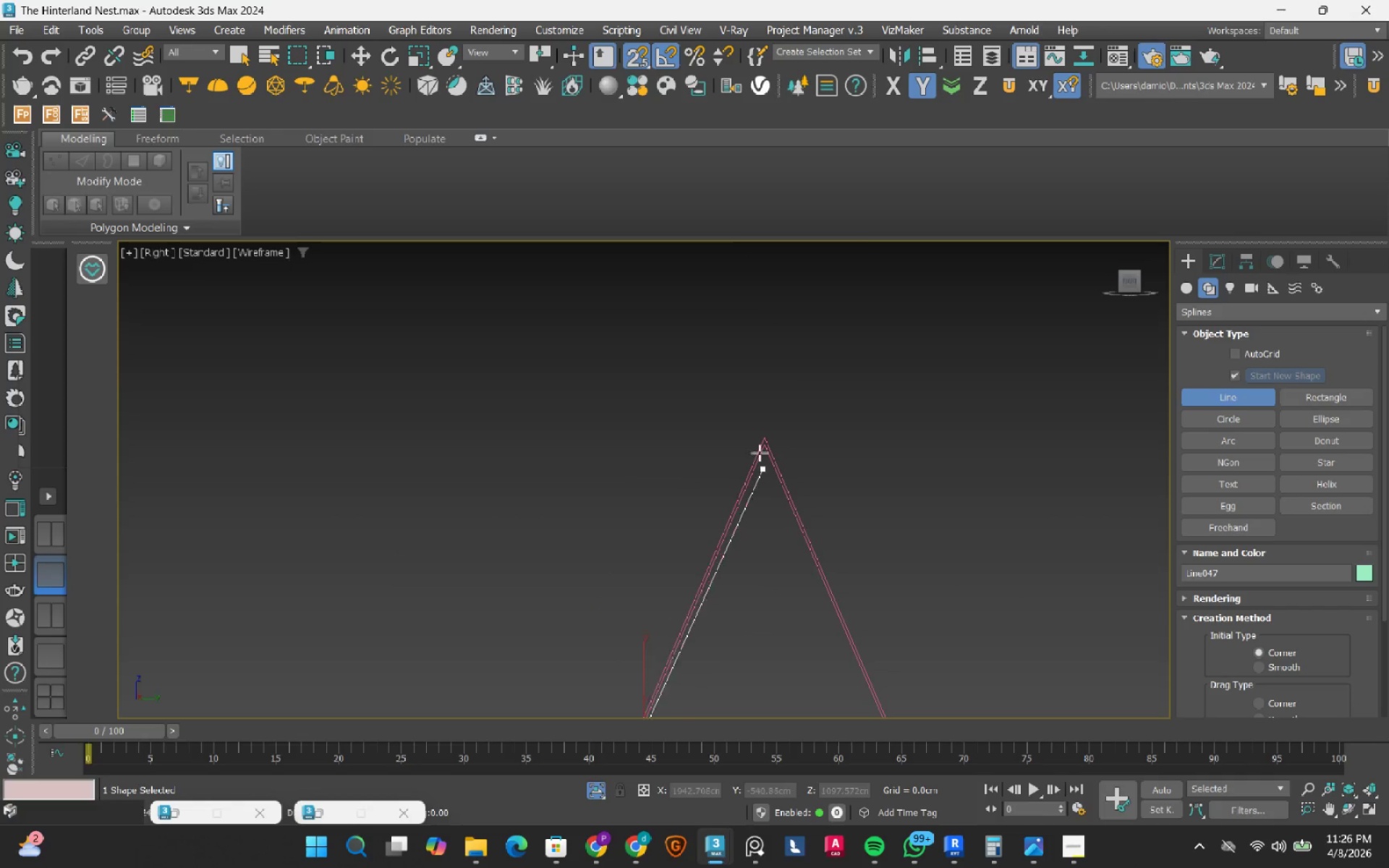 
scroll: coordinate [767, 476], scroll_direction: up, amount: 5.0
 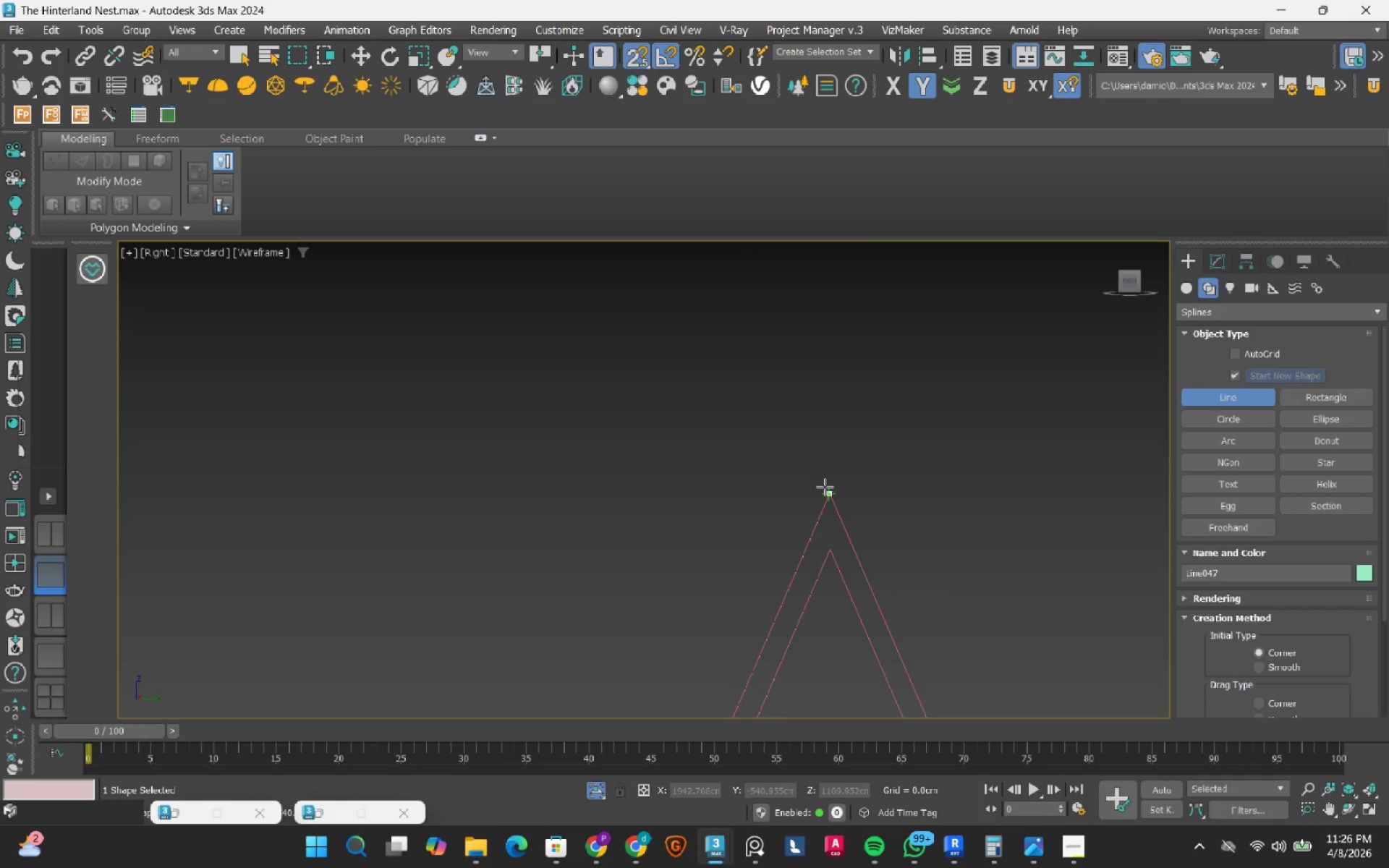 
left_click([825, 487])
 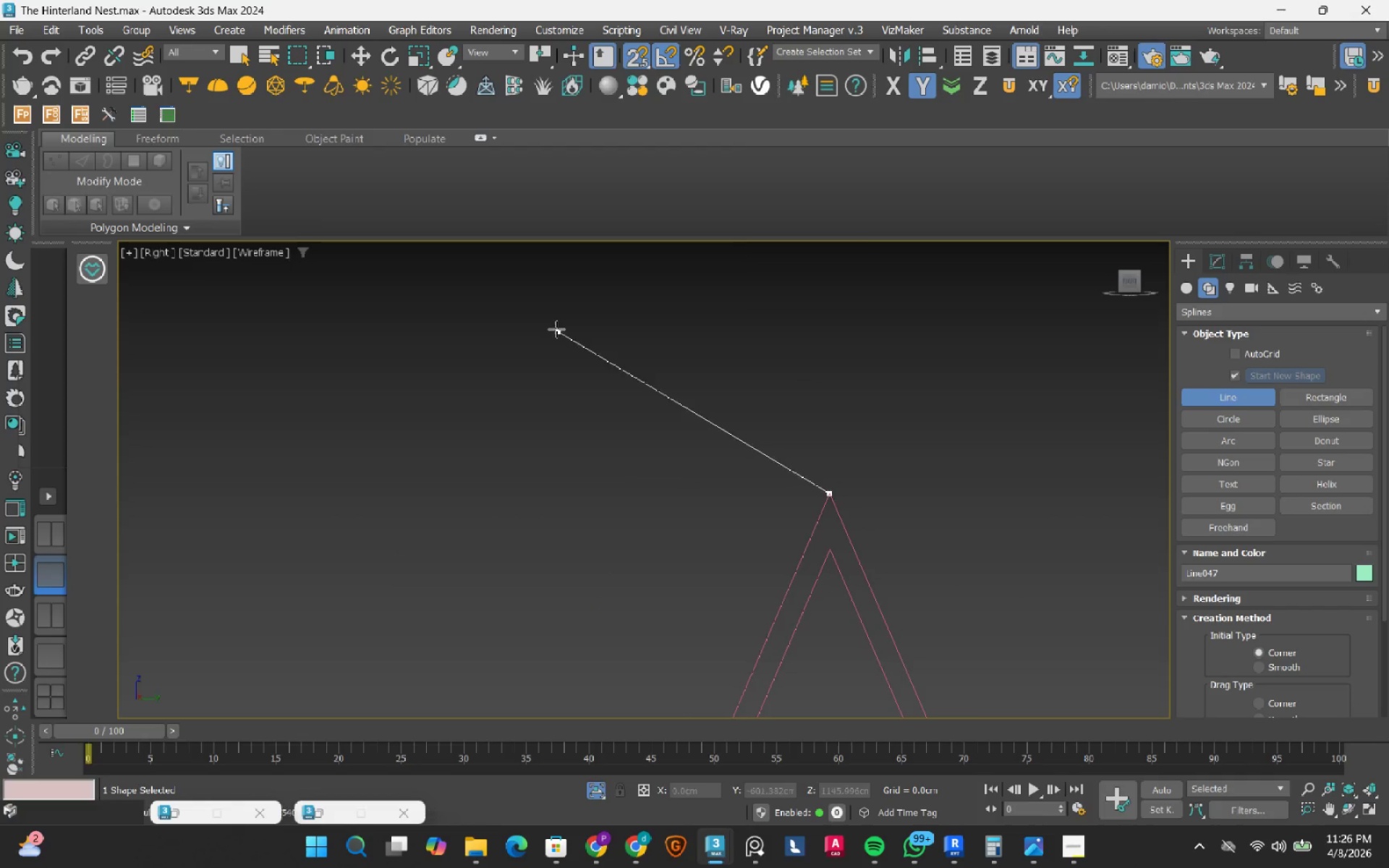 
scroll: coordinate [696, 610], scroll_direction: down, amount: 1.0
 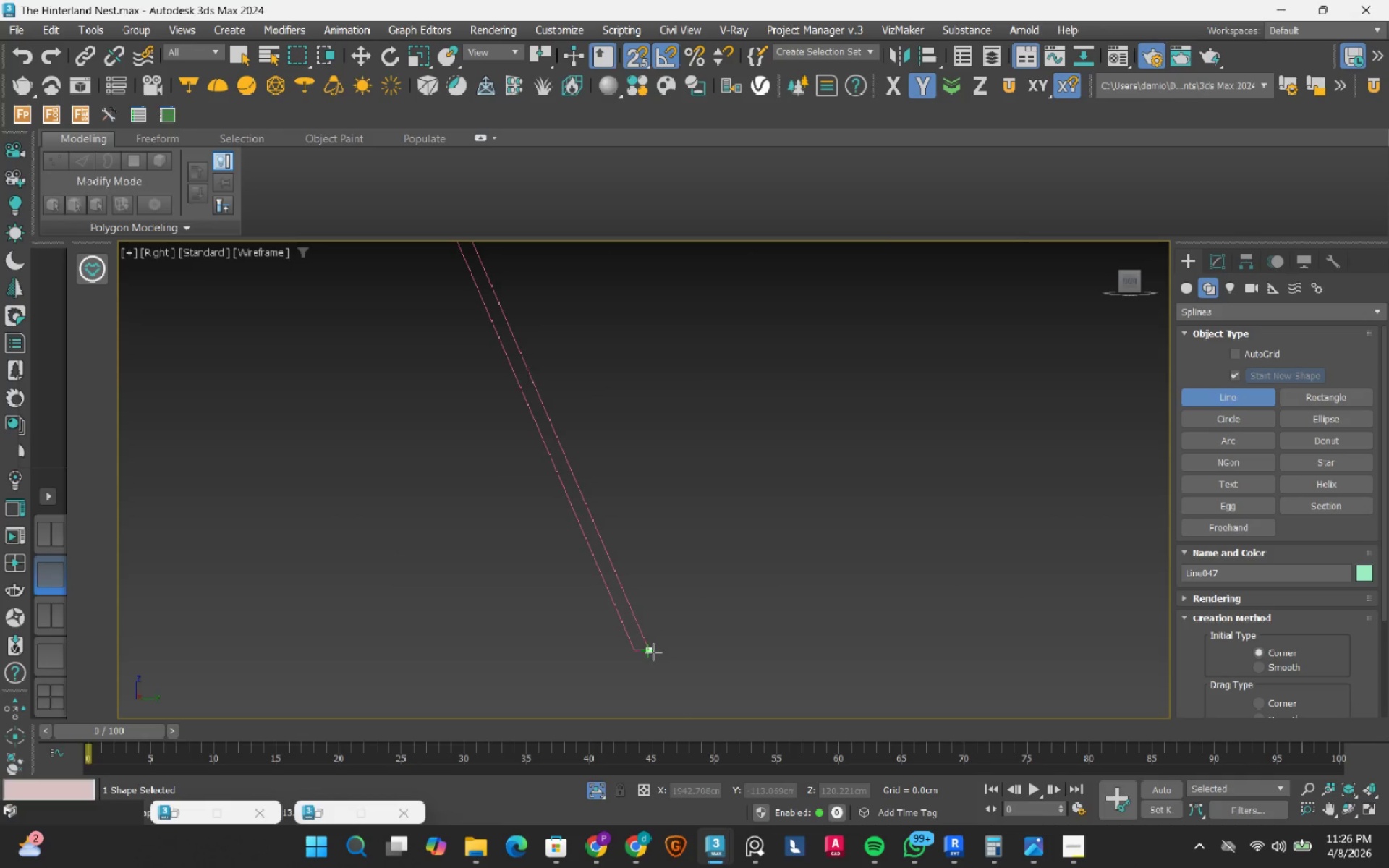 
left_click([653, 652])
 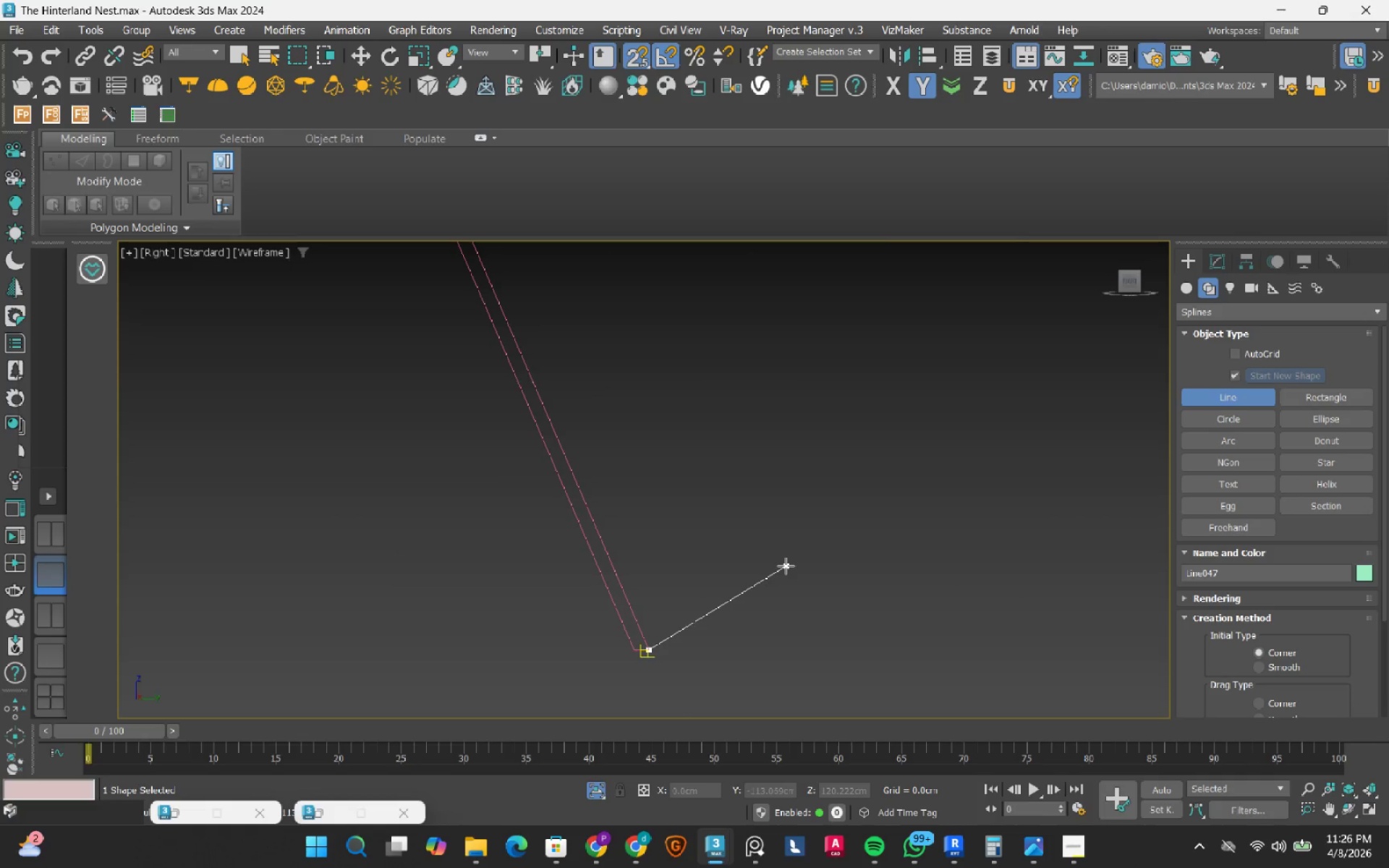 
key(Escape)
 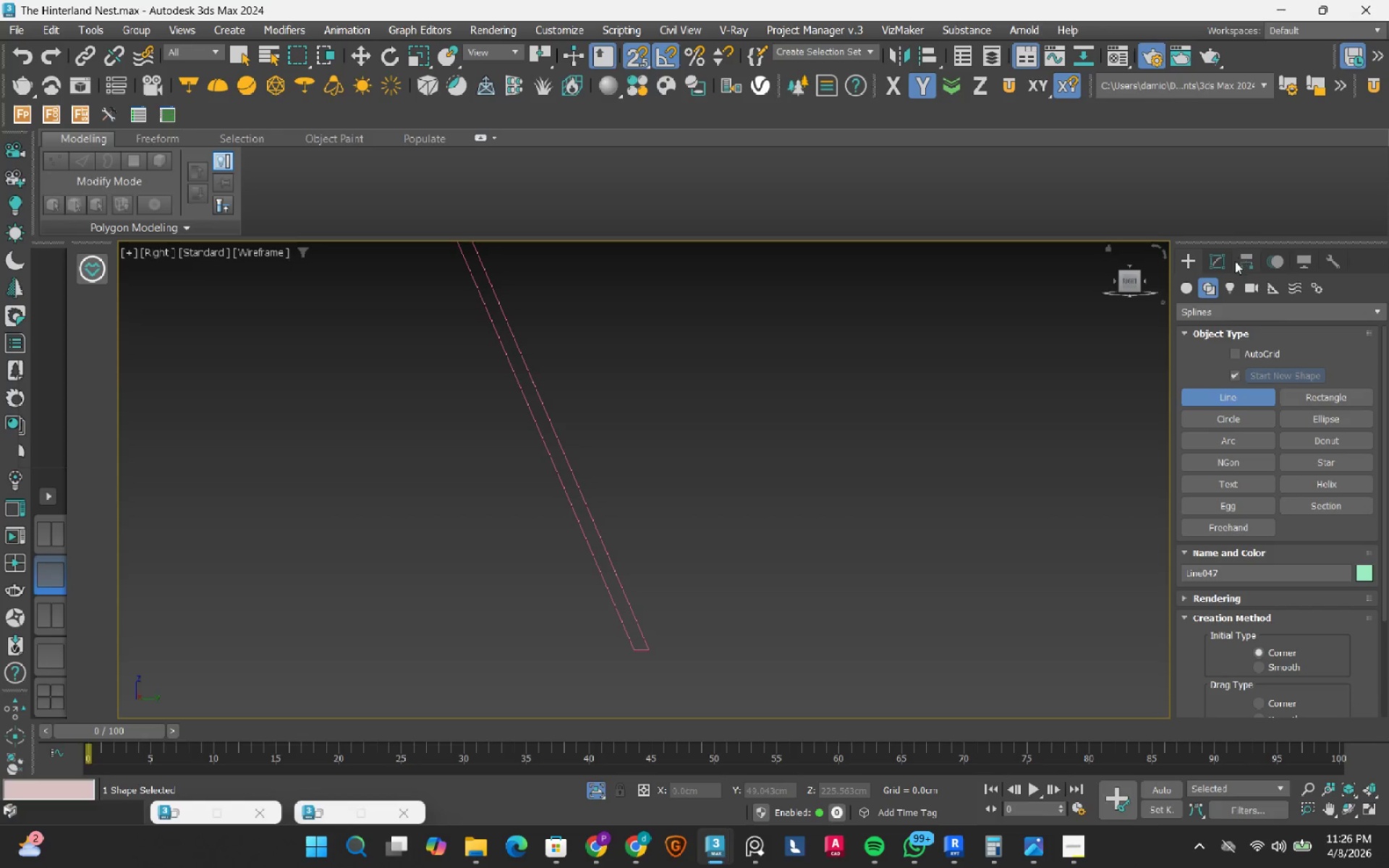 
left_click([1220, 261])
 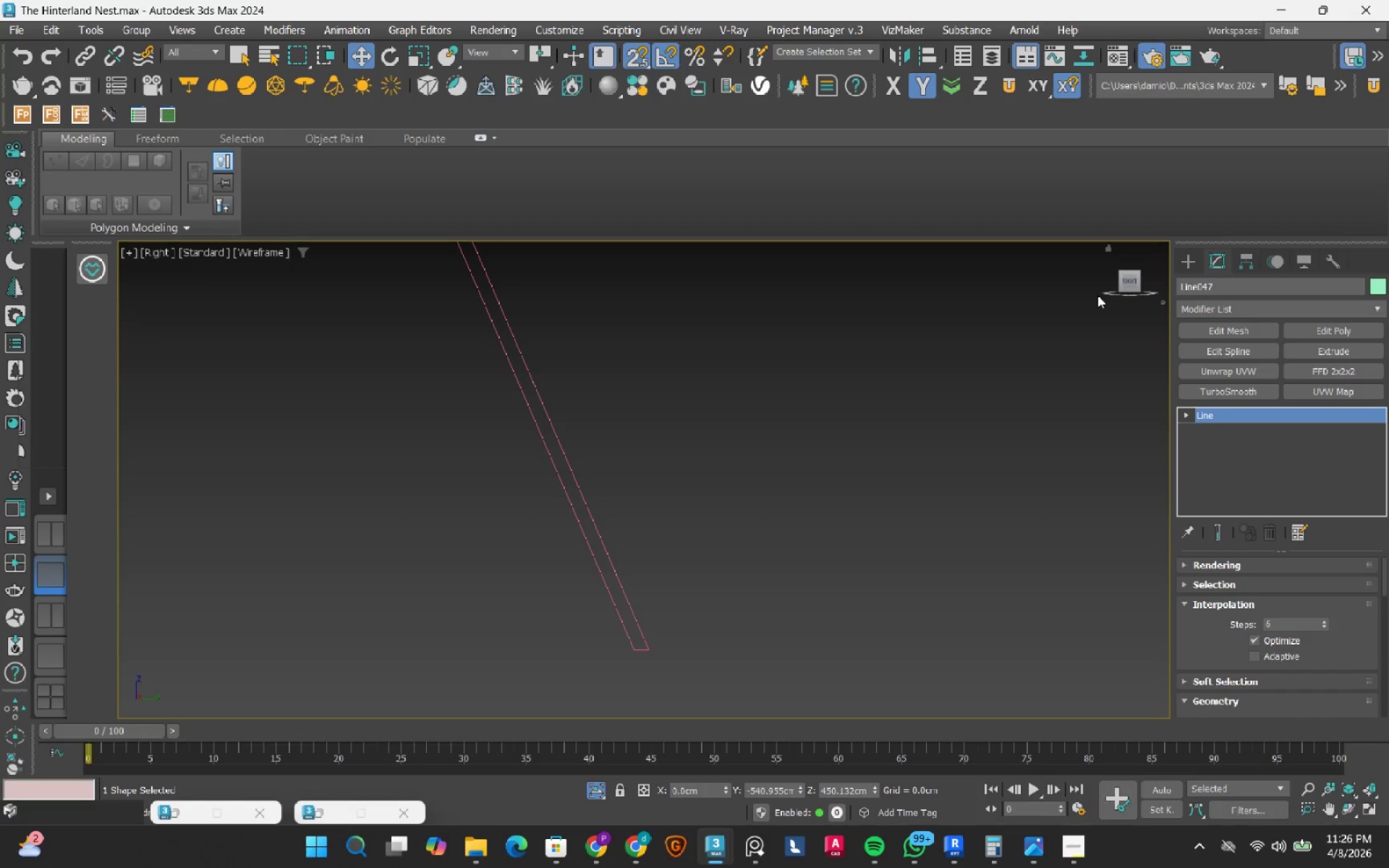 
key(3)
 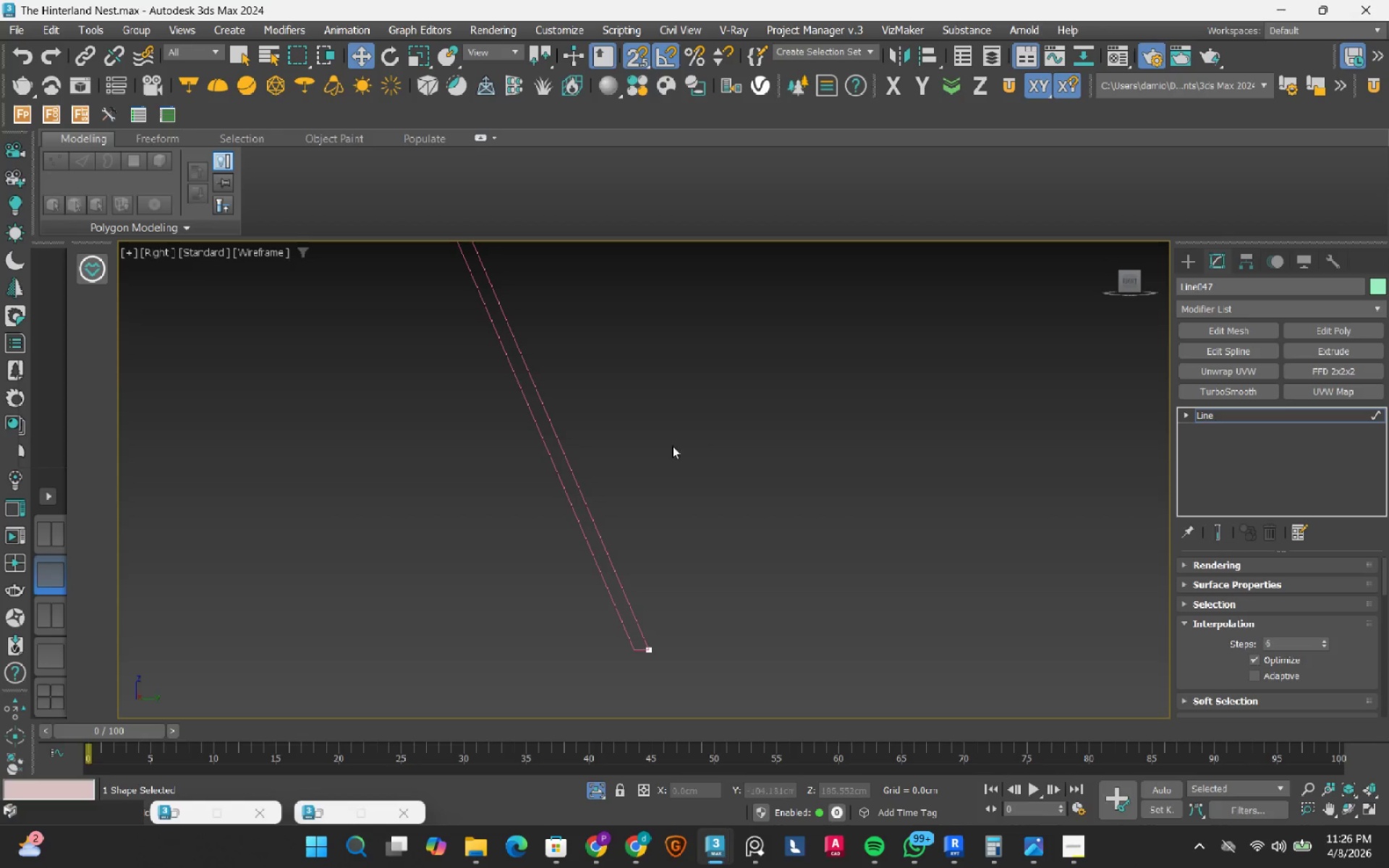 
left_click_drag(start_coordinate=[681, 439], to_coordinate=[527, 564])
 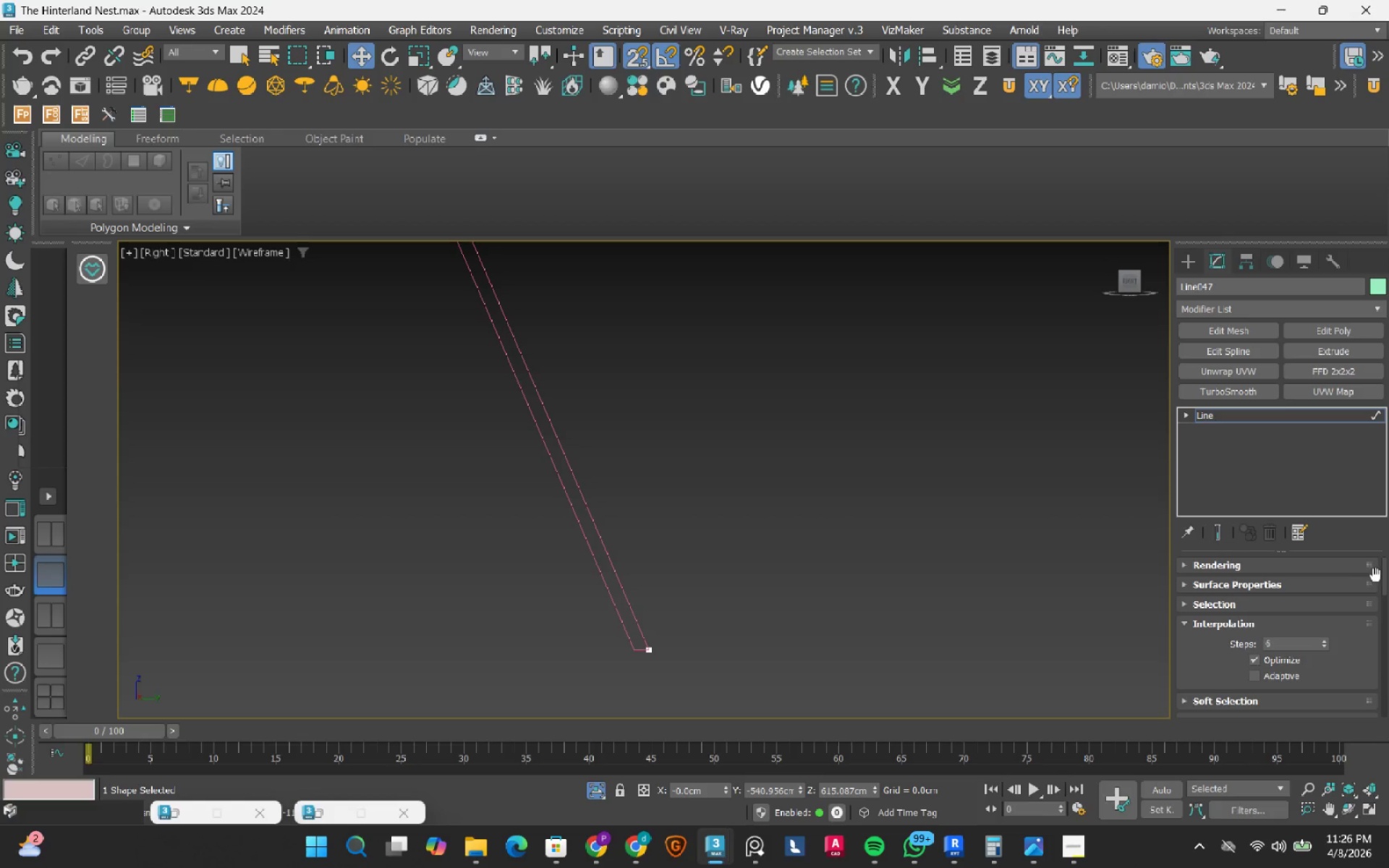 
left_click_drag(start_coordinate=[1385, 582], to_coordinate=[1377, 655])
 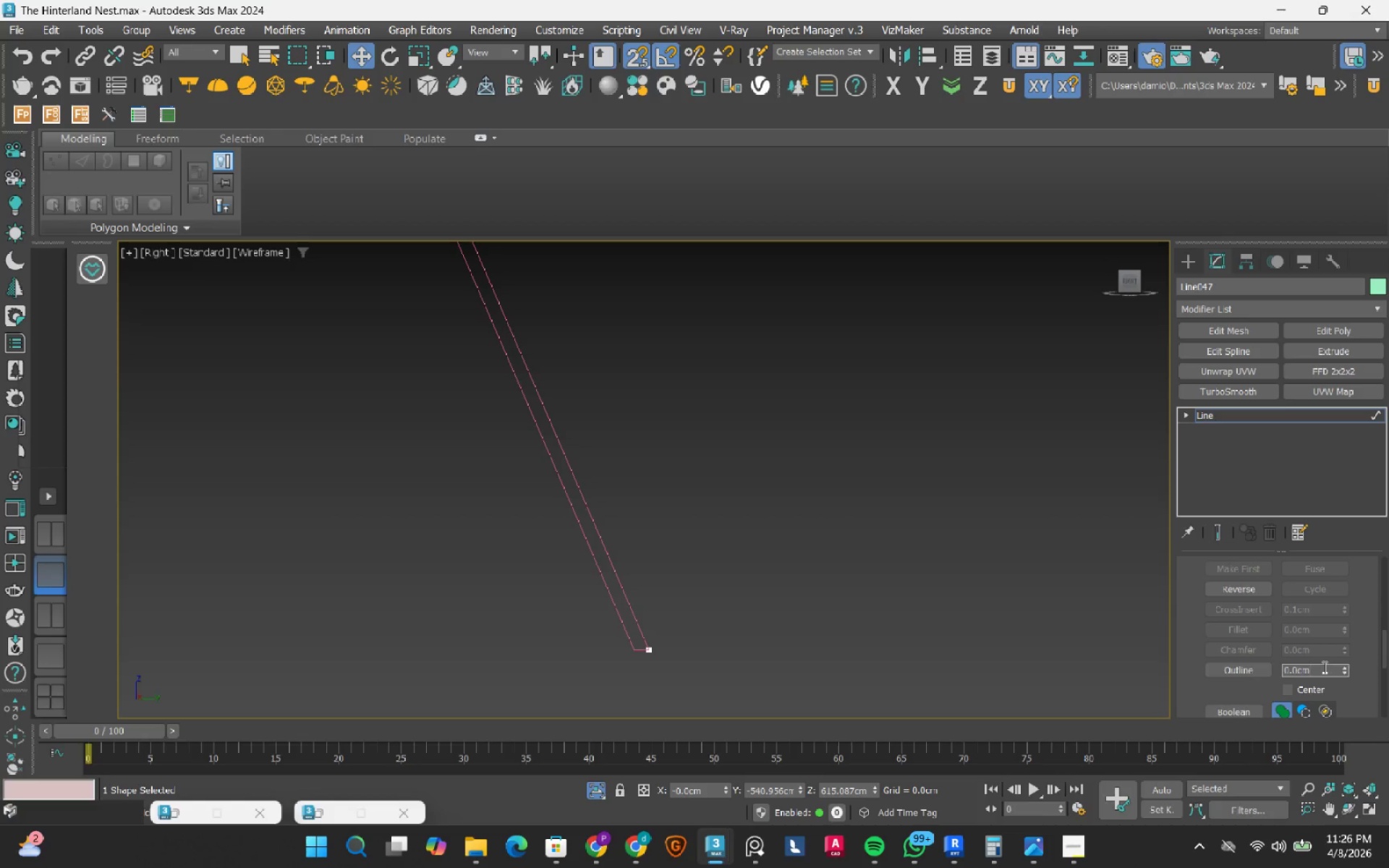 
double_click([1323, 667])
 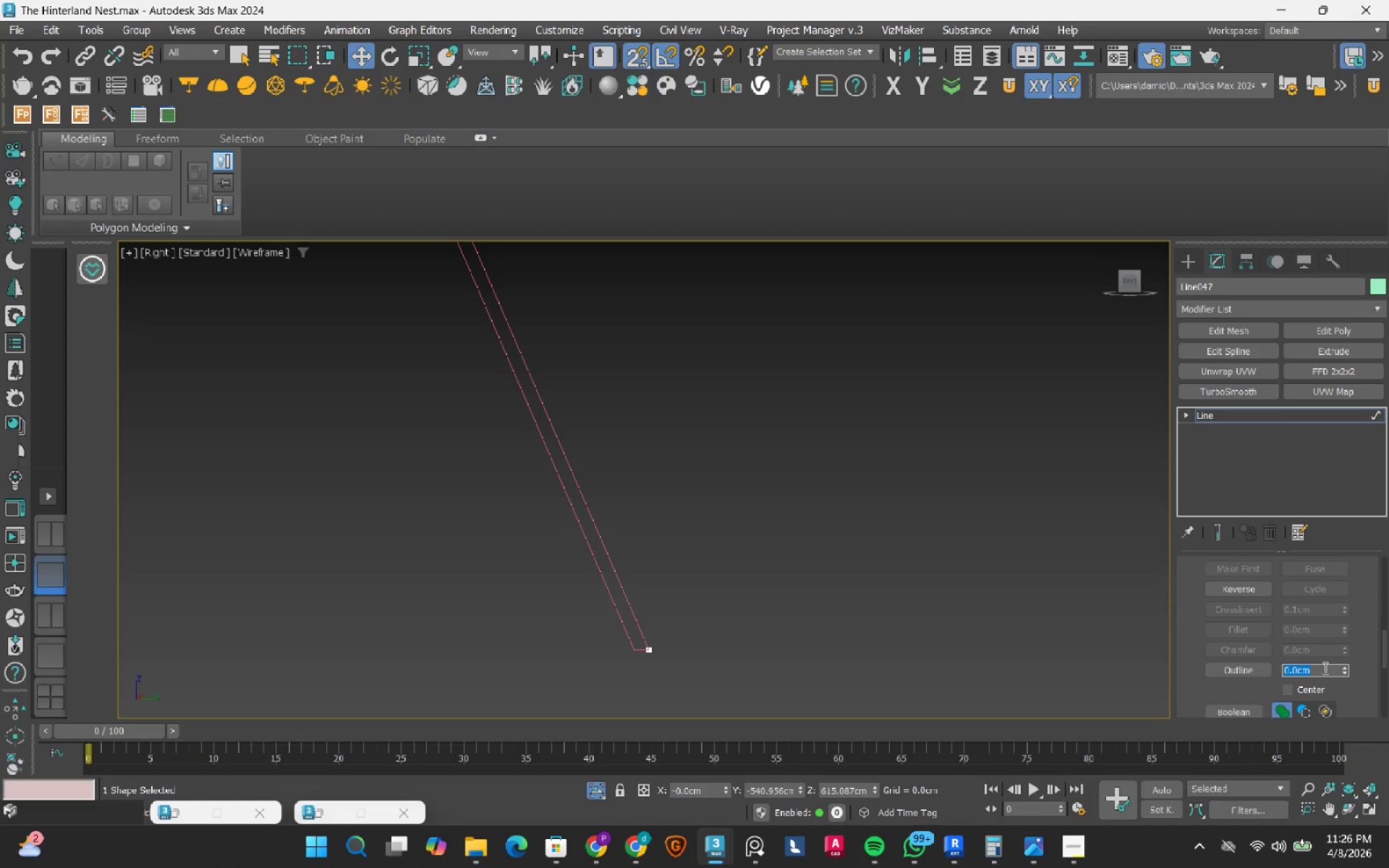 
key(Numpad1)
 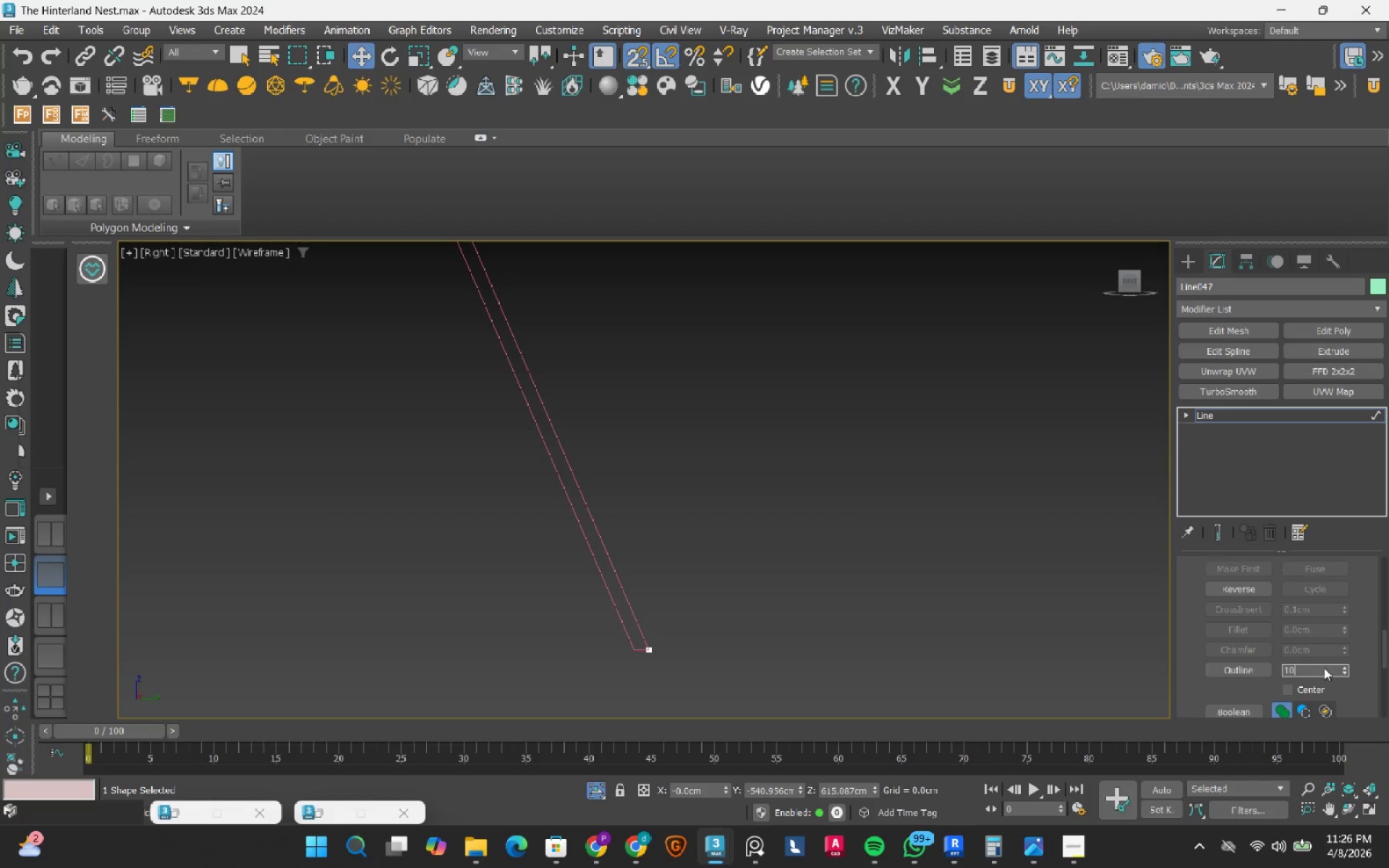 
key(Numpad0)
 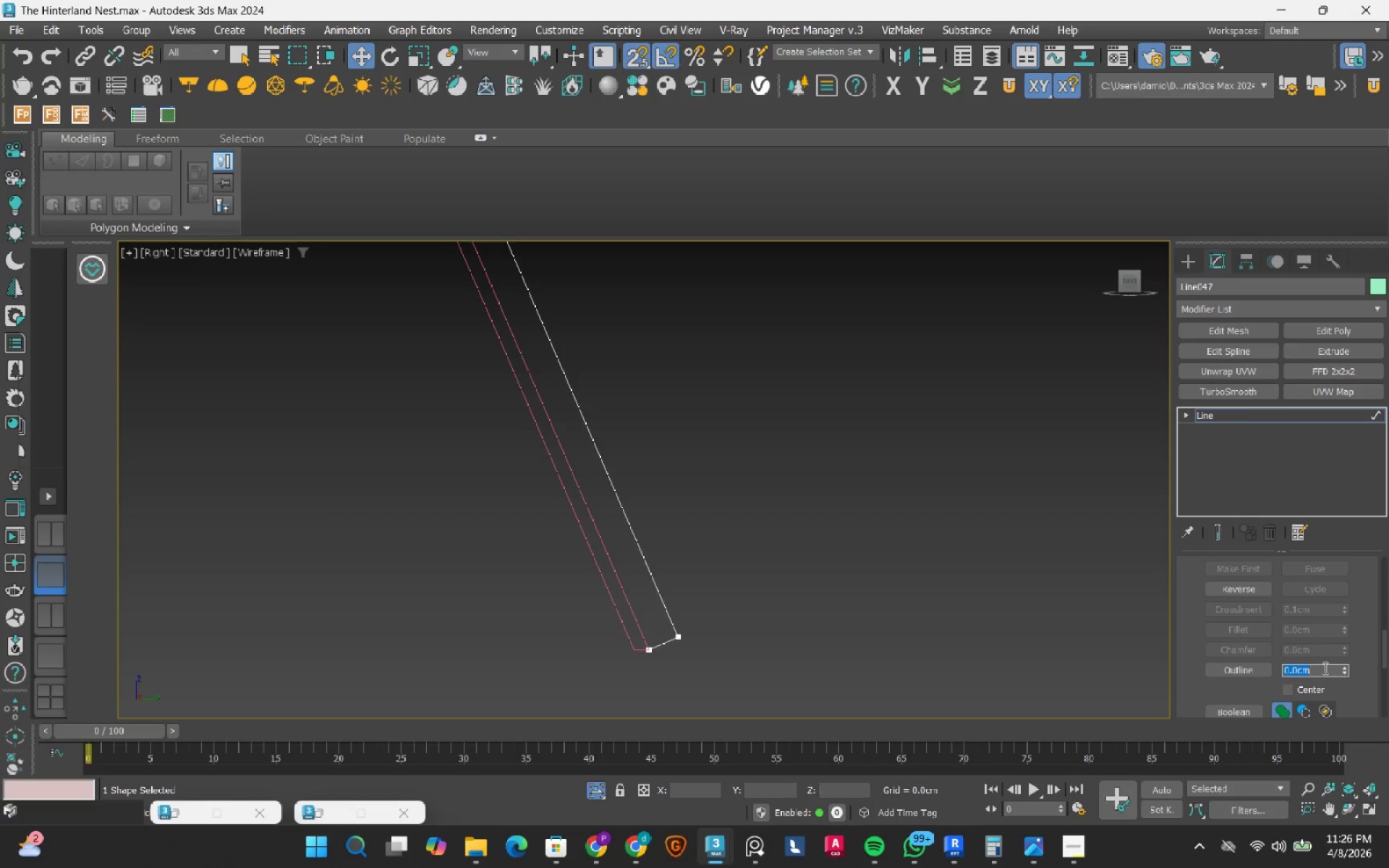 
key(NumpadEnter)
 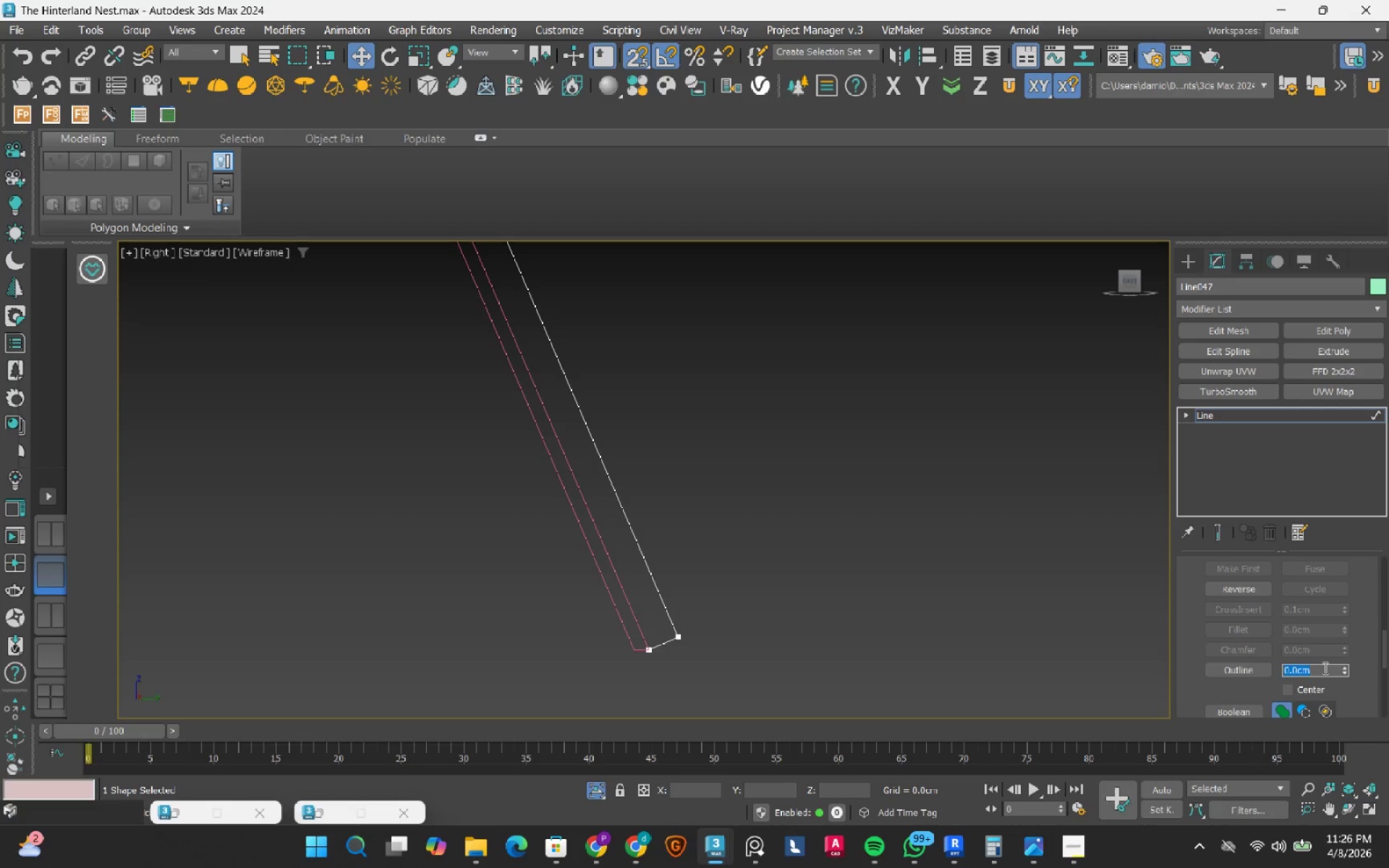 
double_click([1324, 668])
 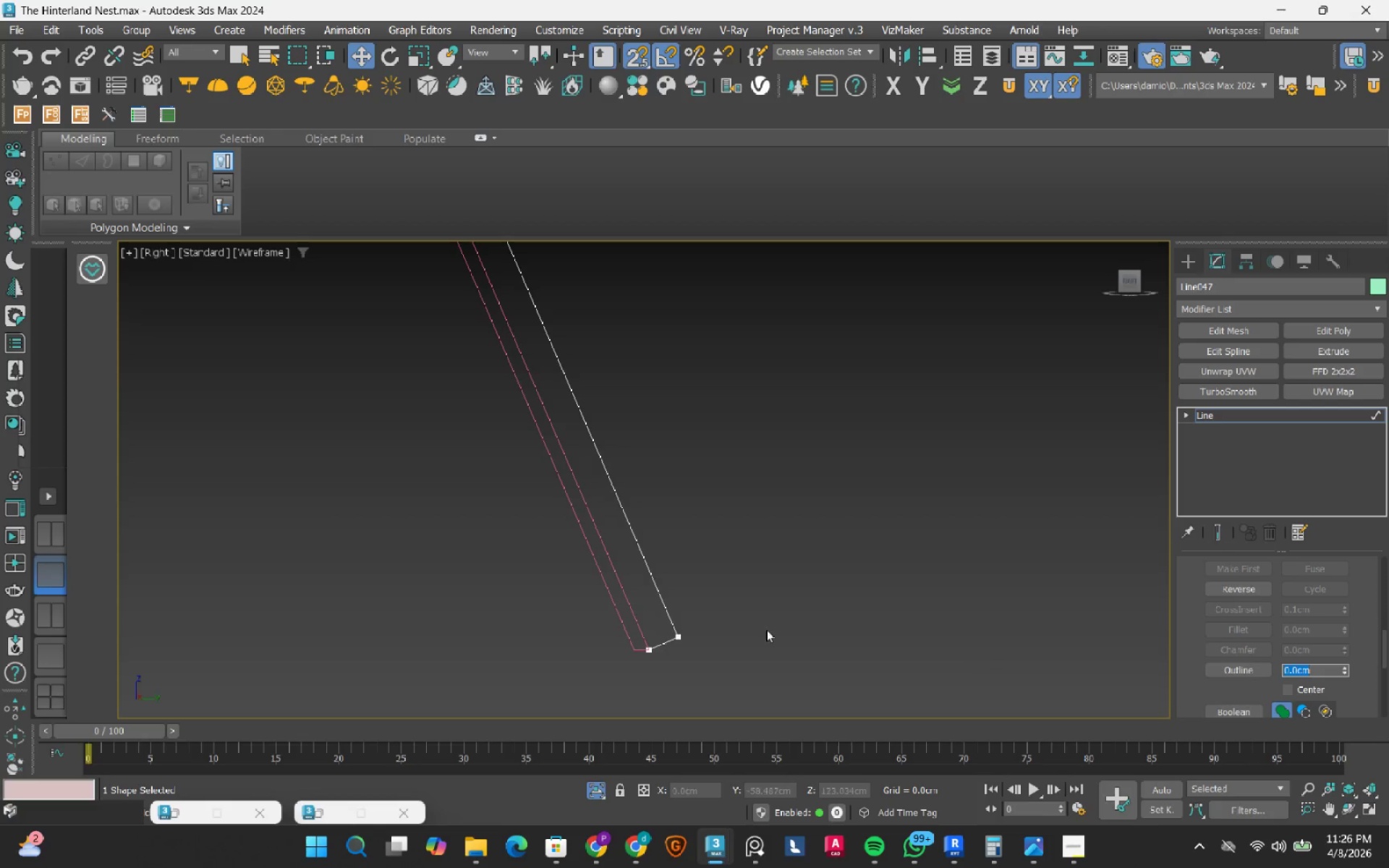 
left_click([30, 59])
 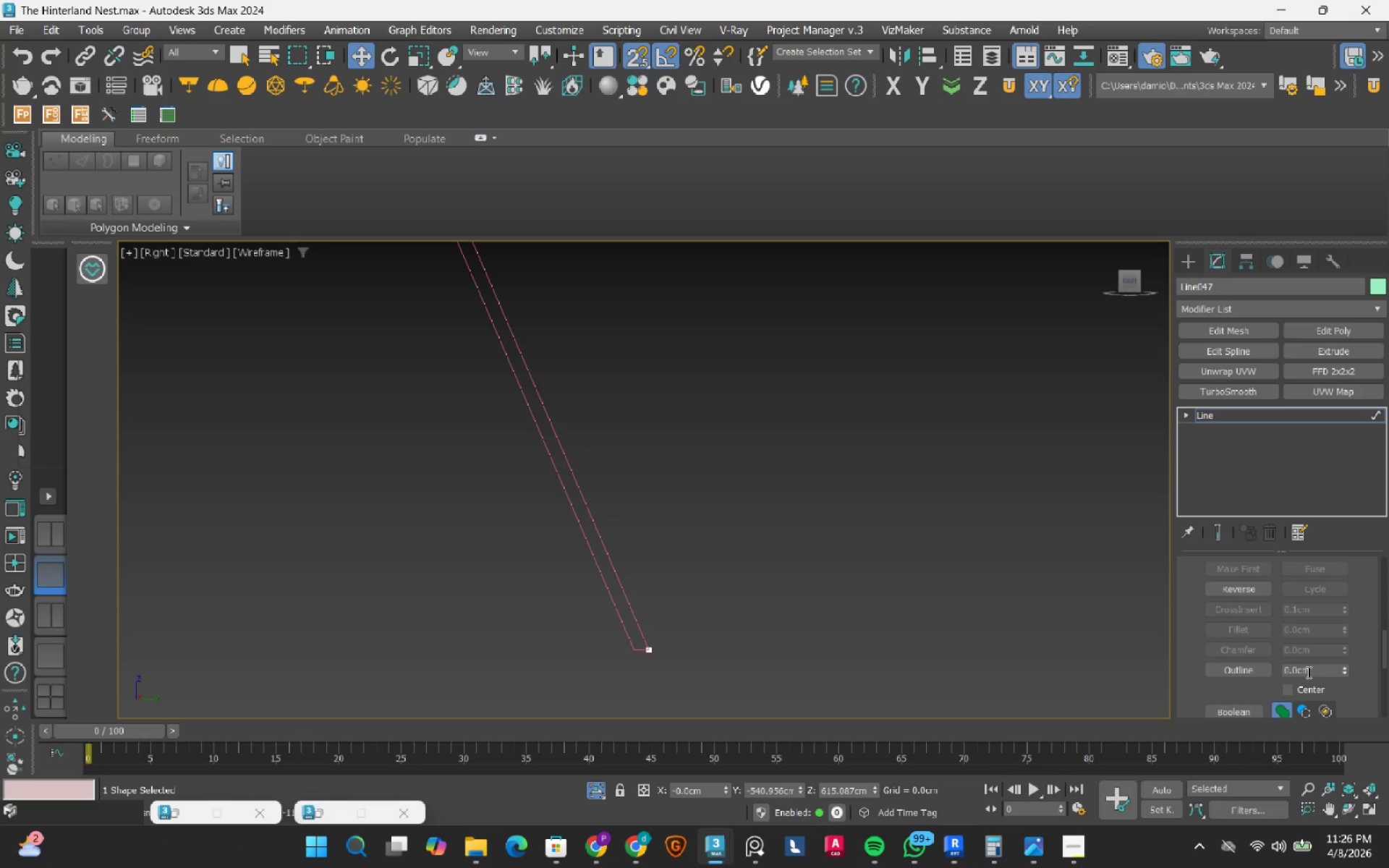 
double_click([1309, 669])
 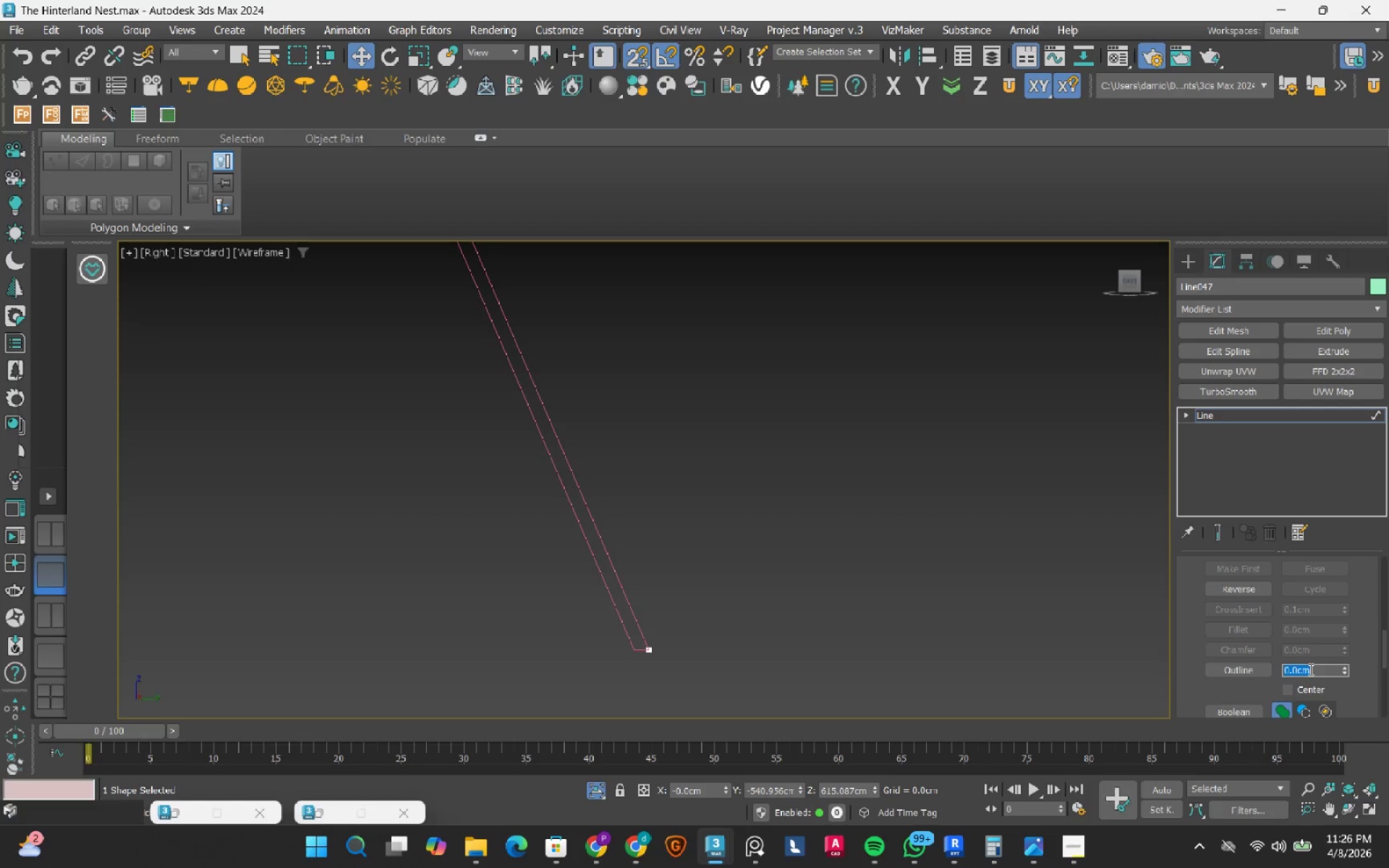 
key(Numpad2)
 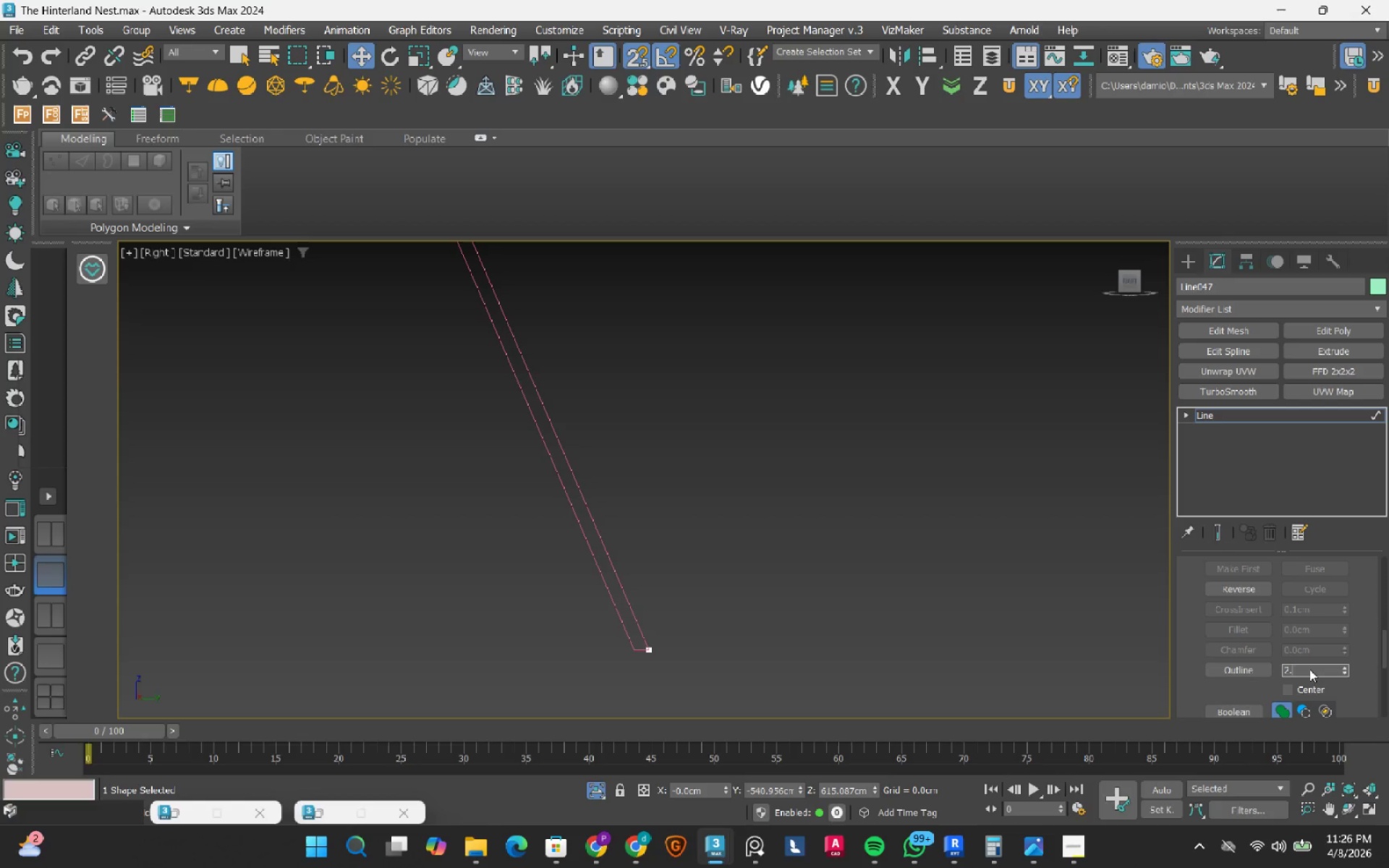 
key(NumpadDecimal)
 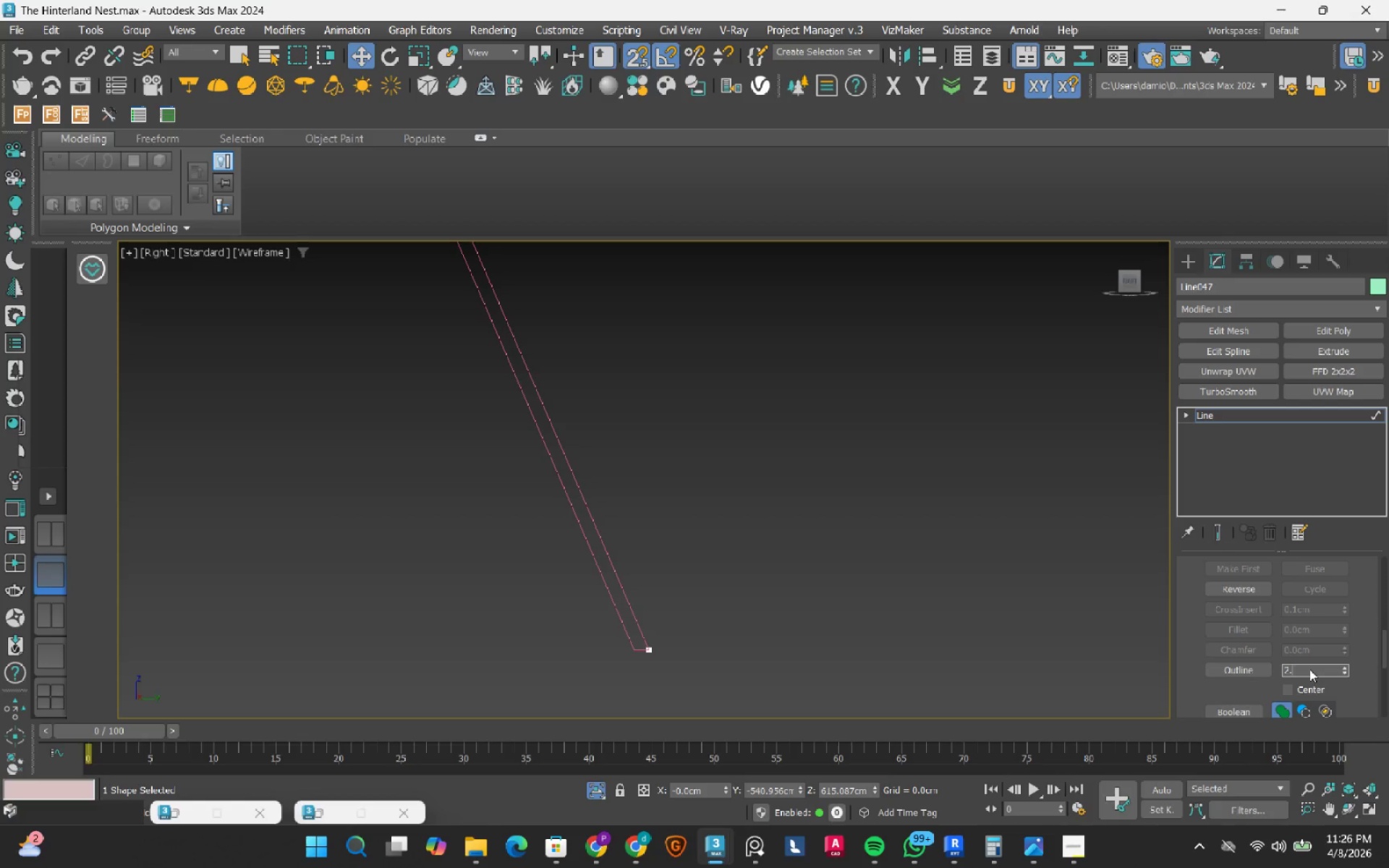 
key(Numpad5)
 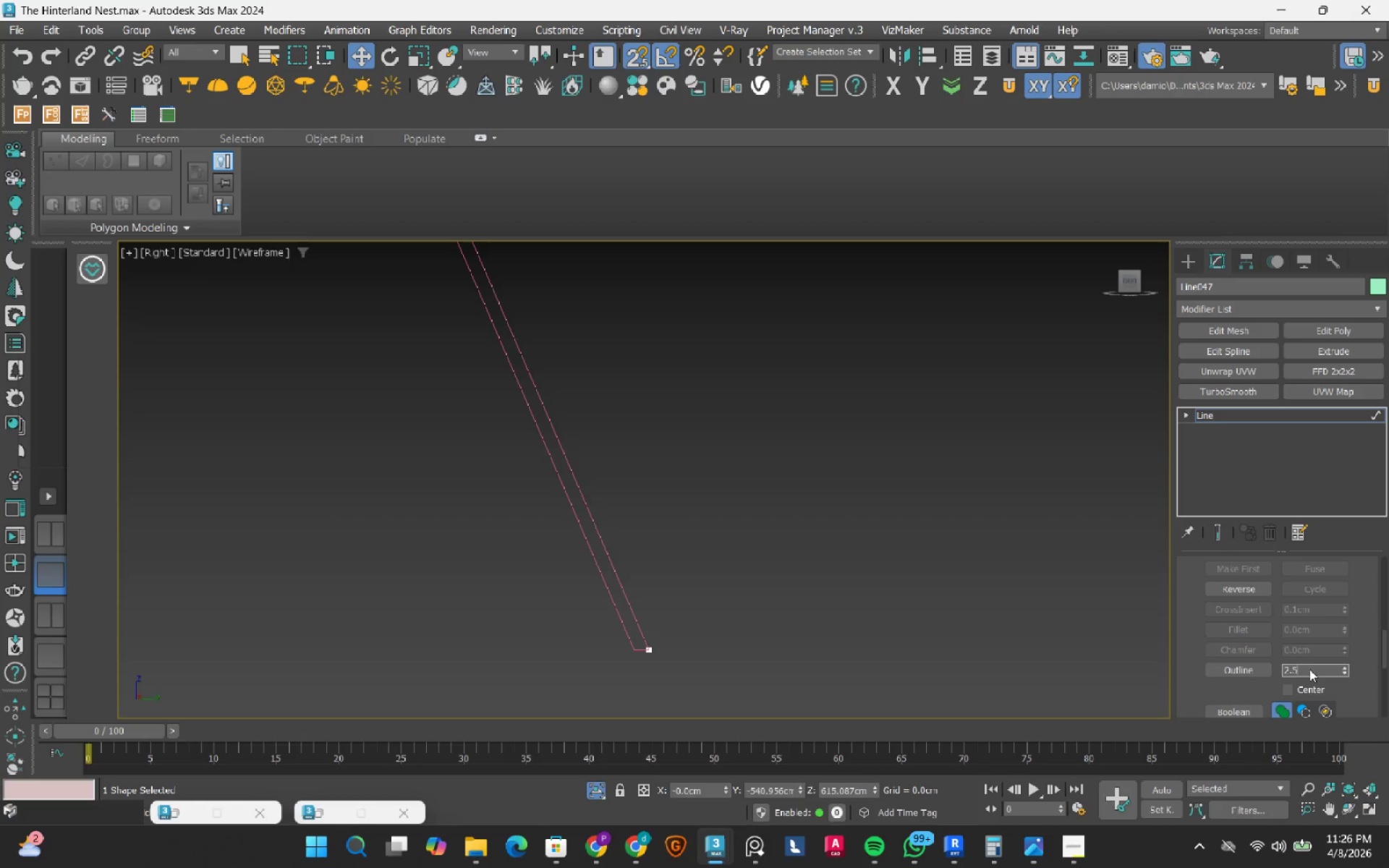 
key(NumpadEnter)
 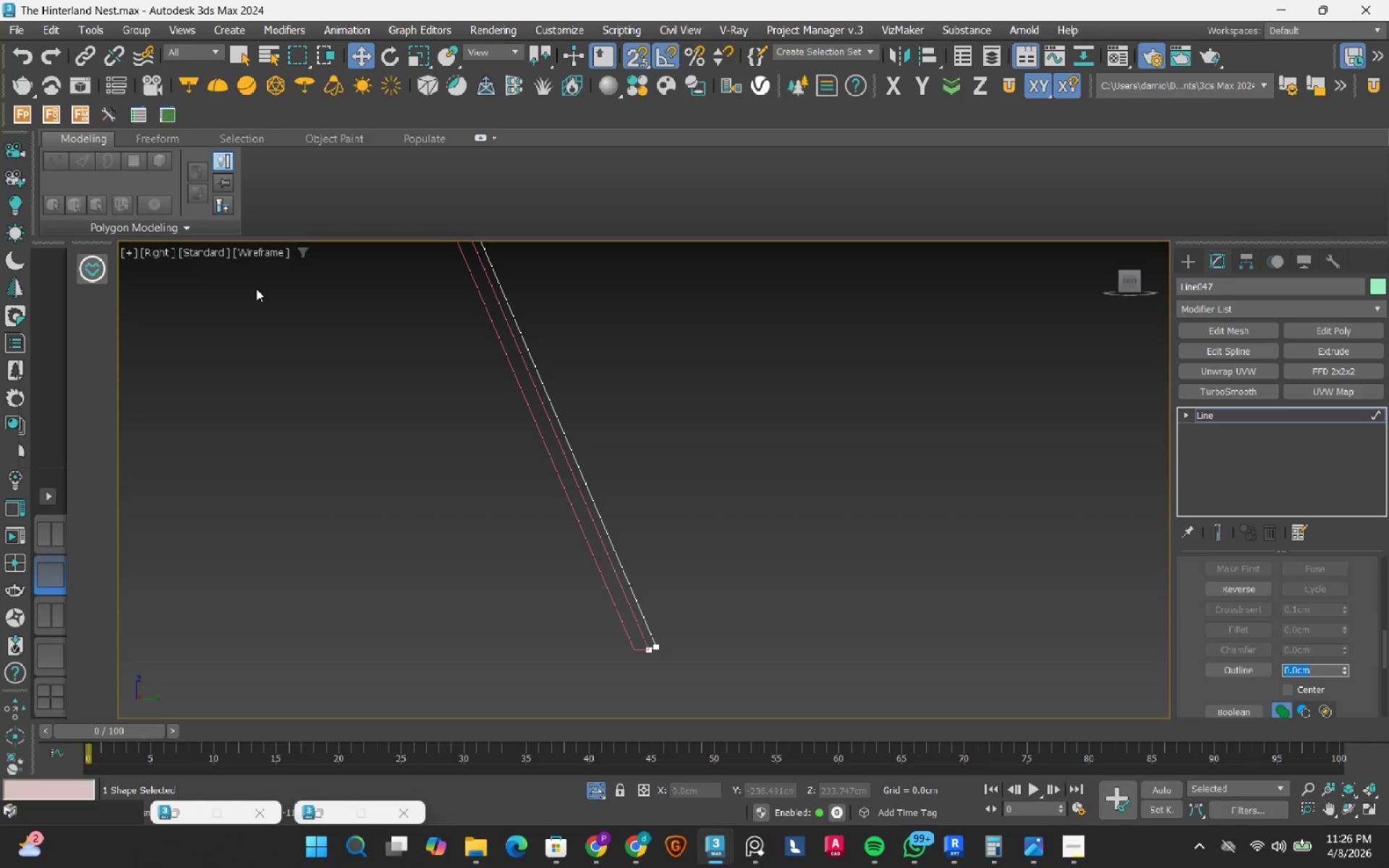 
wait(8.33)
 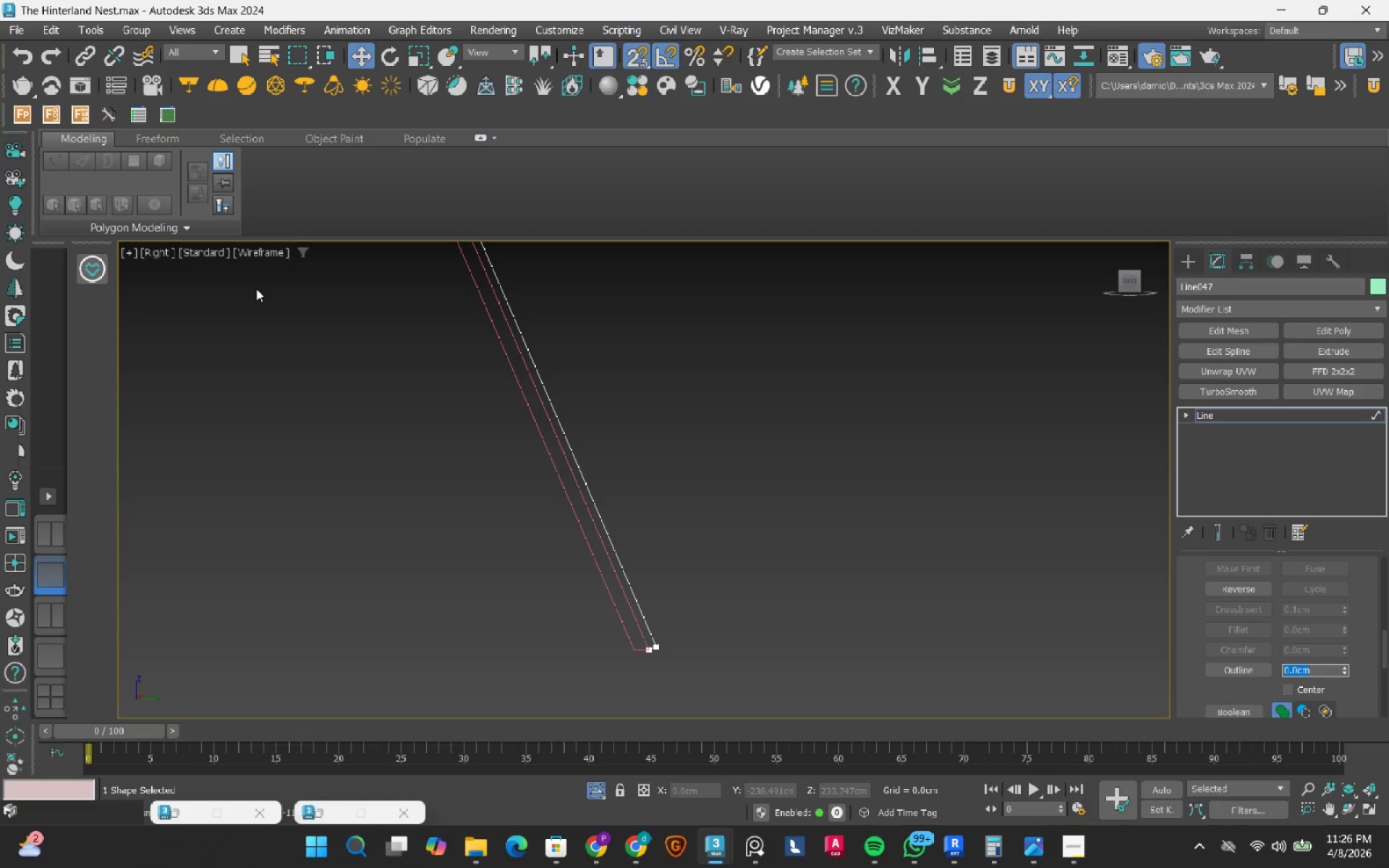 
left_click([1379, 414])
 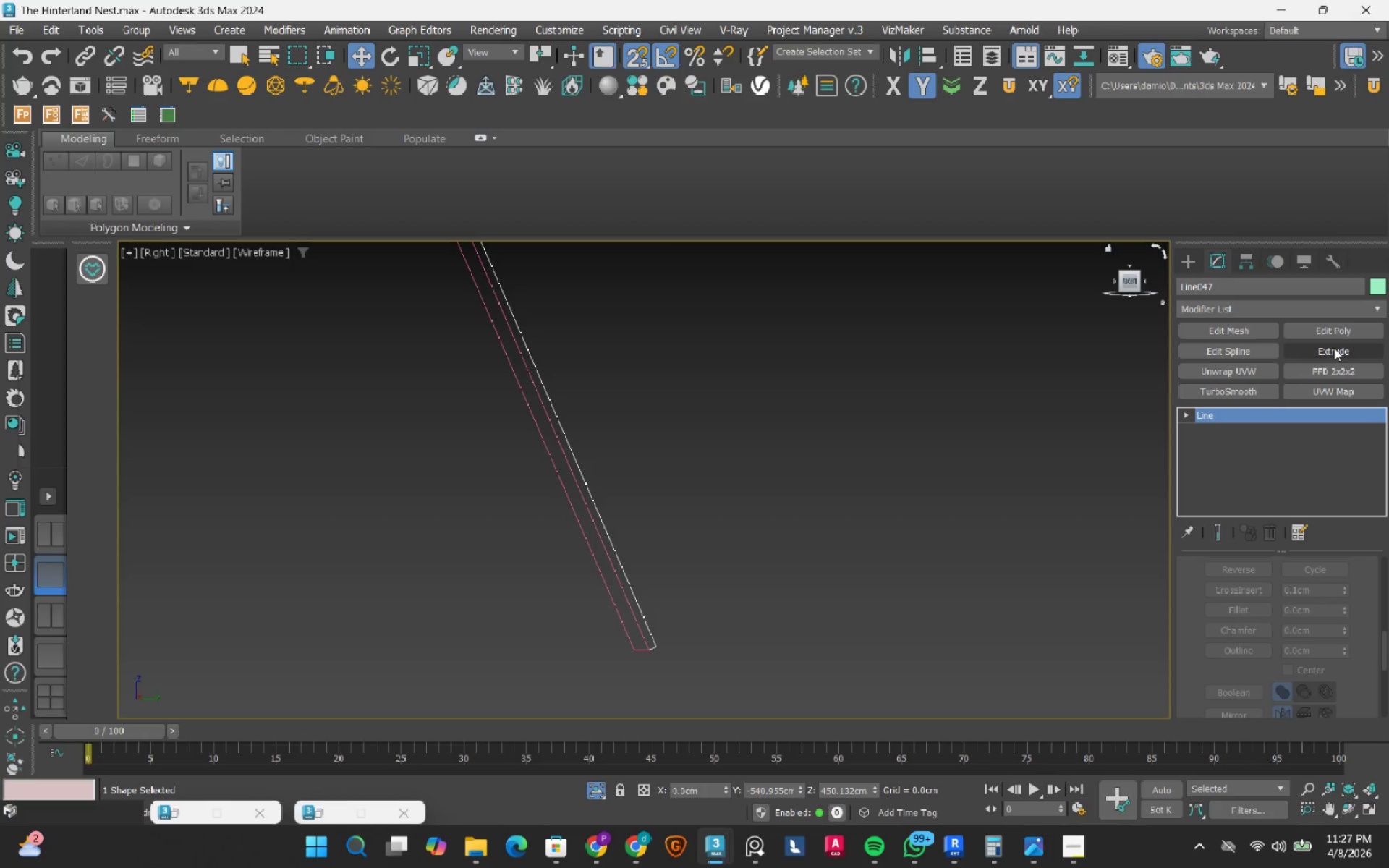 
scroll: coordinate [658, 651], scroll_direction: up, amount: 6.0
 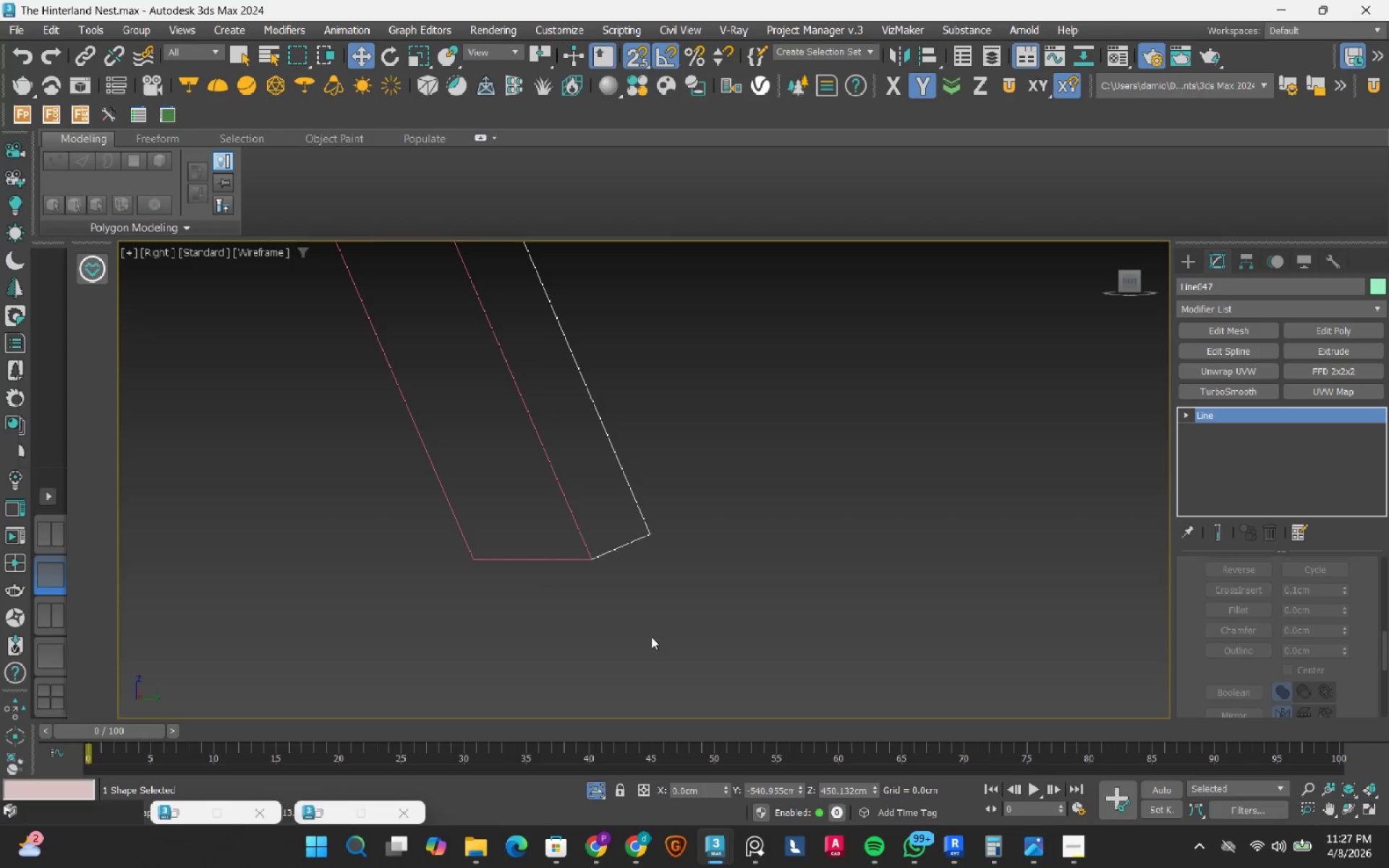 
key(1)
 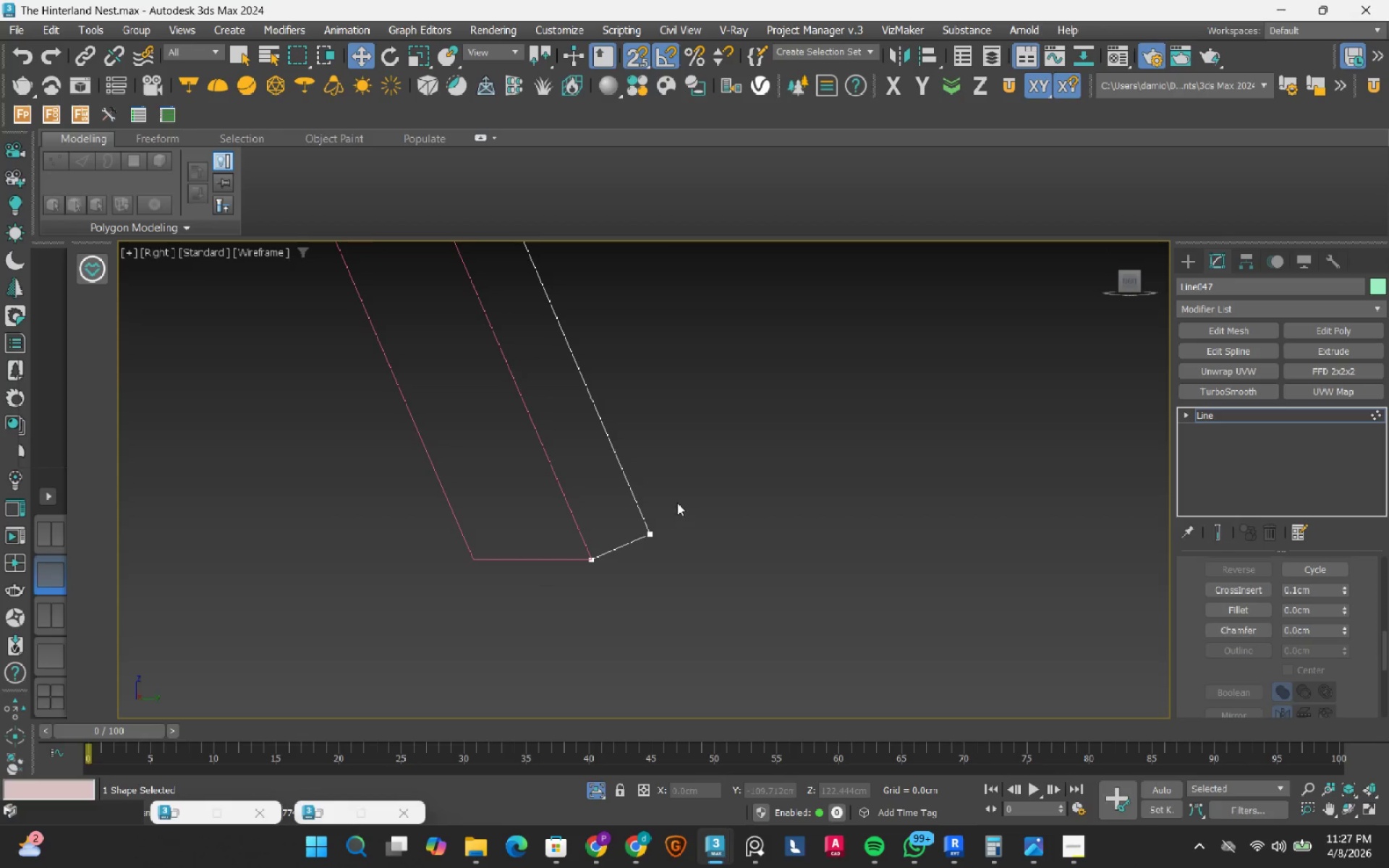 
left_click_drag(start_coordinate=[677, 502], to_coordinate=[625, 568])
 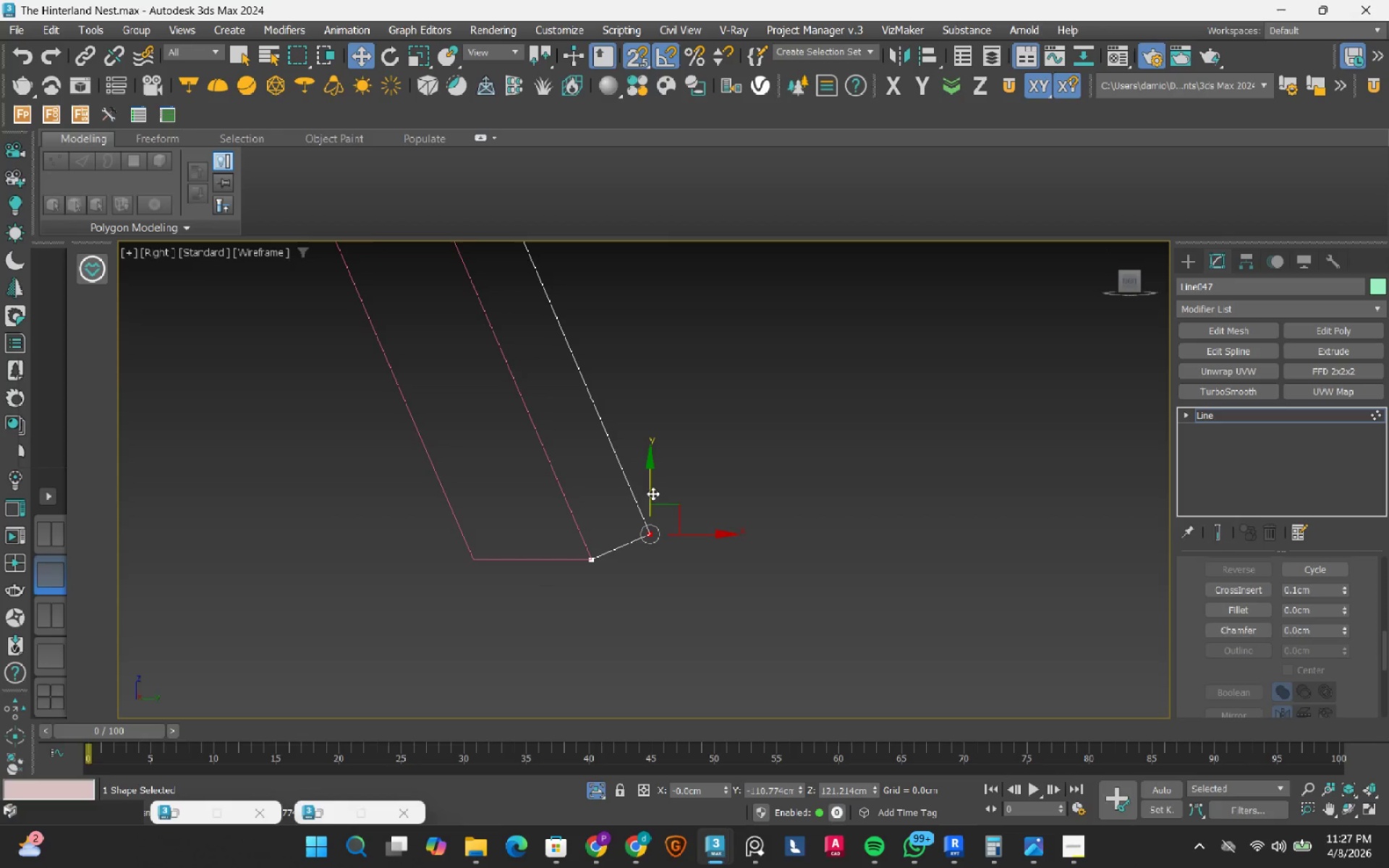 
left_click_drag(start_coordinate=[651, 490], to_coordinate=[601, 557])
 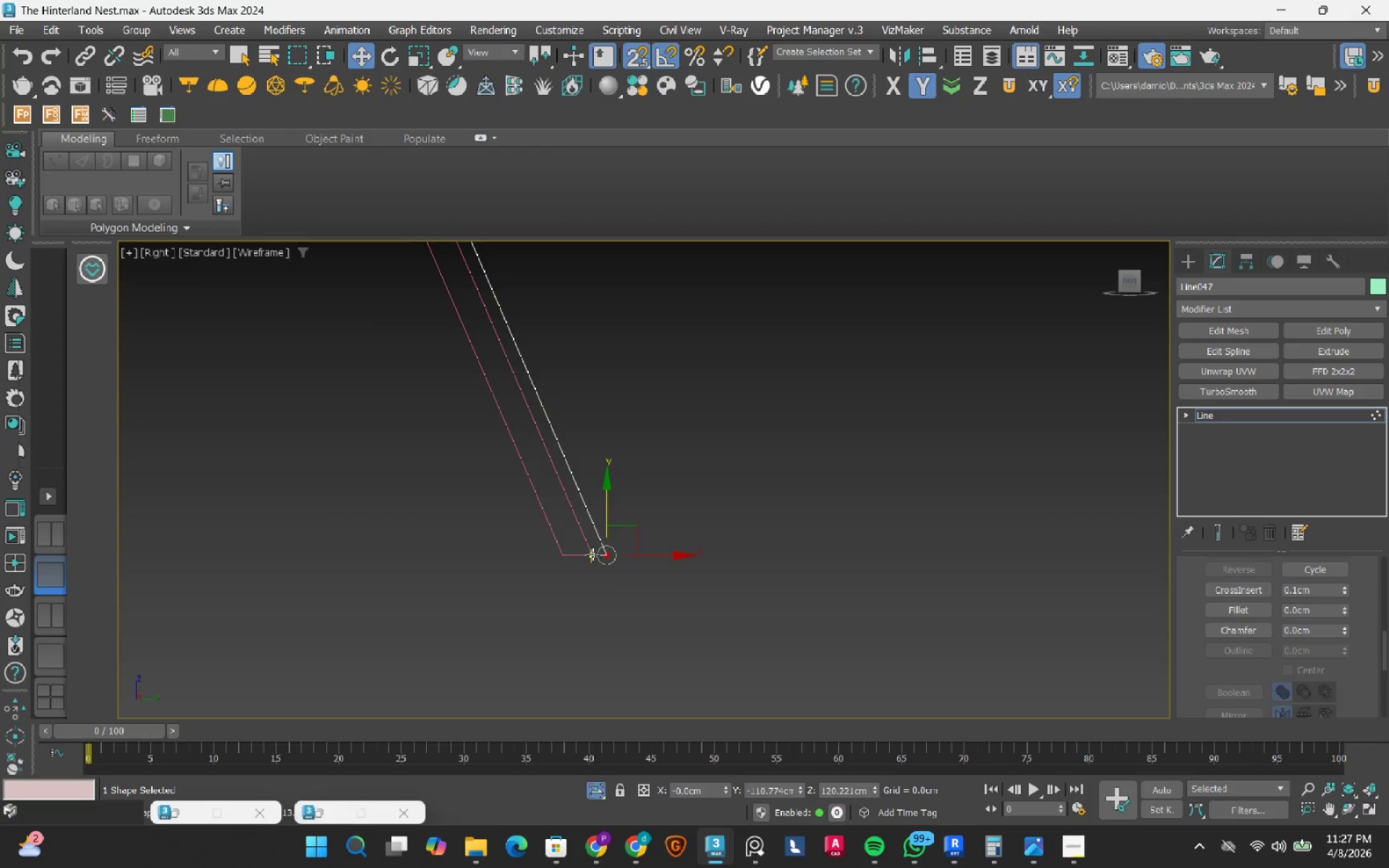 
scroll: coordinate [535, 544], scroll_direction: down, amount: 8.0
 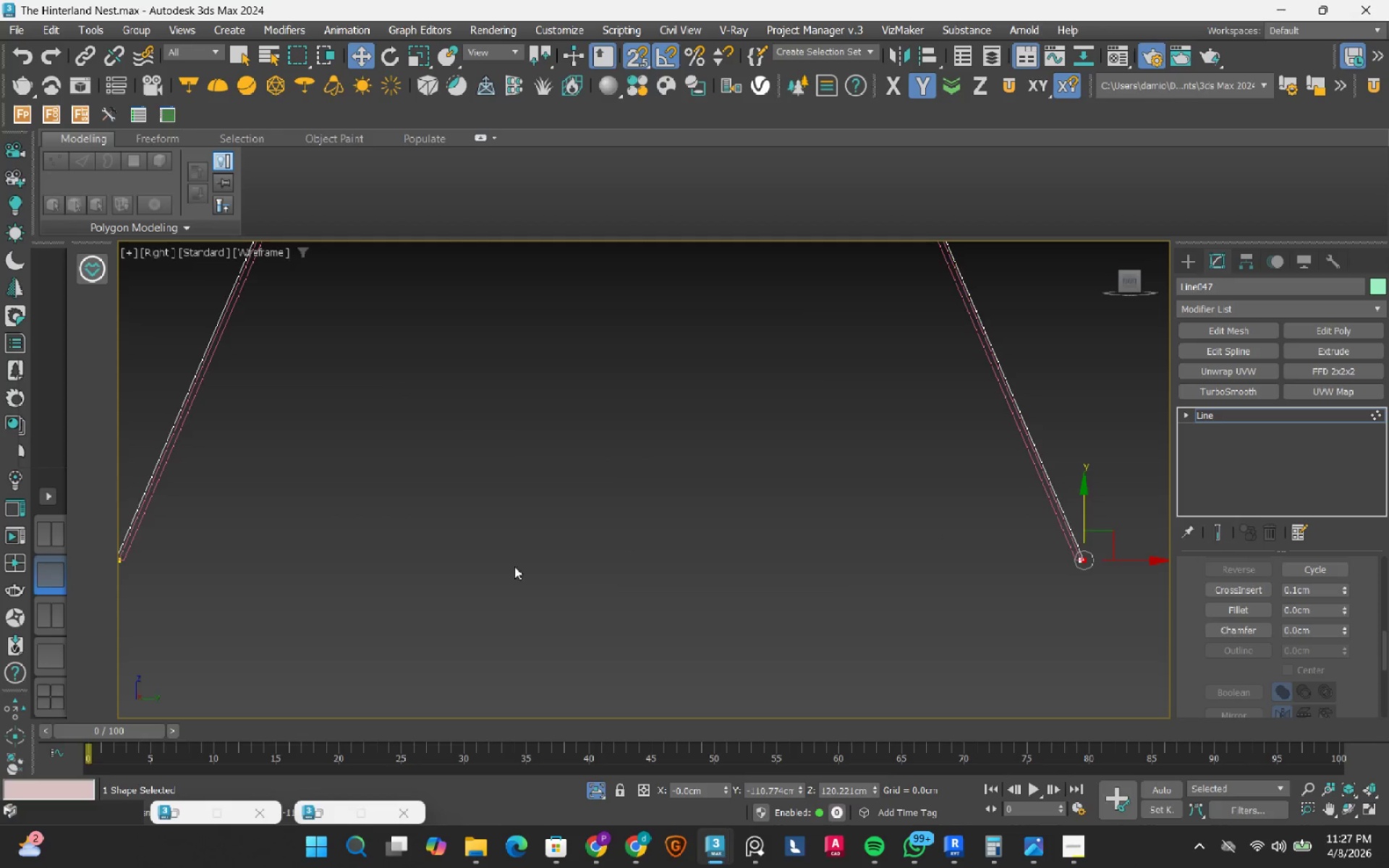 
scroll: coordinate [416, 558], scroll_direction: none, amount: 0.0
 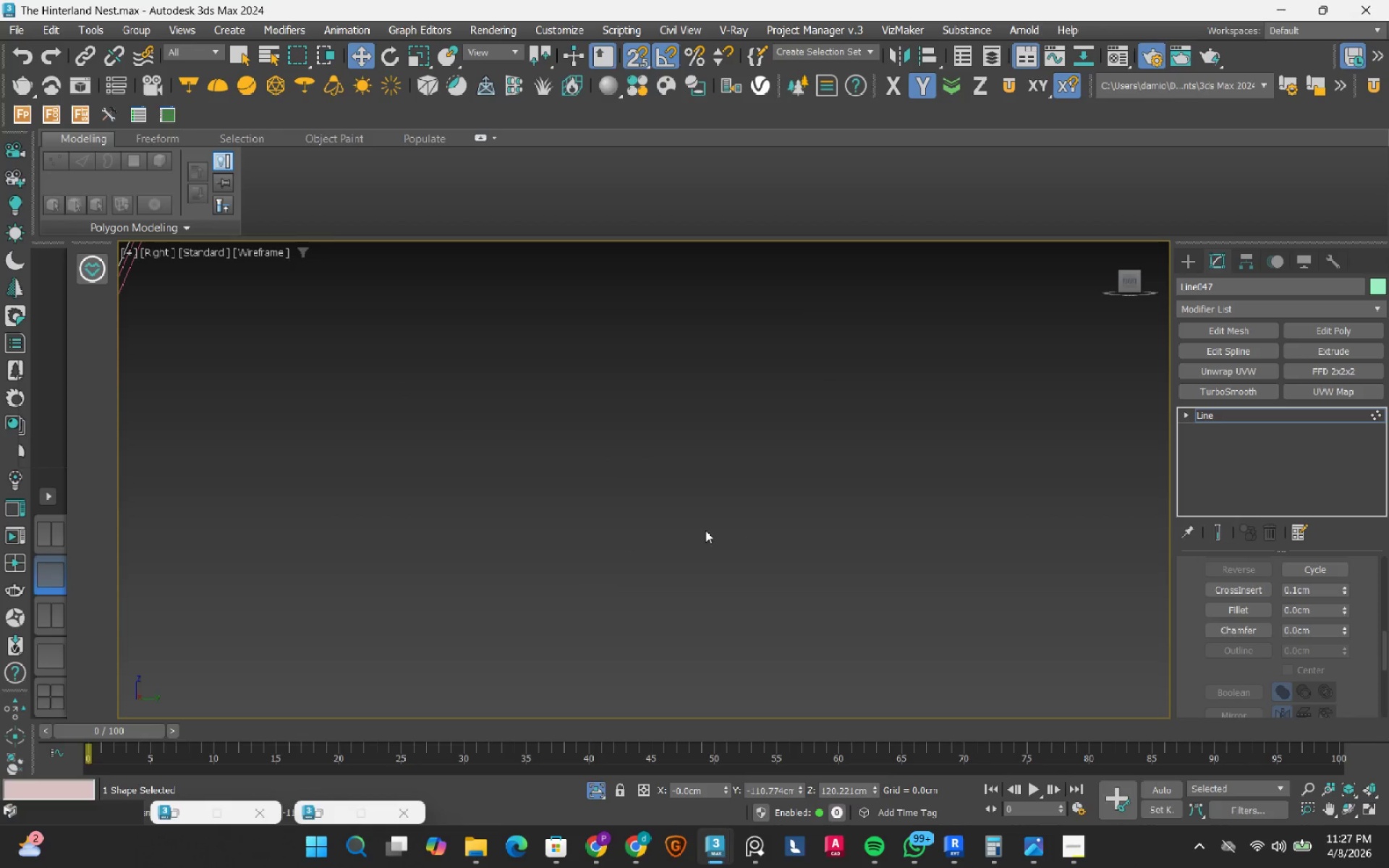 
left_click_drag(start_coordinate=[511, 458], to_coordinate=[592, 519])
 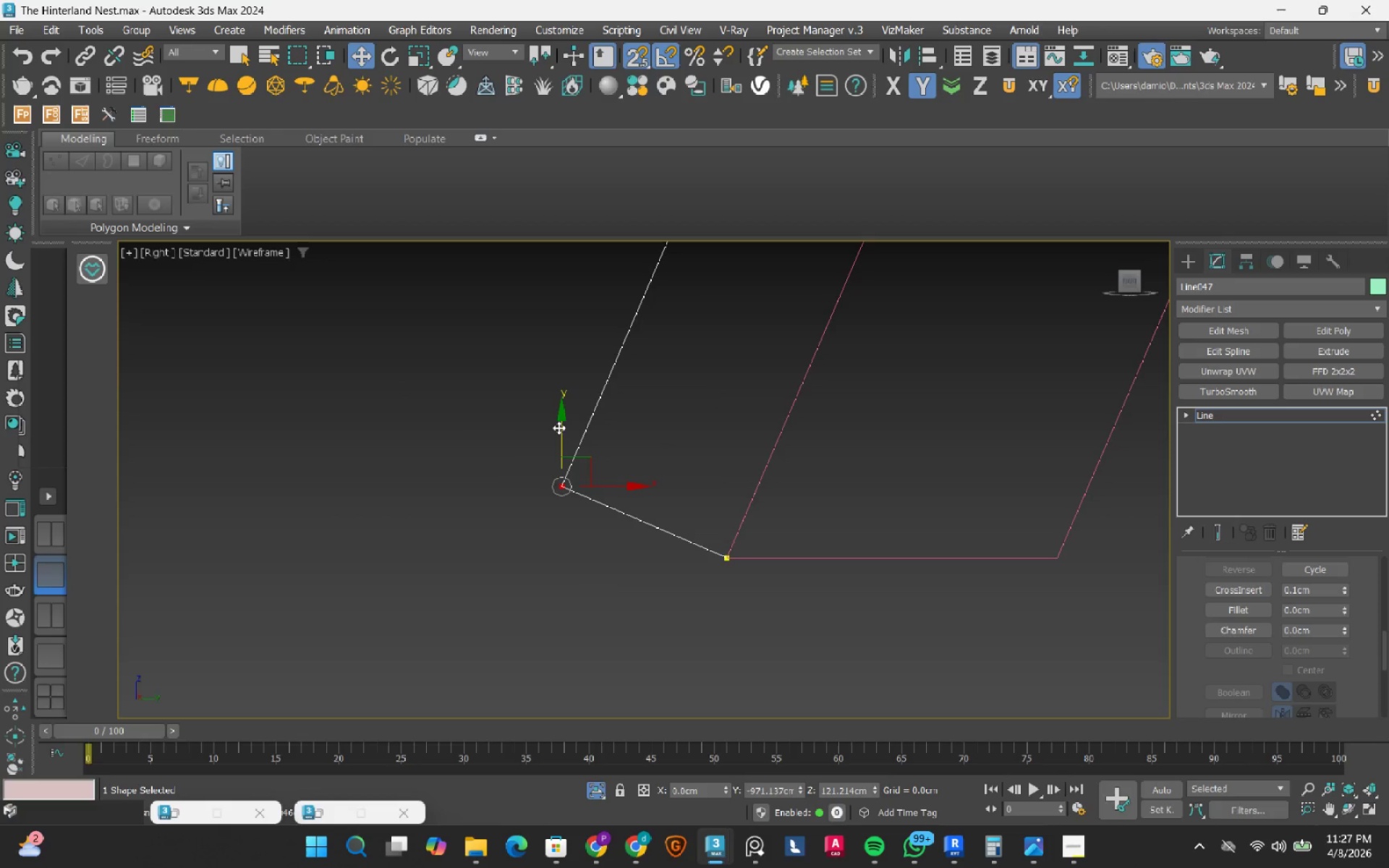 
scroll: coordinate [619, 497], scroll_direction: up, amount: 11.0
 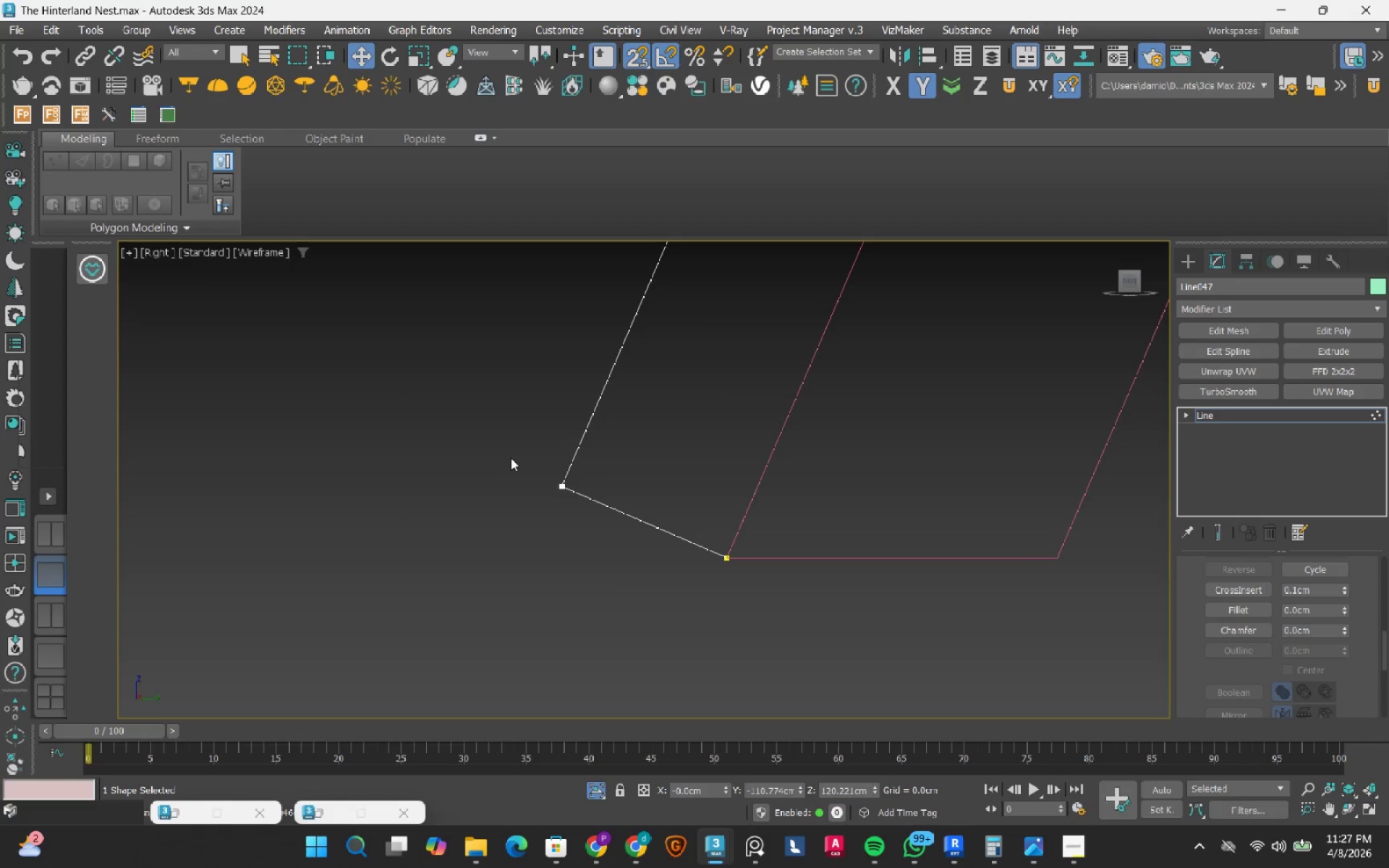 
left_click_drag(start_coordinate=[558, 427], to_coordinate=[730, 569])
 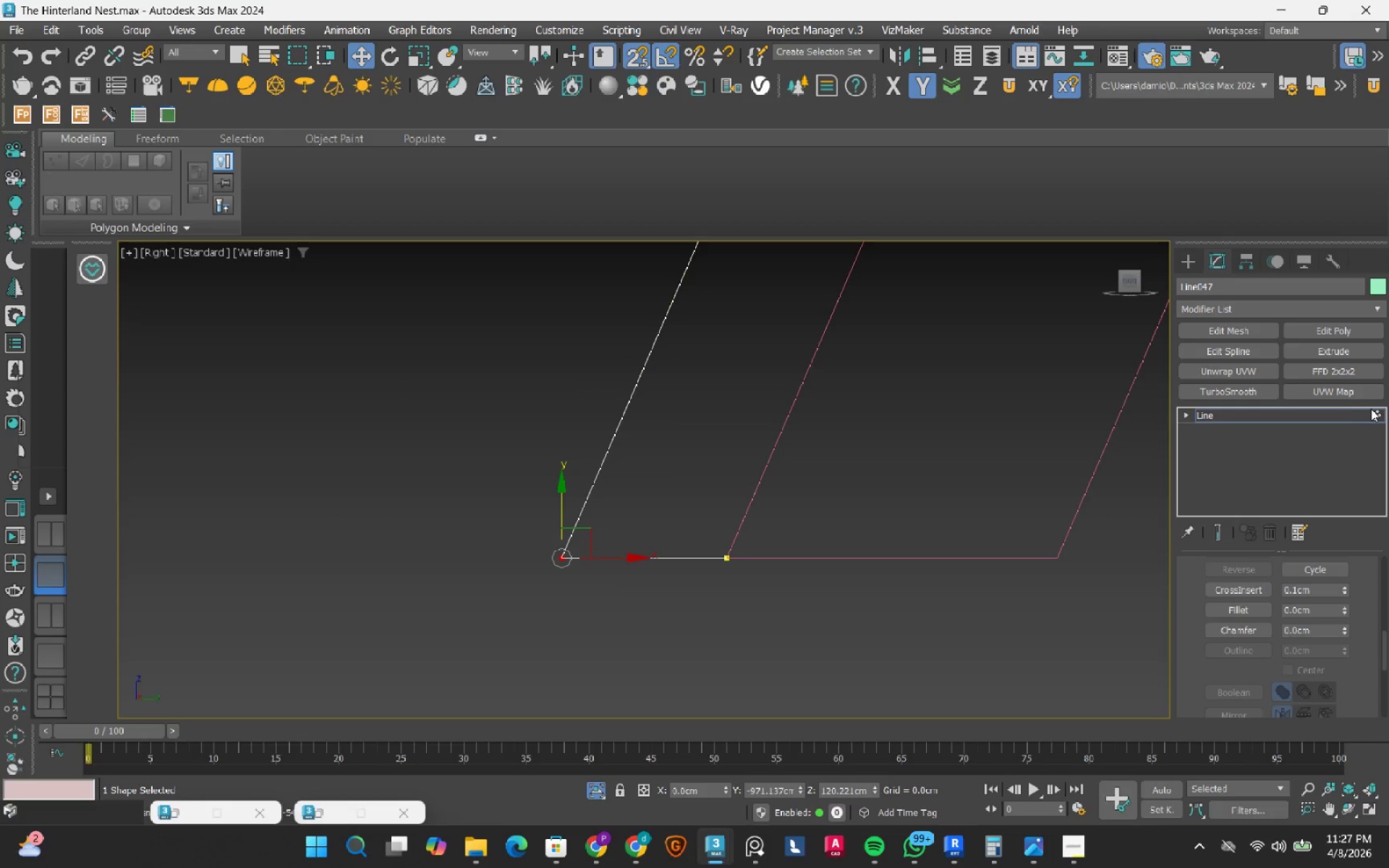 
left_click([1373, 409])
 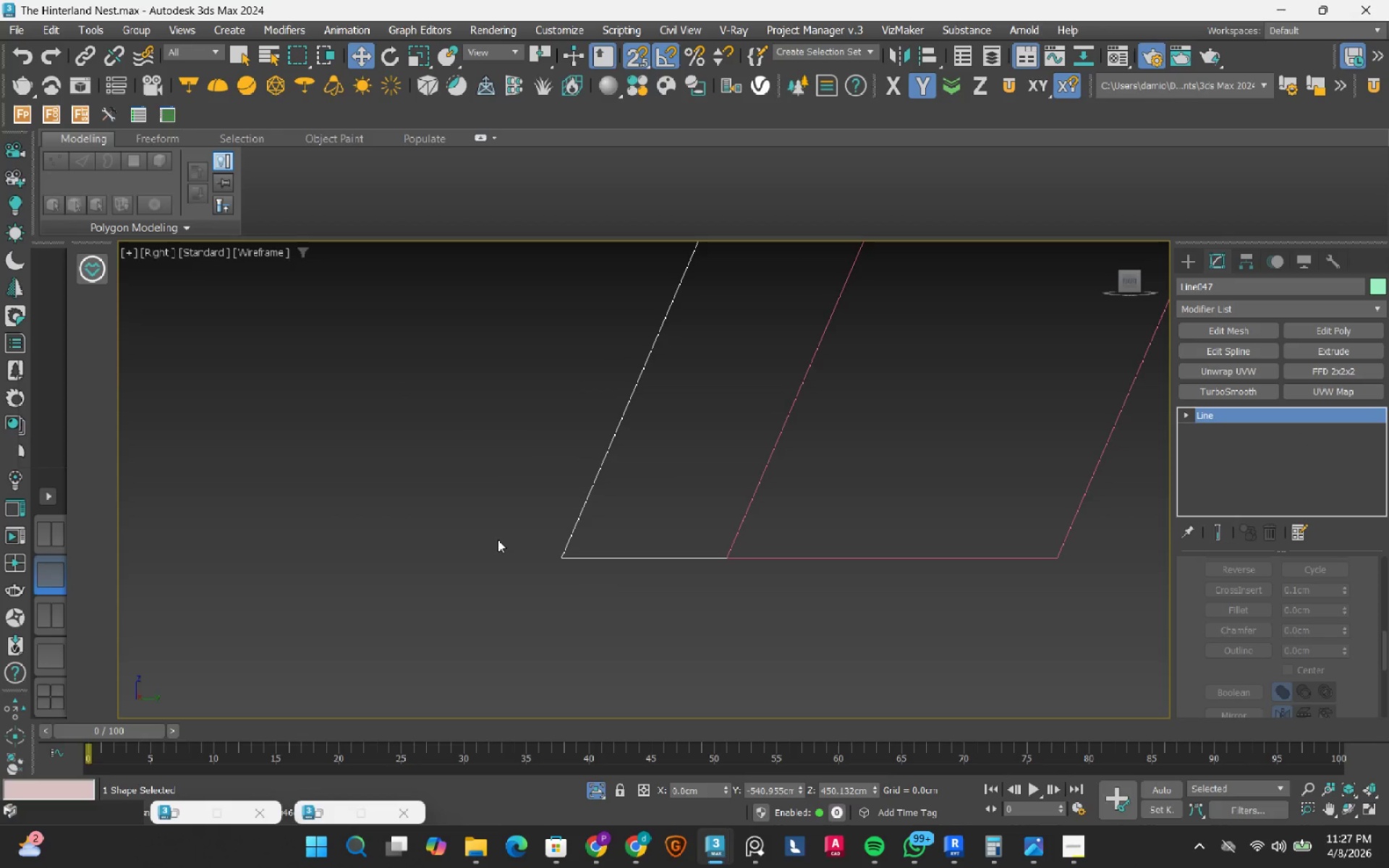 
key(S)
 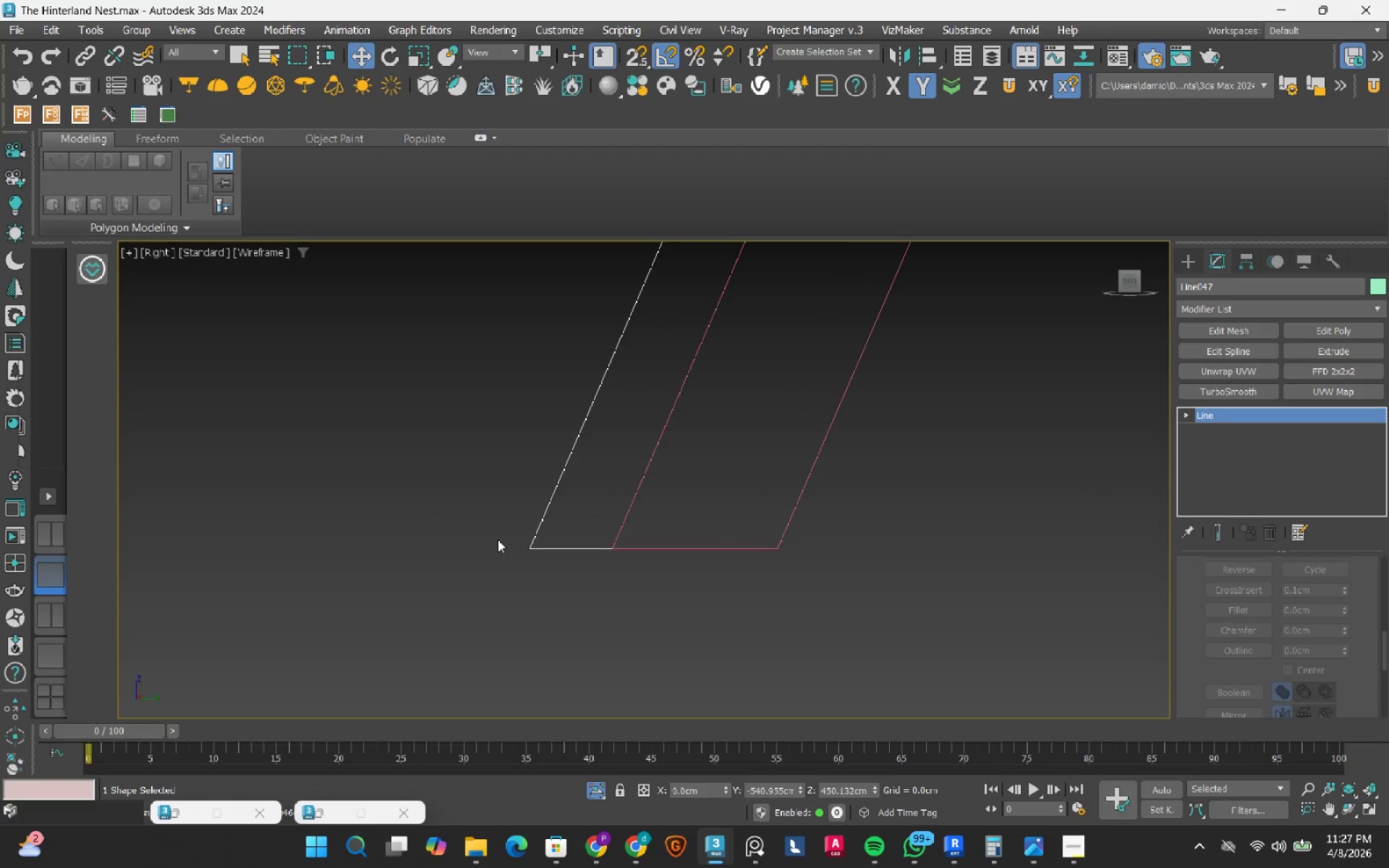 
scroll: coordinate [498, 540], scroll_direction: down, amount: 1.0
 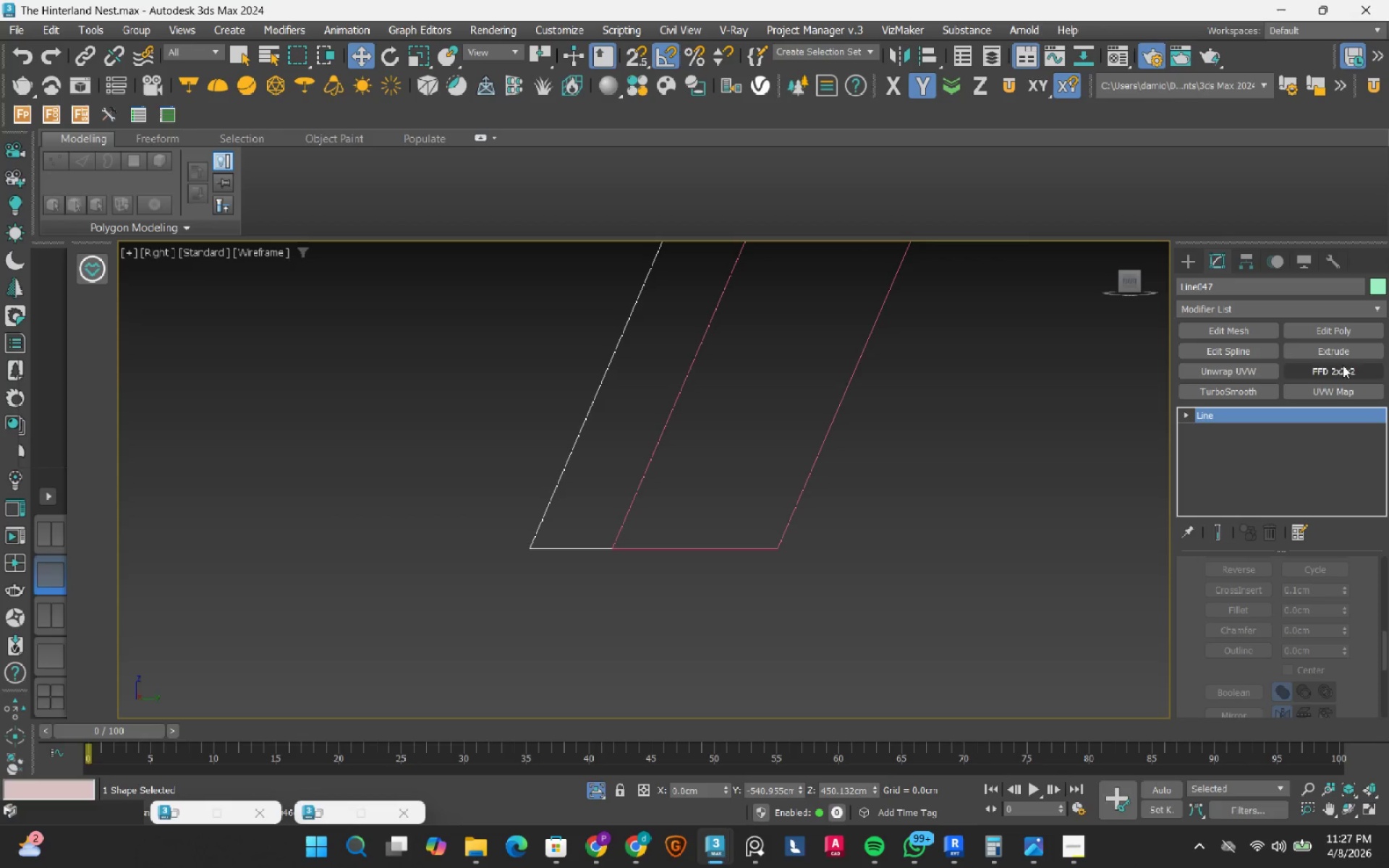 
left_click([1348, 353])
 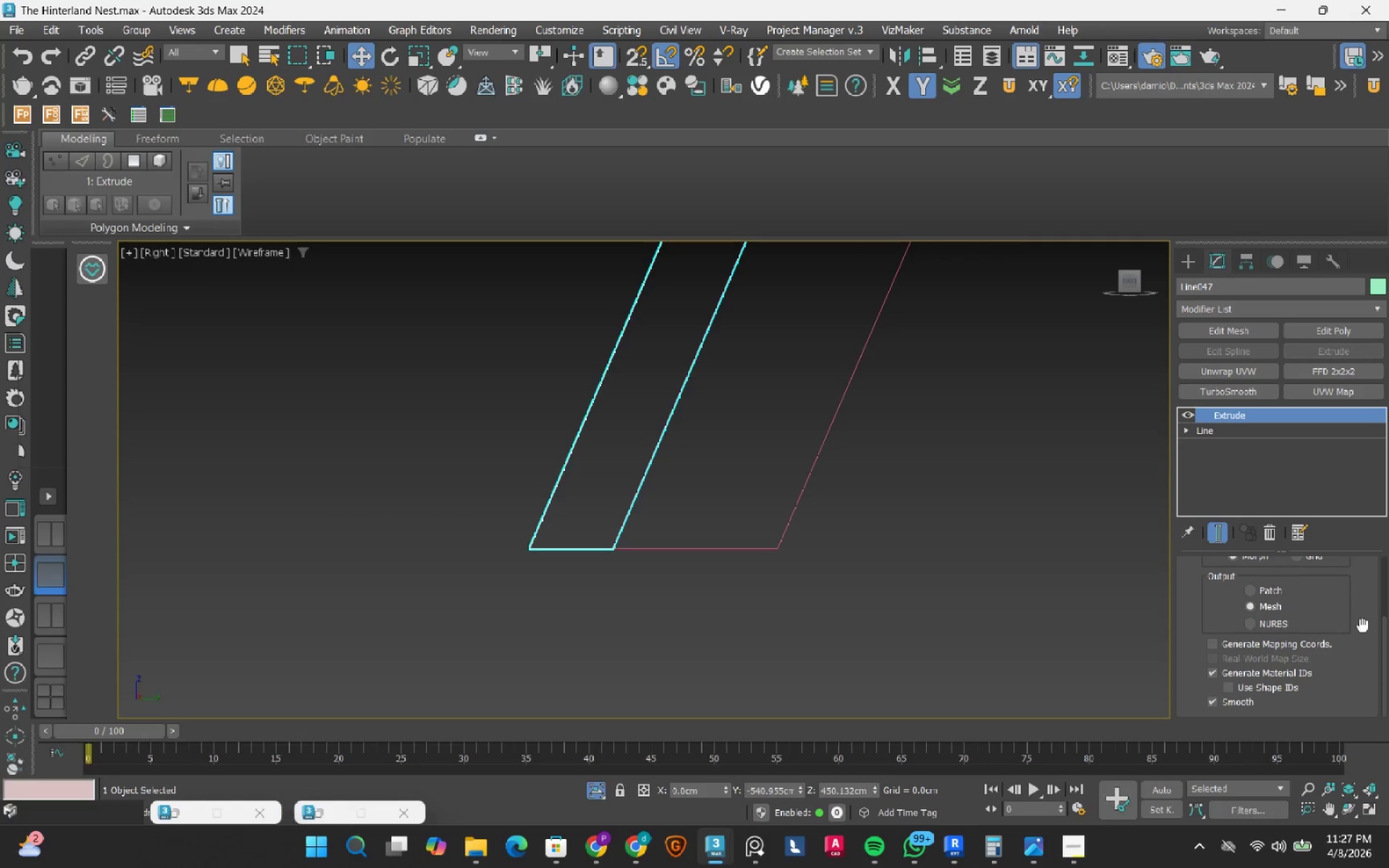 
scroll: coordinate [1362, 626], scroll_direction: up, amount: 6.0
 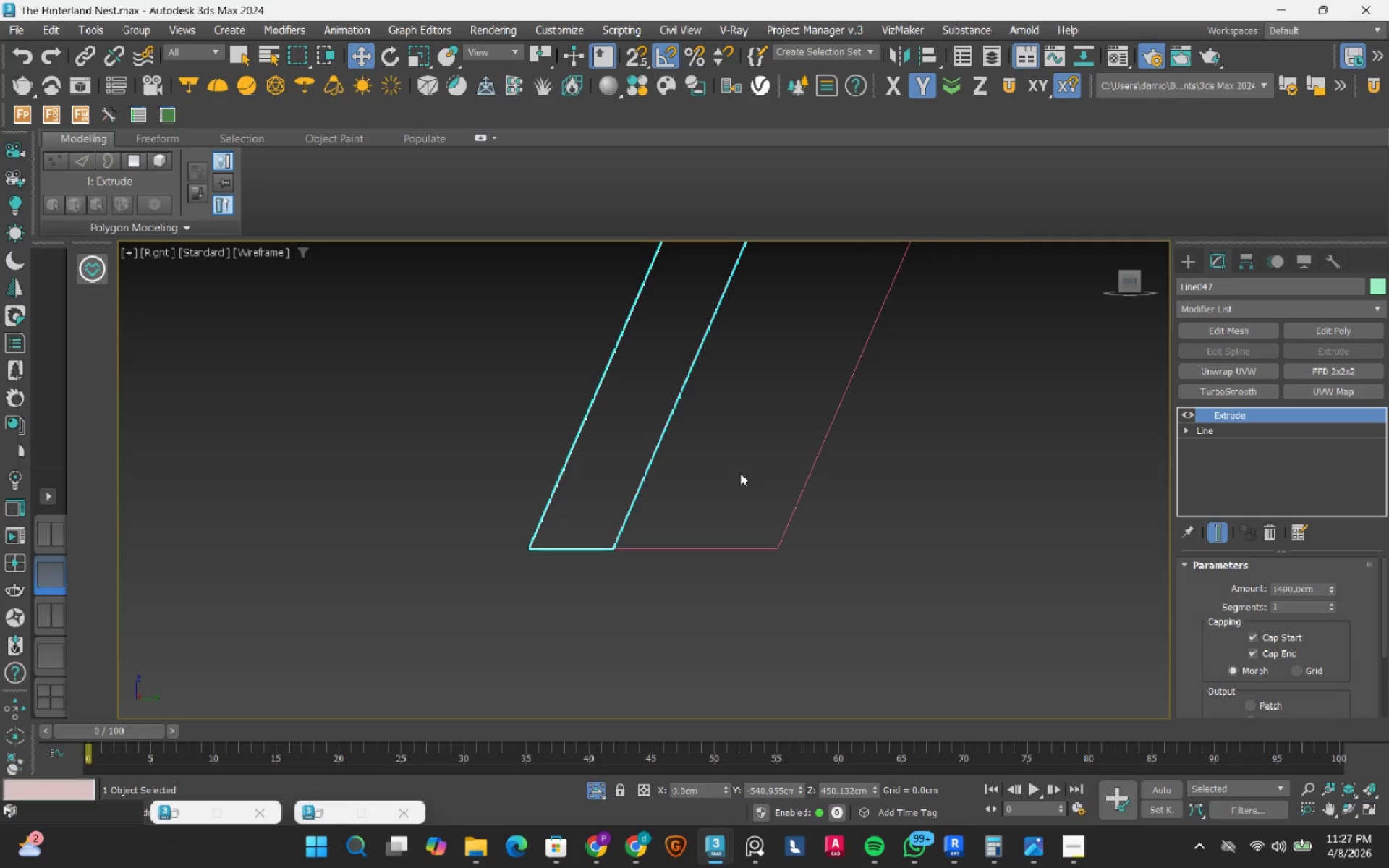 
hold_key(key=AltLeft, duration=0.55)
 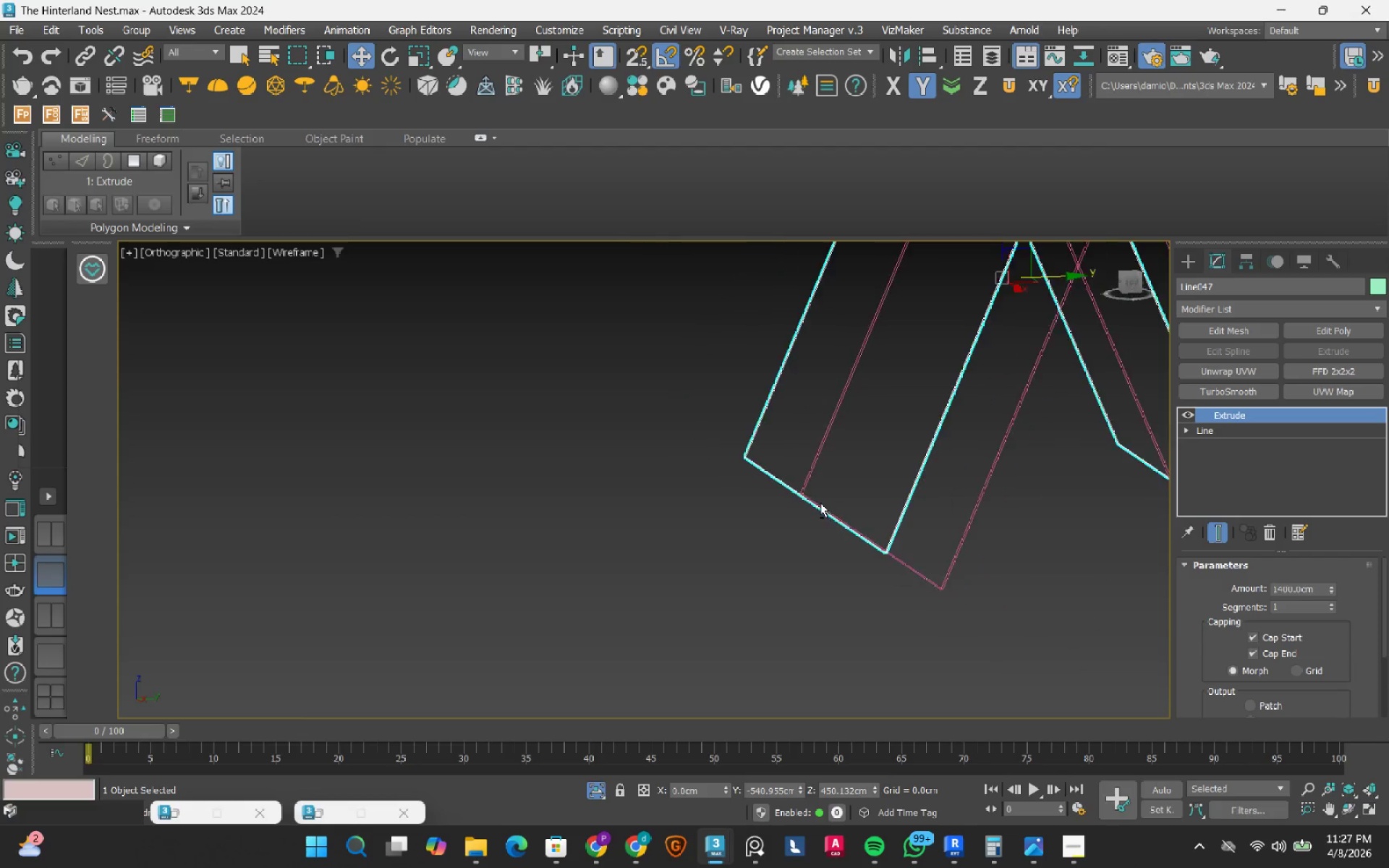 
scroll: coordinate [744, 474], scroll_direction: down, amount: 5.0
 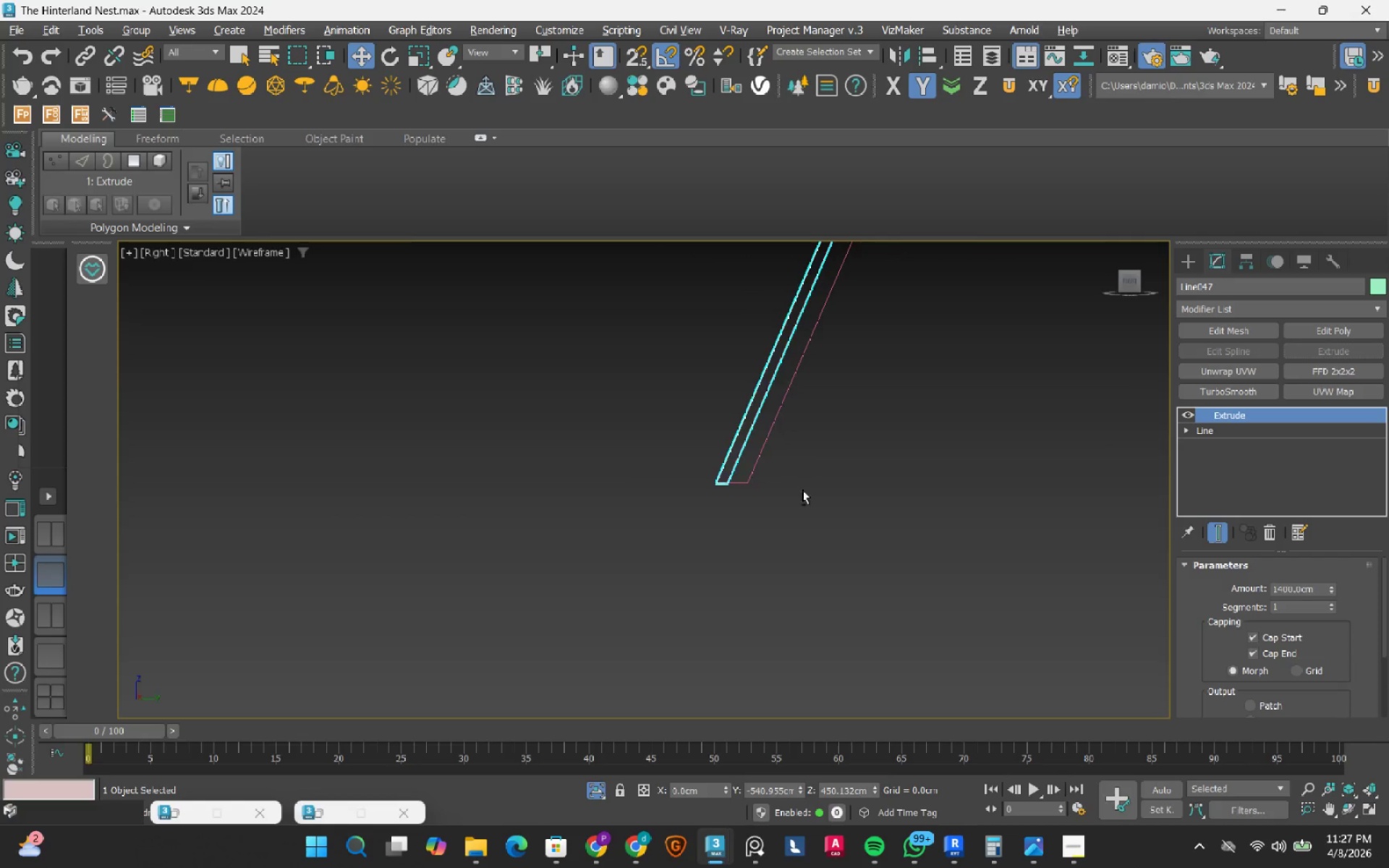 
hold_key(key=AltLeft, duration=0.94)
 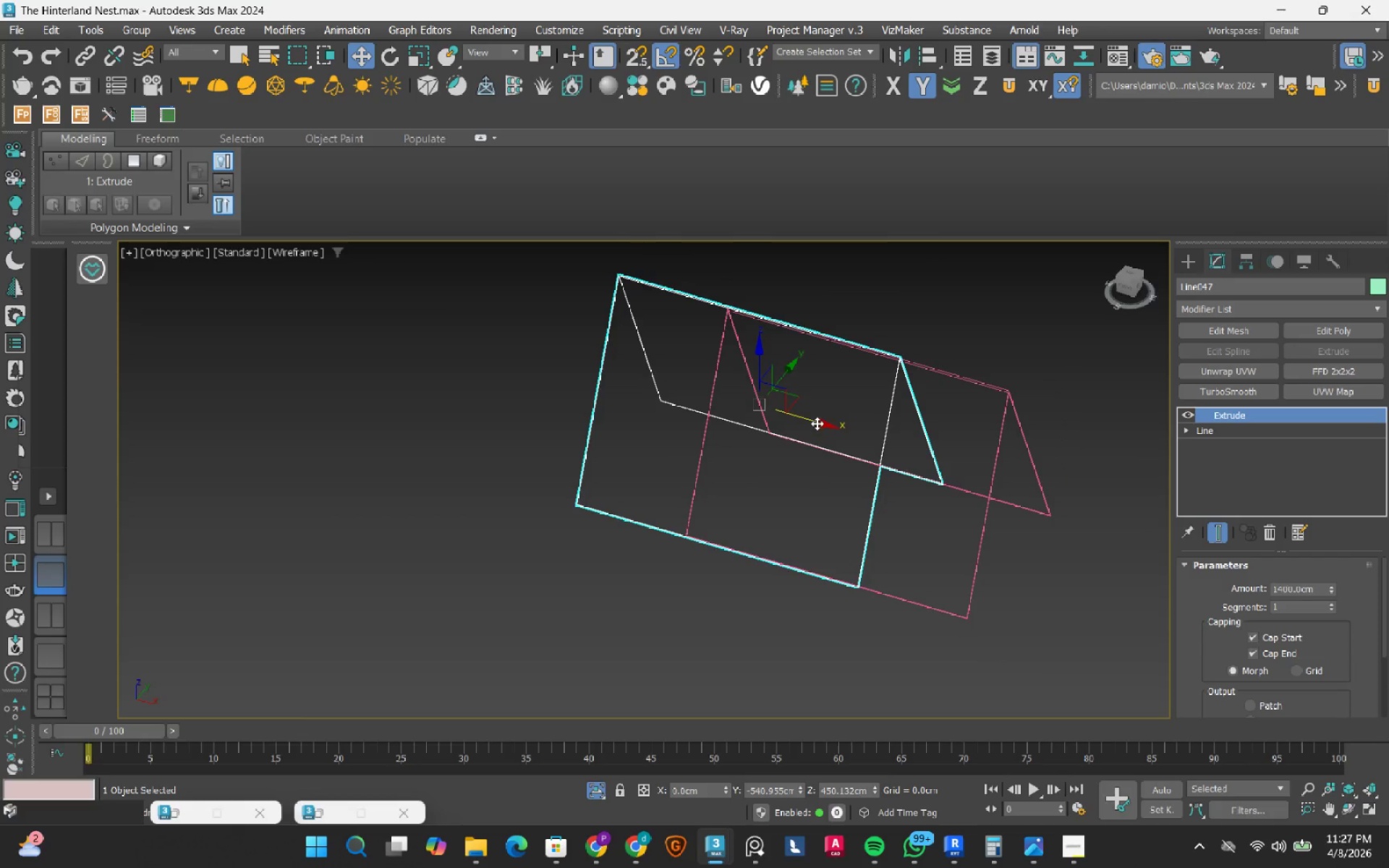 
scroll: coordinate [820, 503], scroll_direction: down, amount: 8.0
 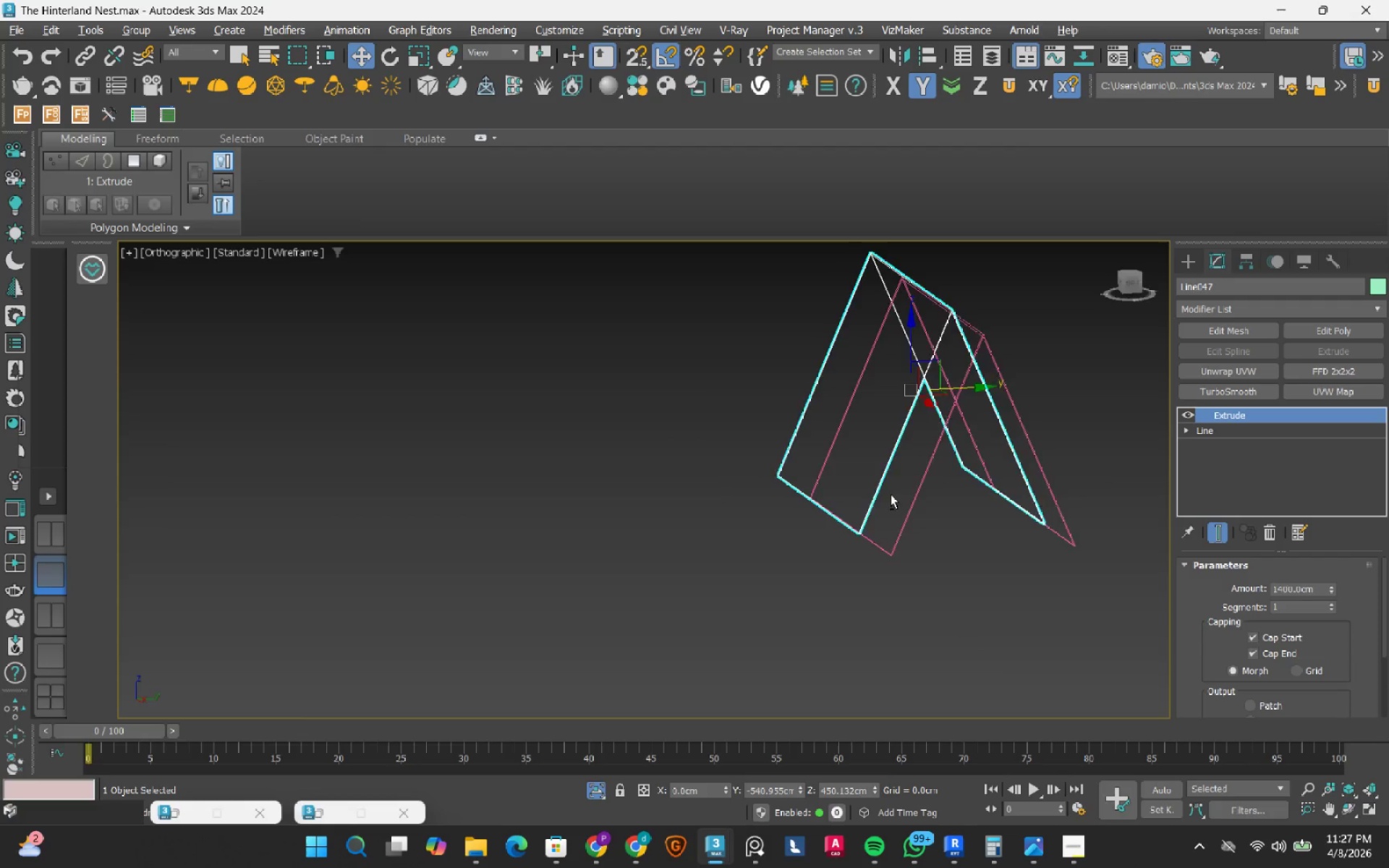 
left_click_drag(start_coordinate=[817, 423], to_coordinate=[882, 349])
 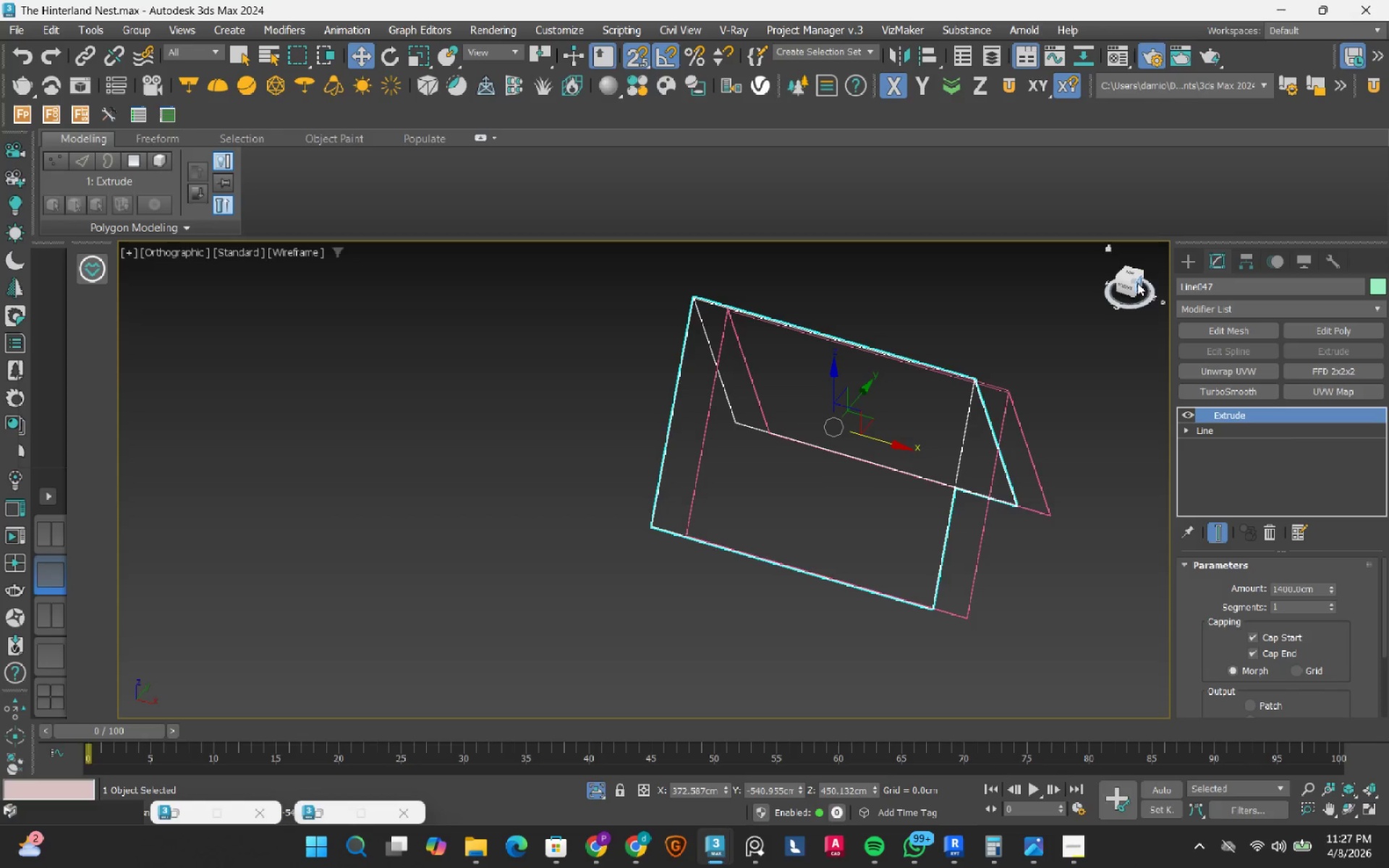 
key(S)
 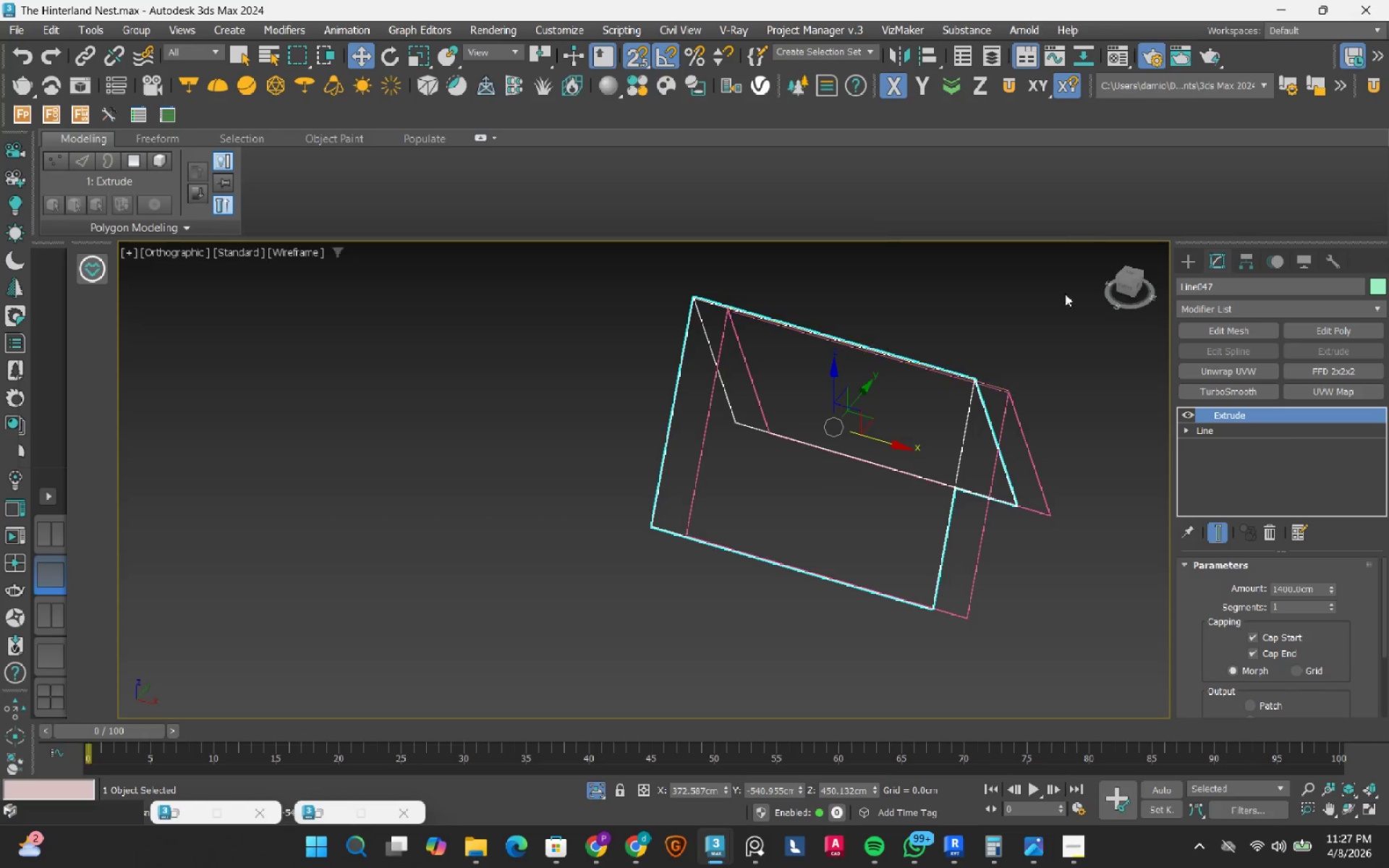 
left_click([1126, 289])
 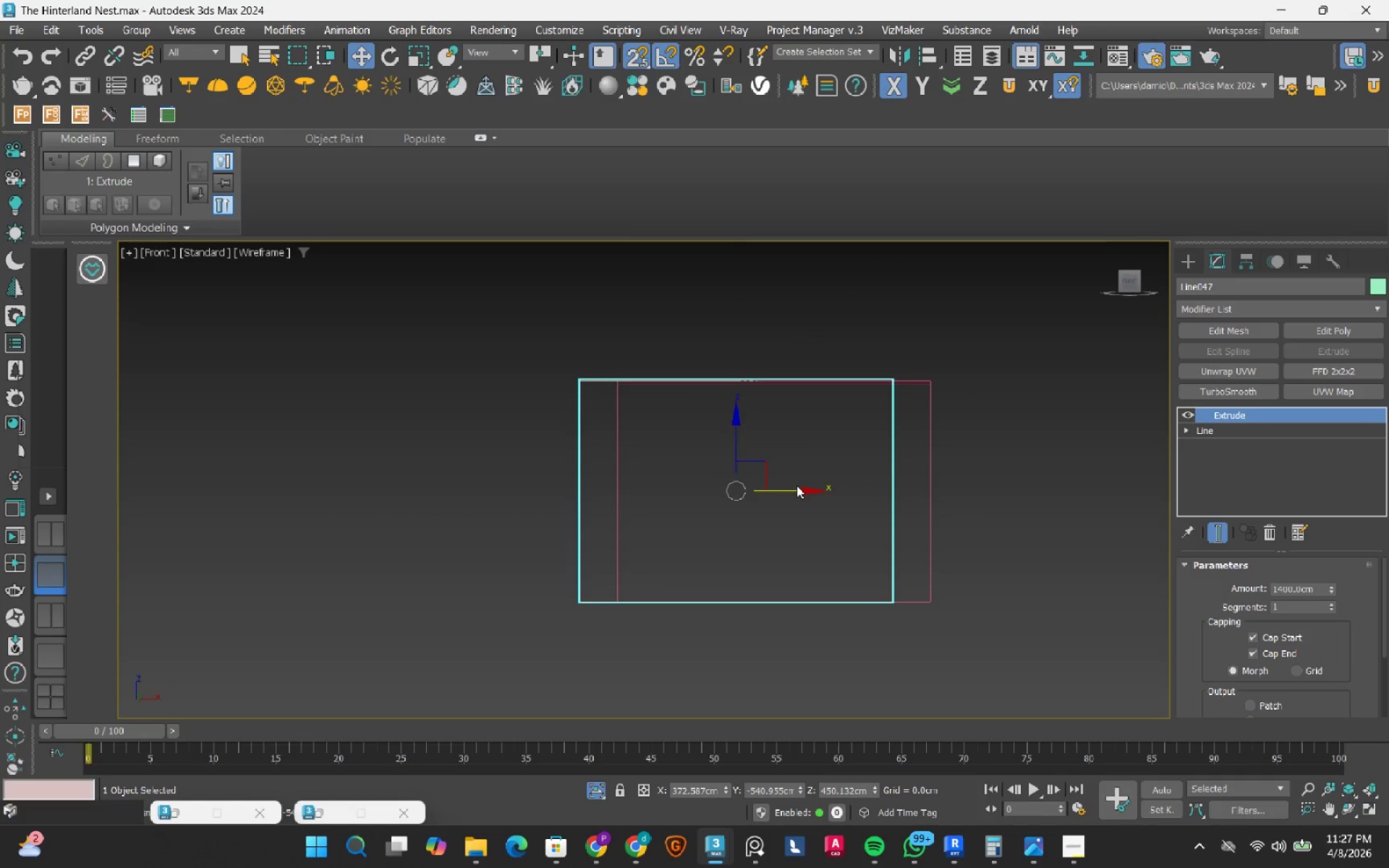 
left_click_drag(start_coordinate=[795, 493], to_coordinate=[778, 375])
 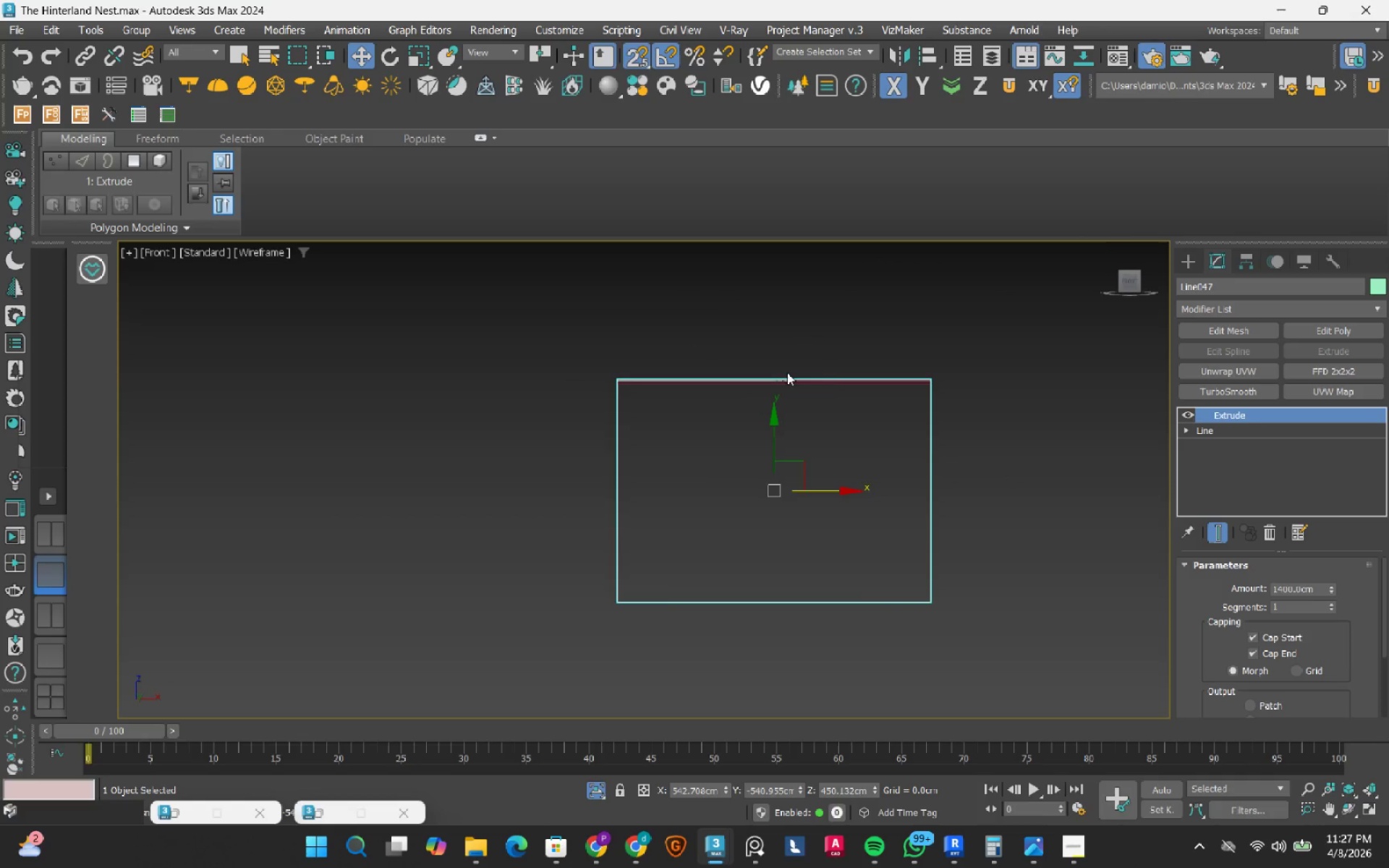 
key(S)
 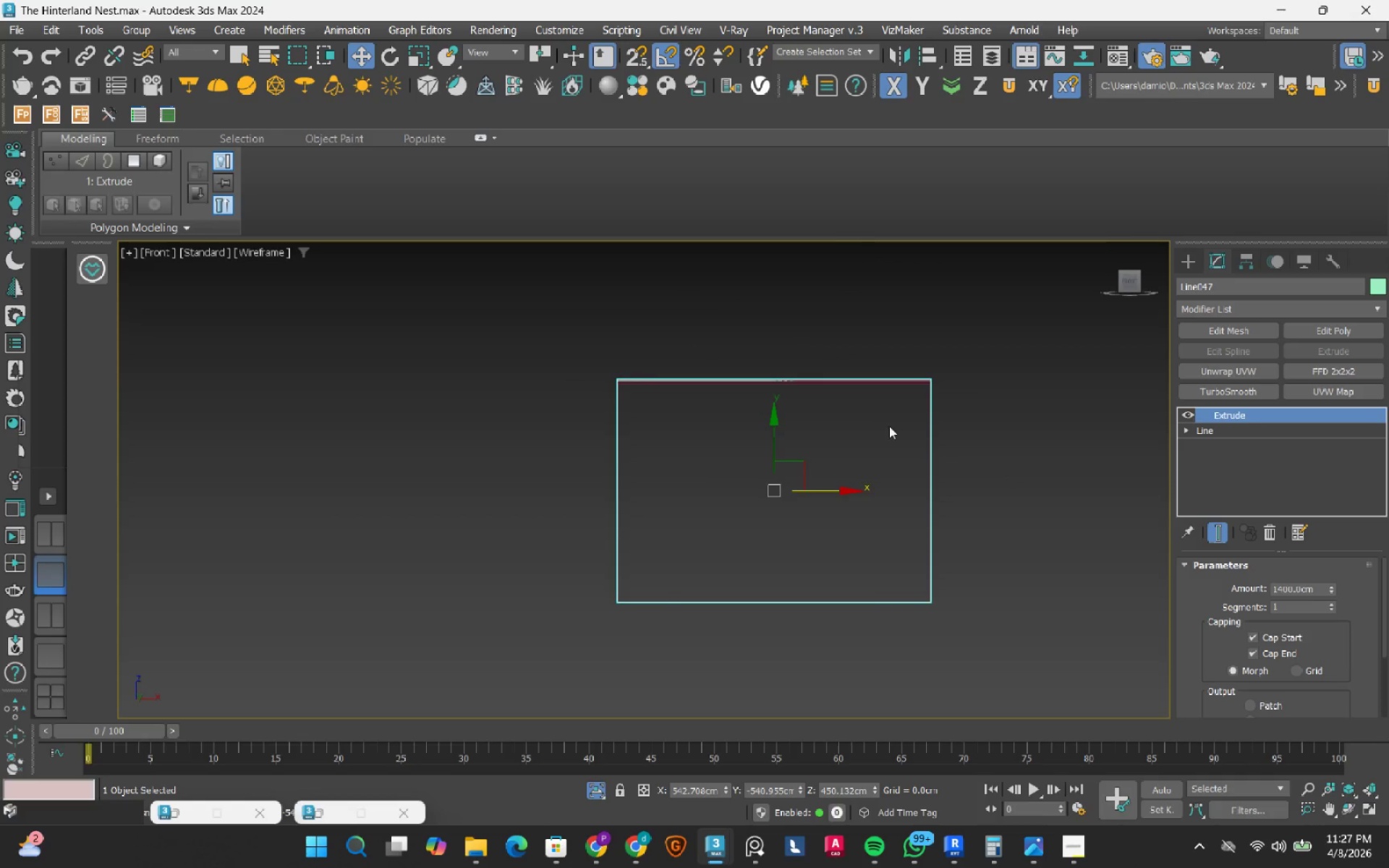 
hold_key(key=AltLeft, duration=1.44)
 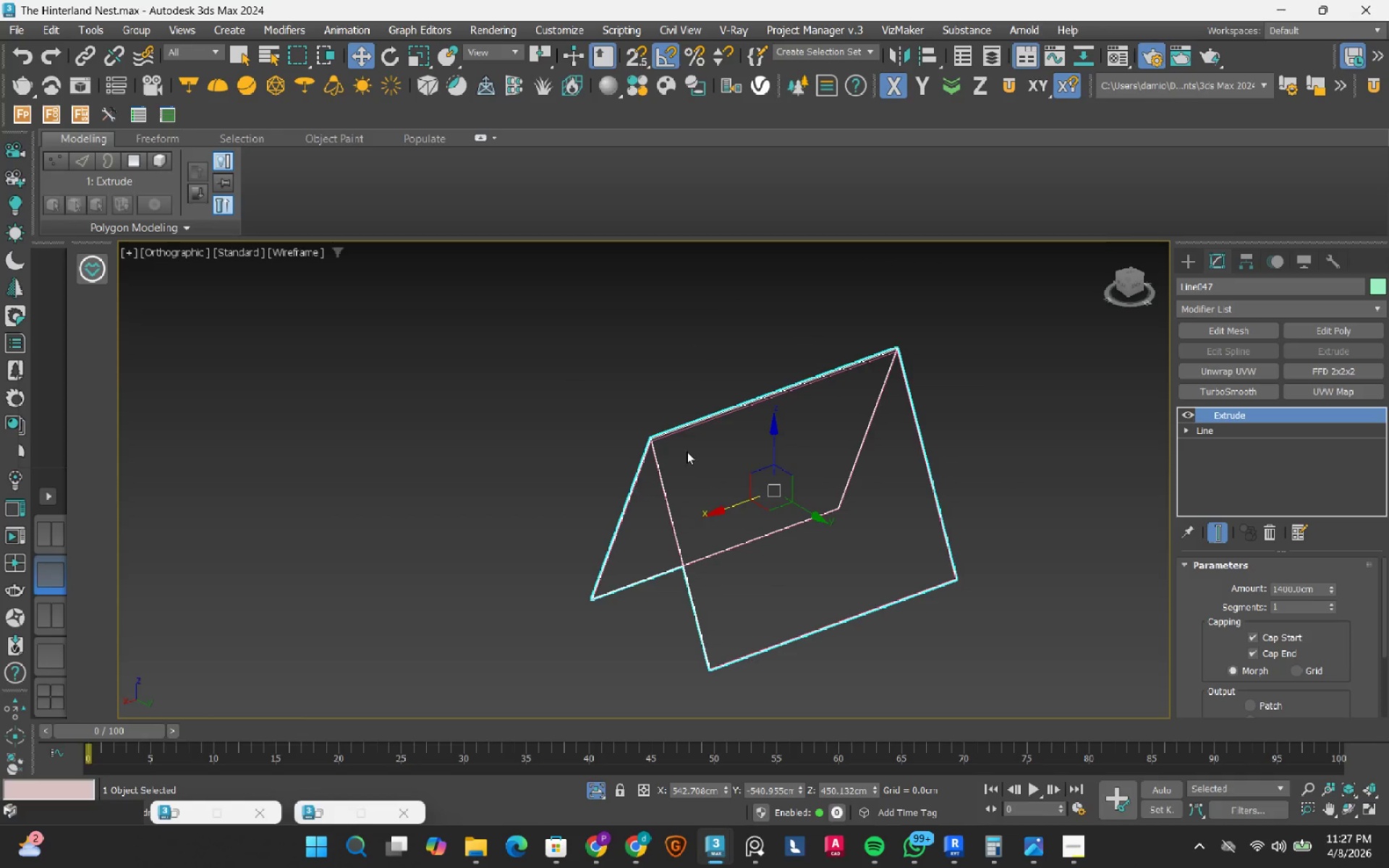 
scroll: coordinate [681, 466], scroll_direction: none, amount: 0.0
 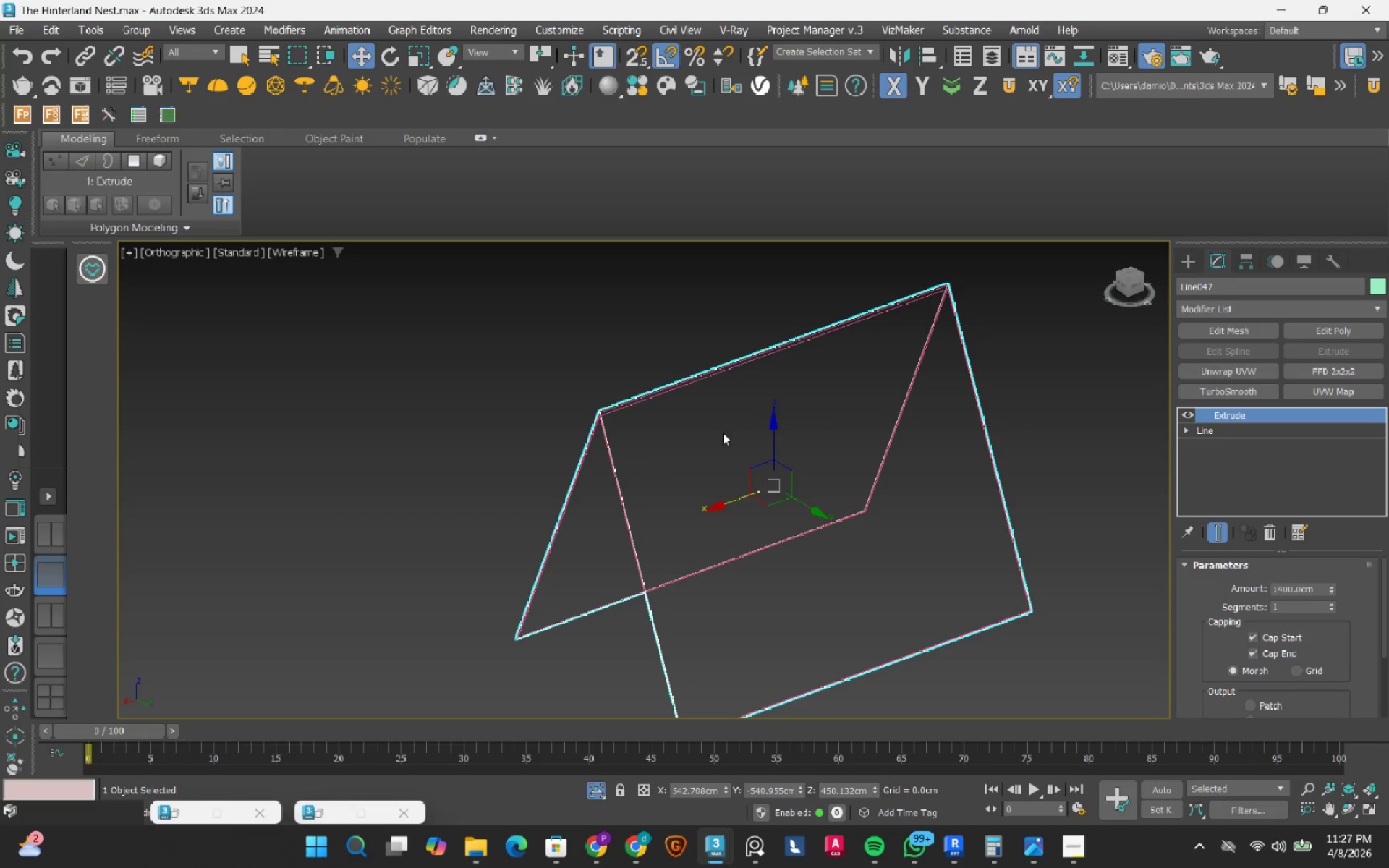 
key(Control+V)
 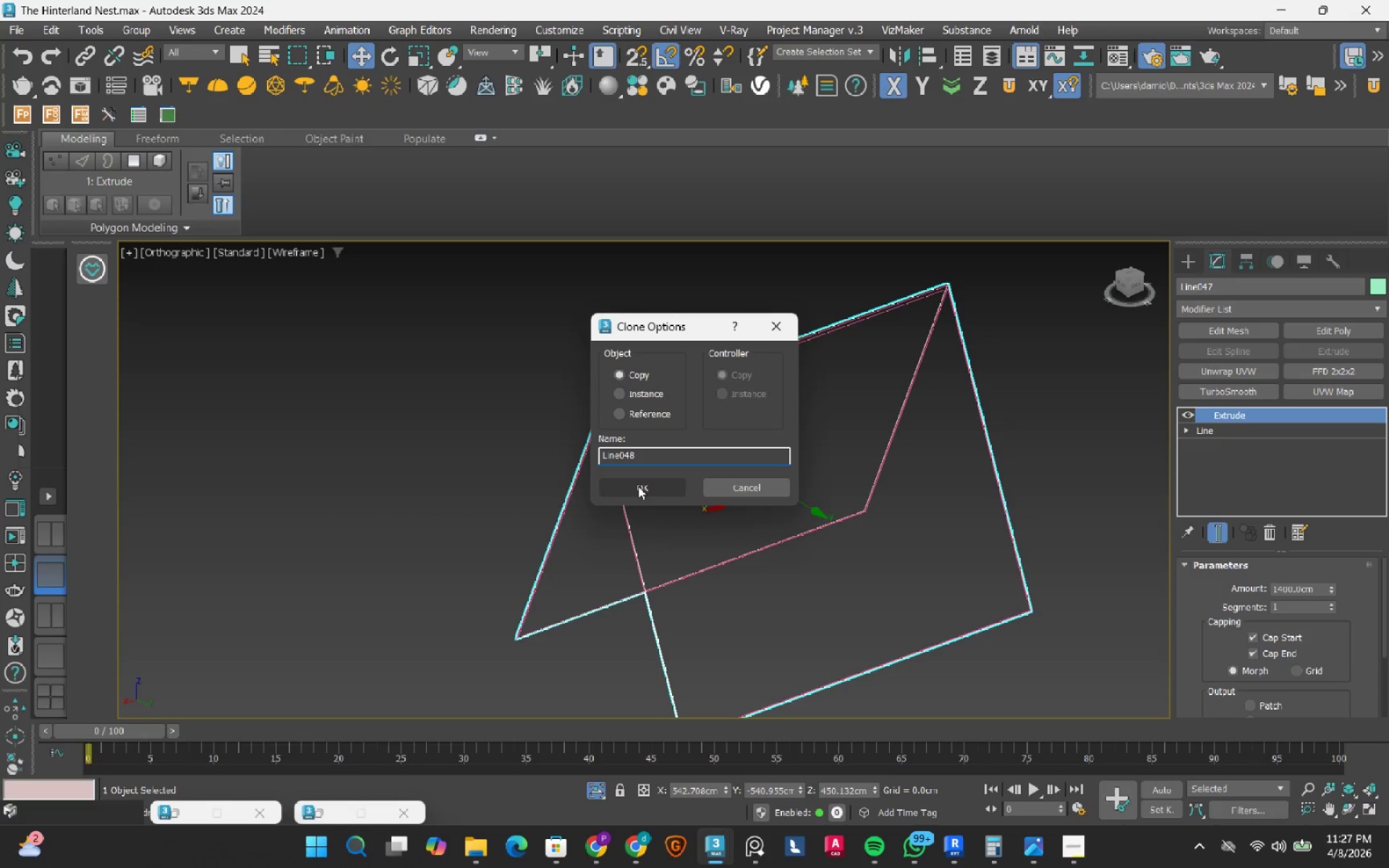 
left_click([638, 486])
 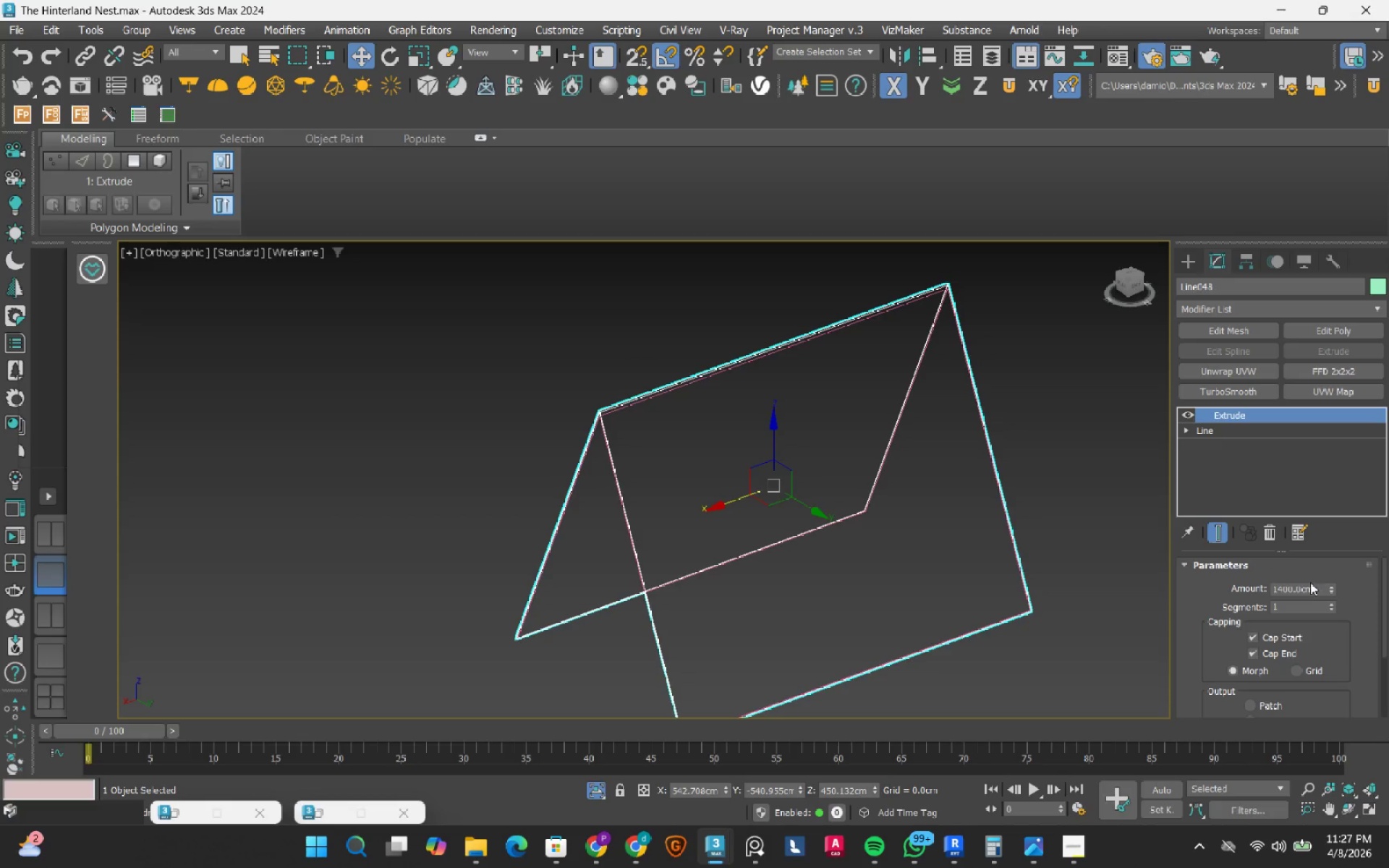 
double_click([1309, 587])
 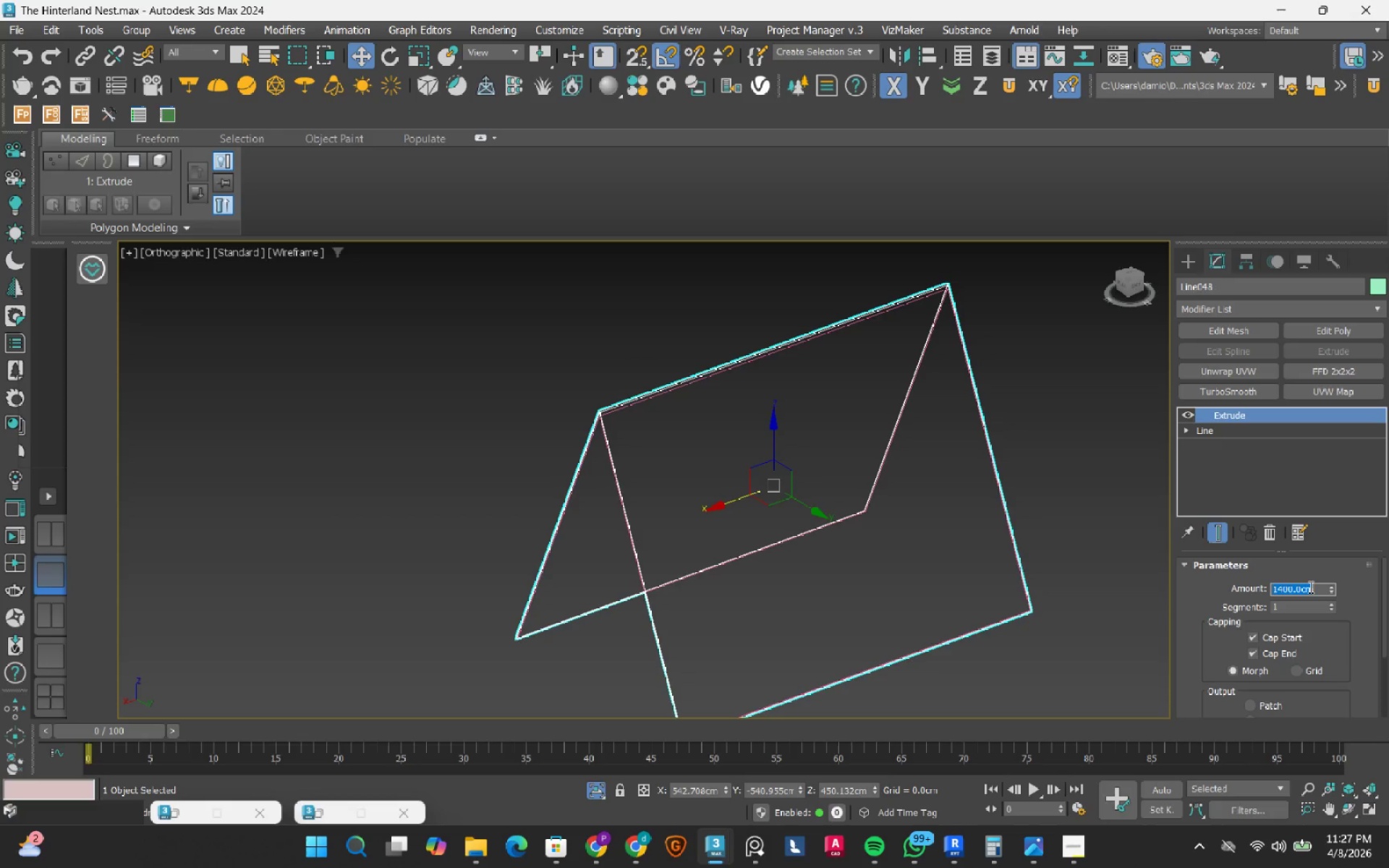 
key(Numpad1)
 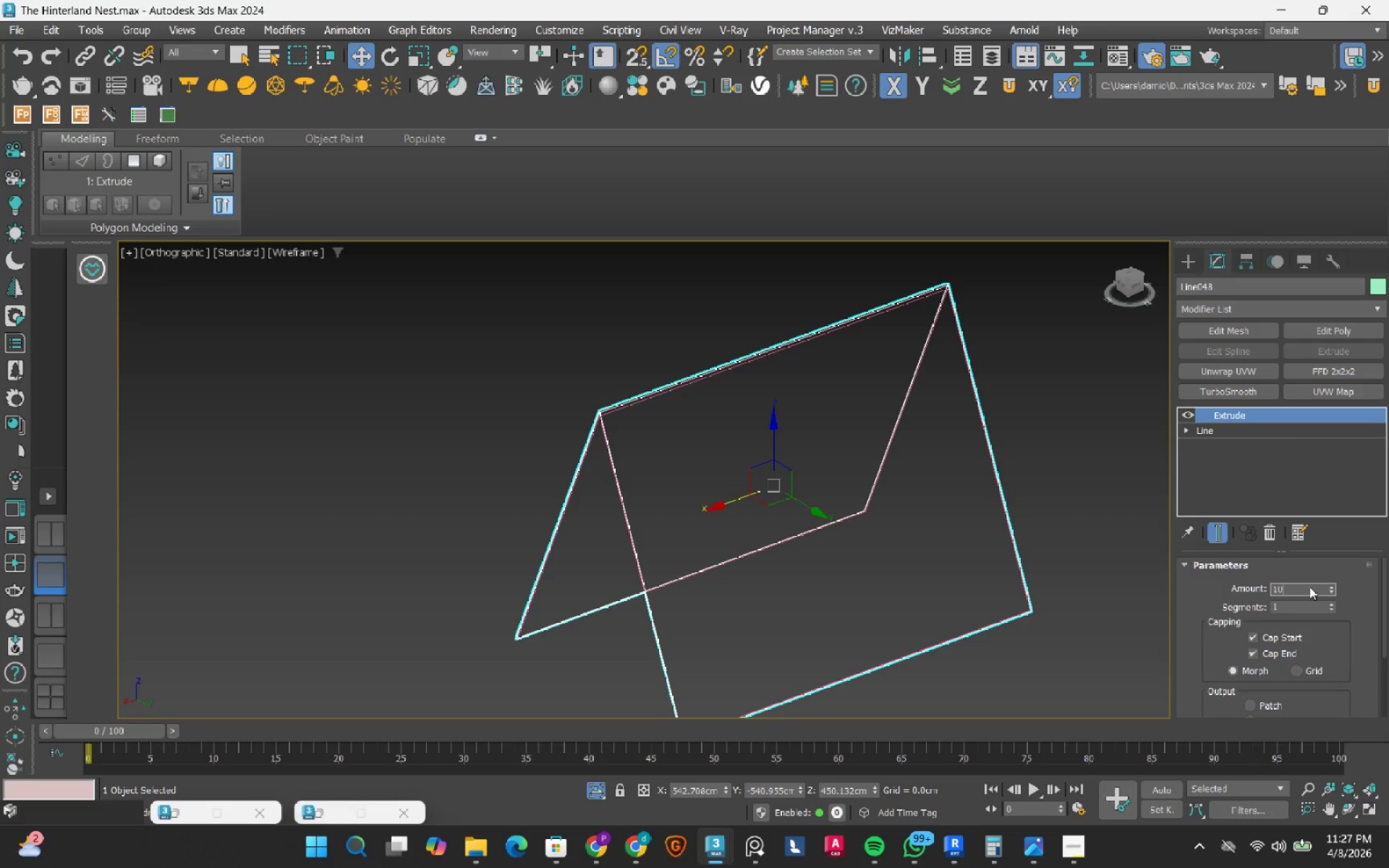 
key(Numpad0)
 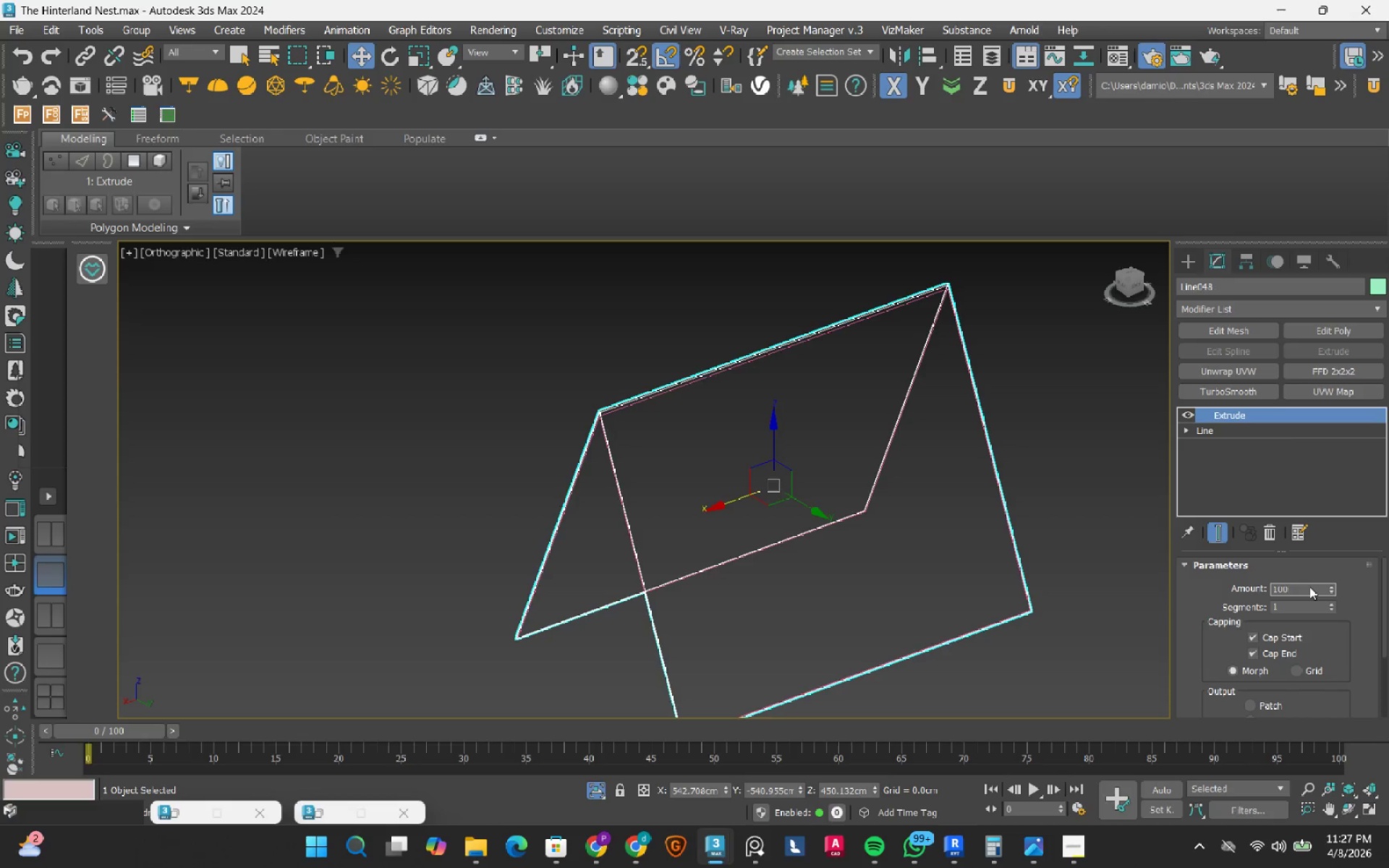 
key(Numpad0)
 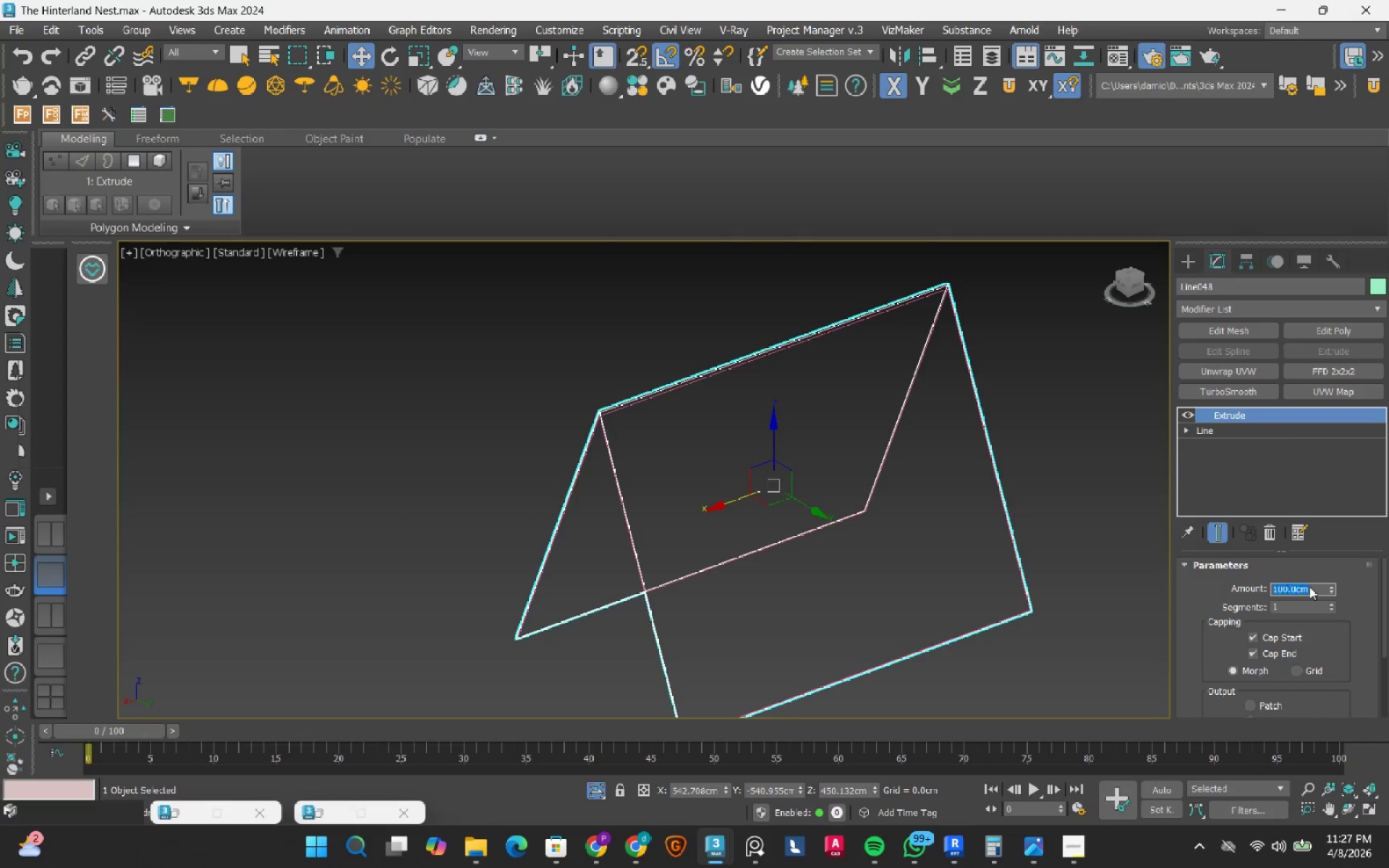 
key(NumpadEnter)
 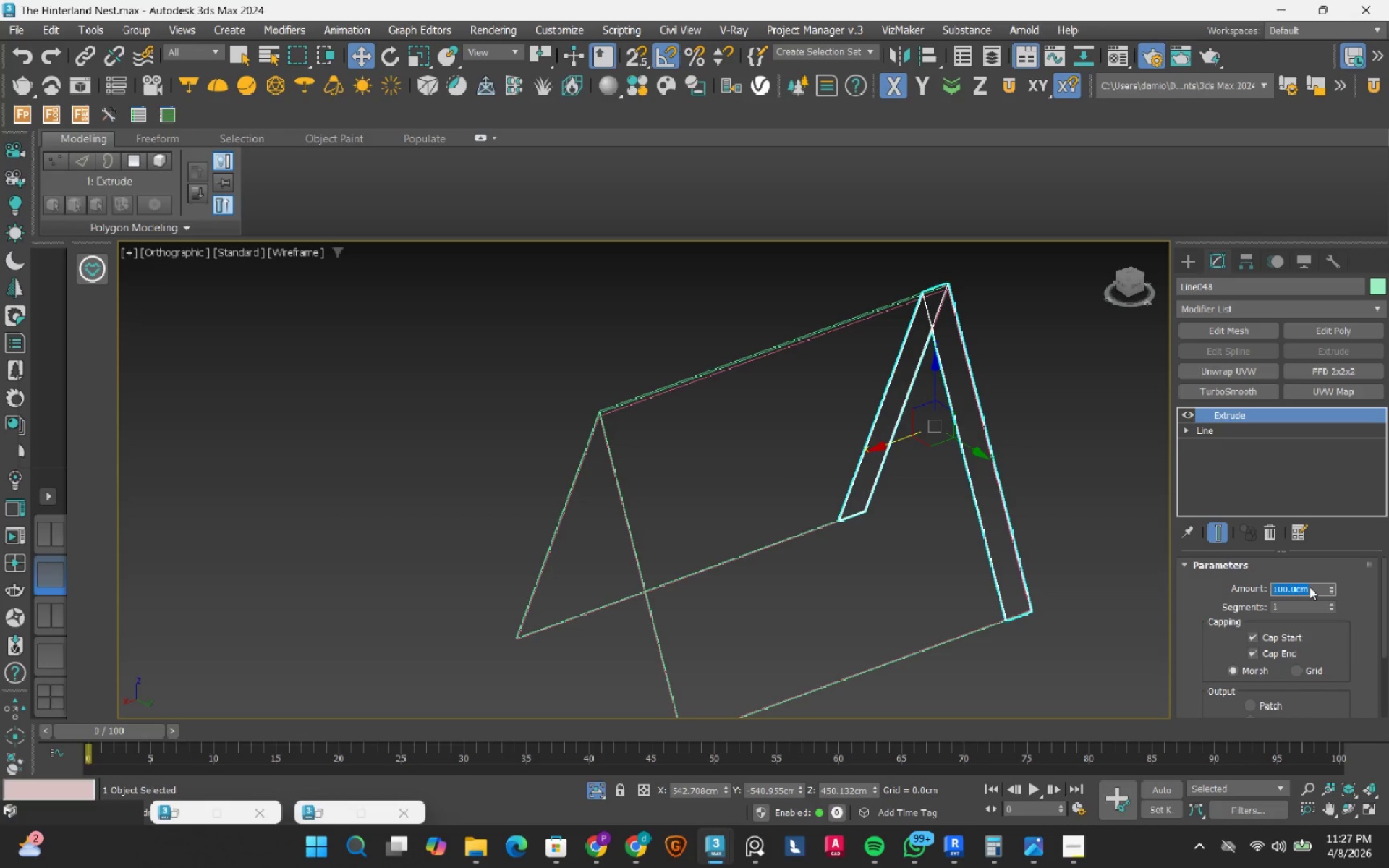 
key(Numpad5)
 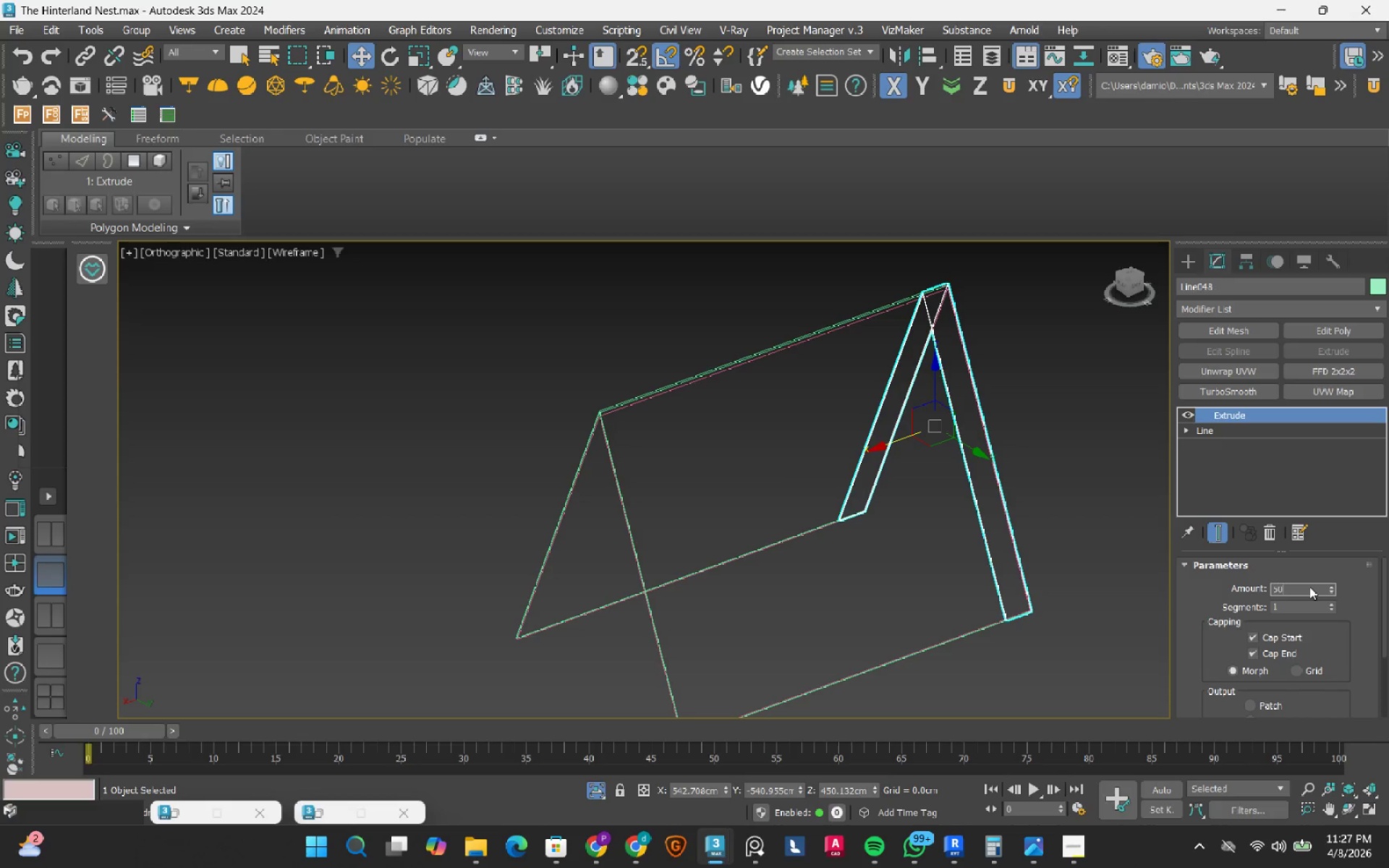 
key(Numpad0)
 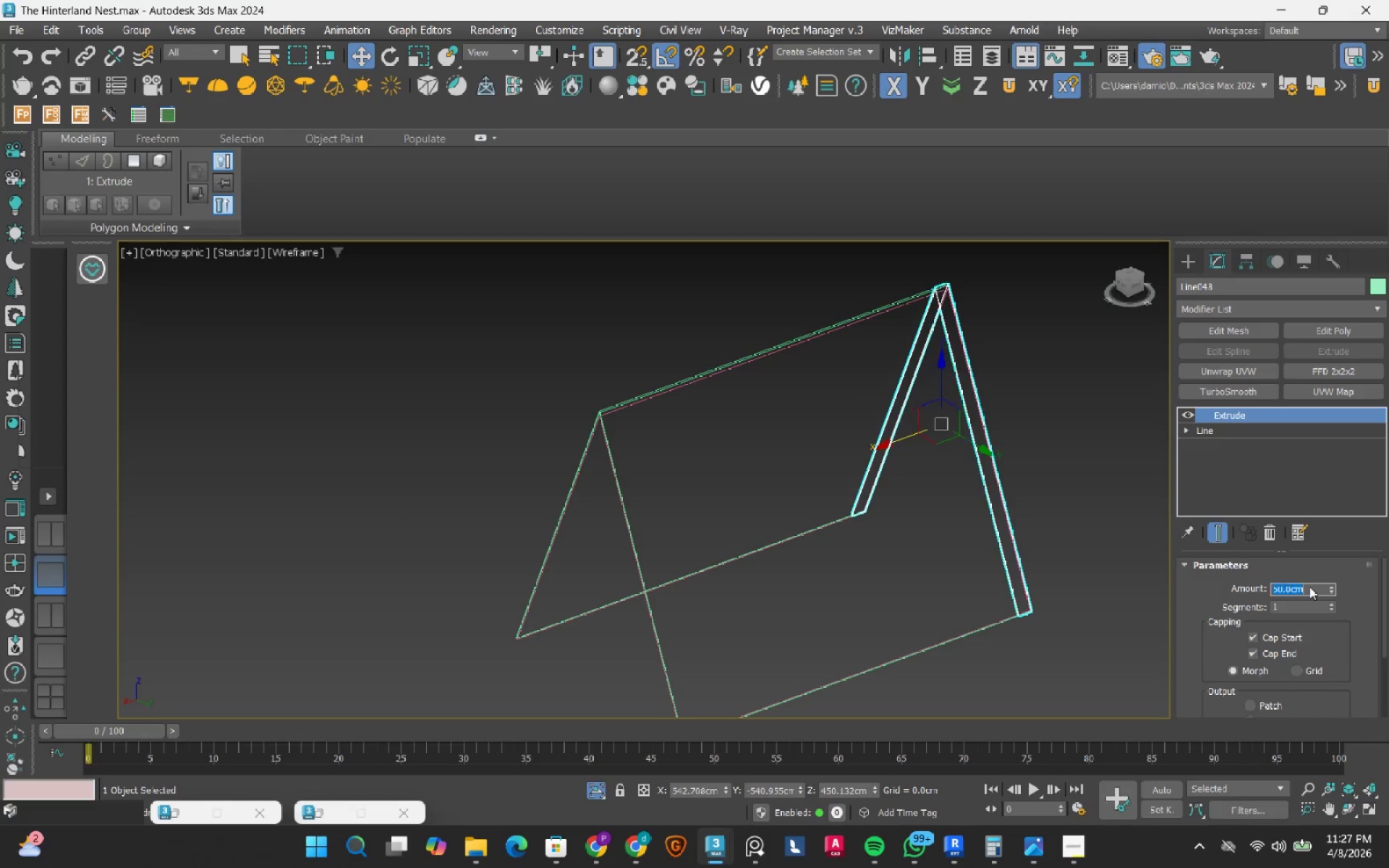 
key(NumpadEnter)
 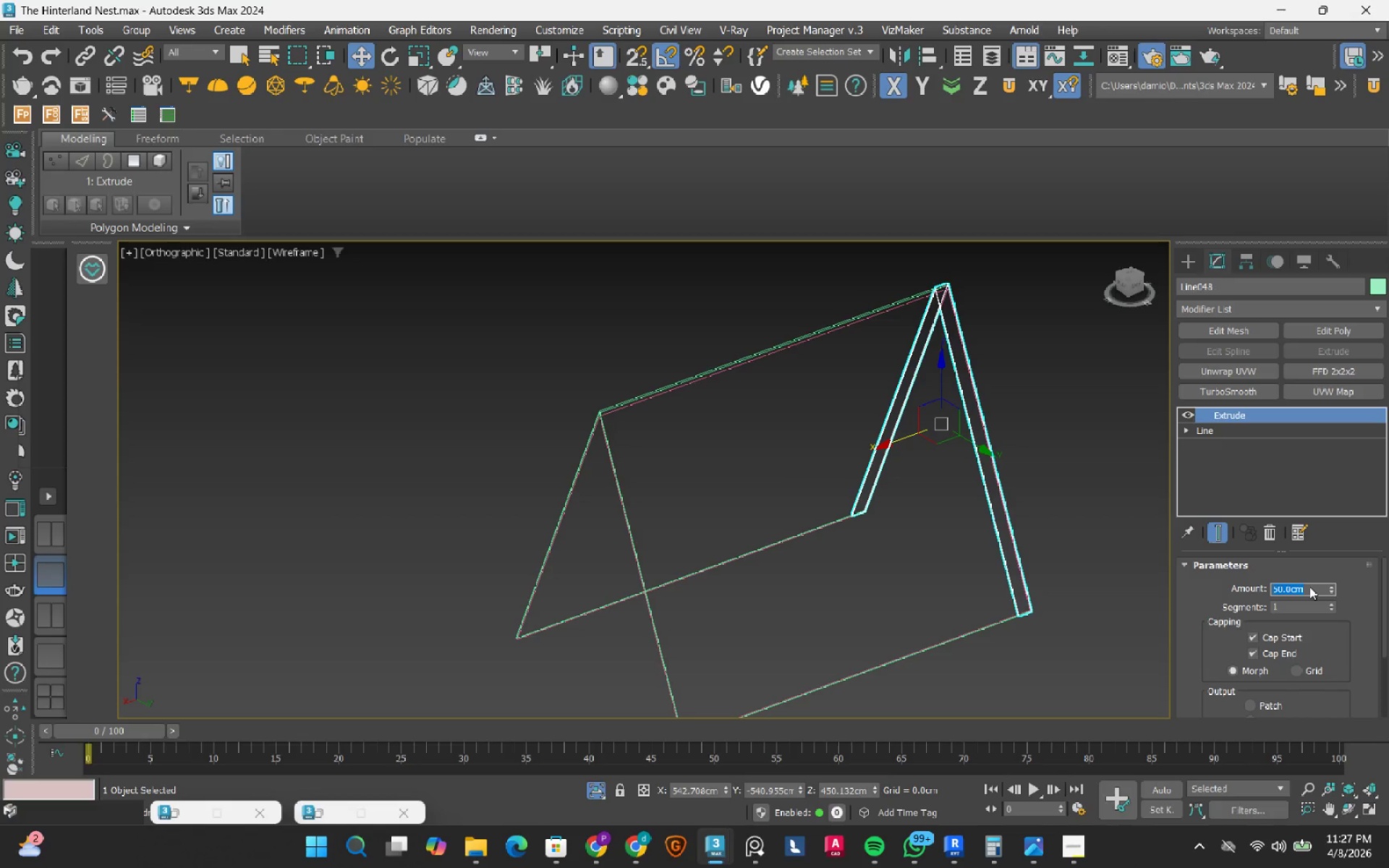 
key(Numpad2)
 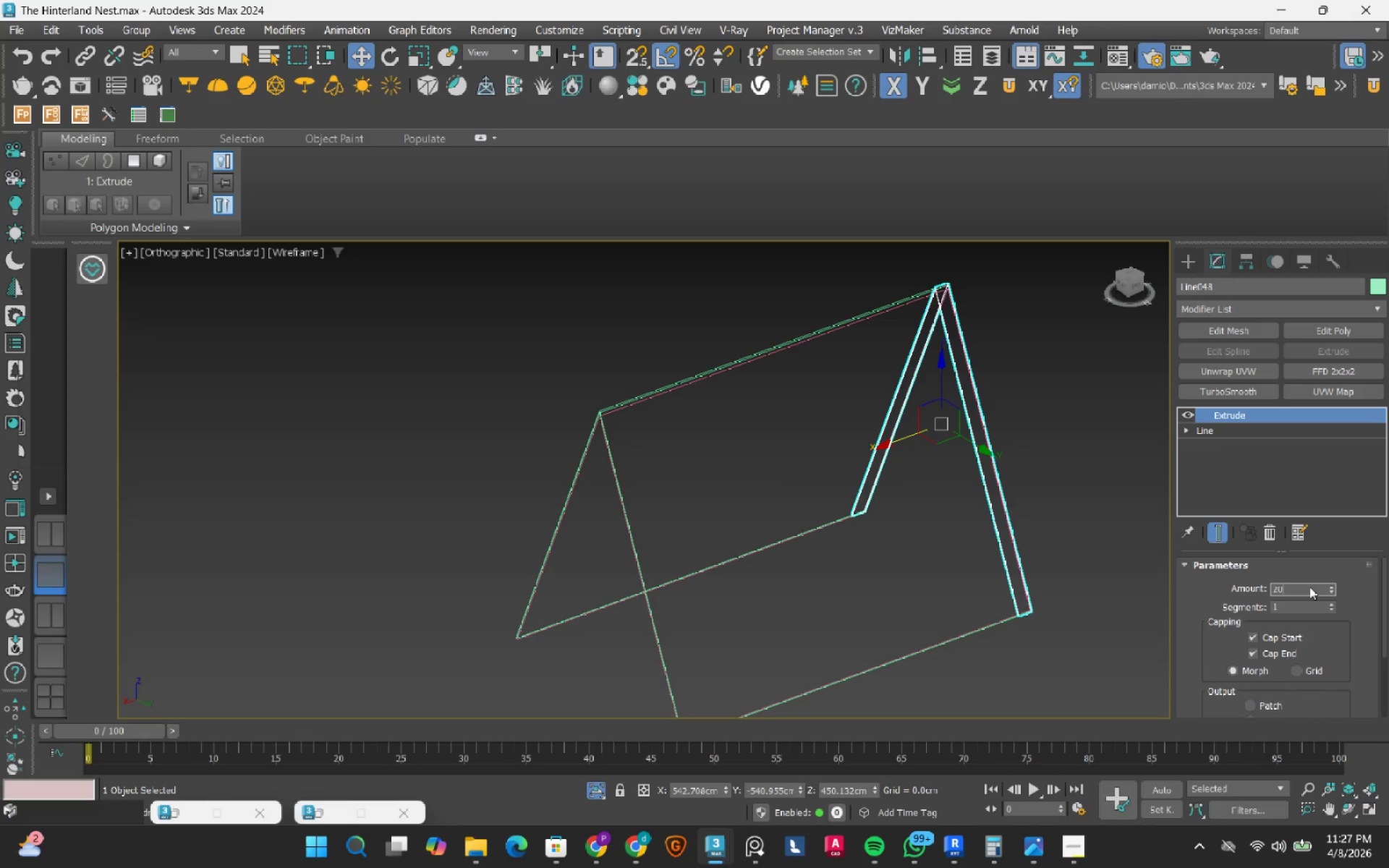 
key(Numpad0)
 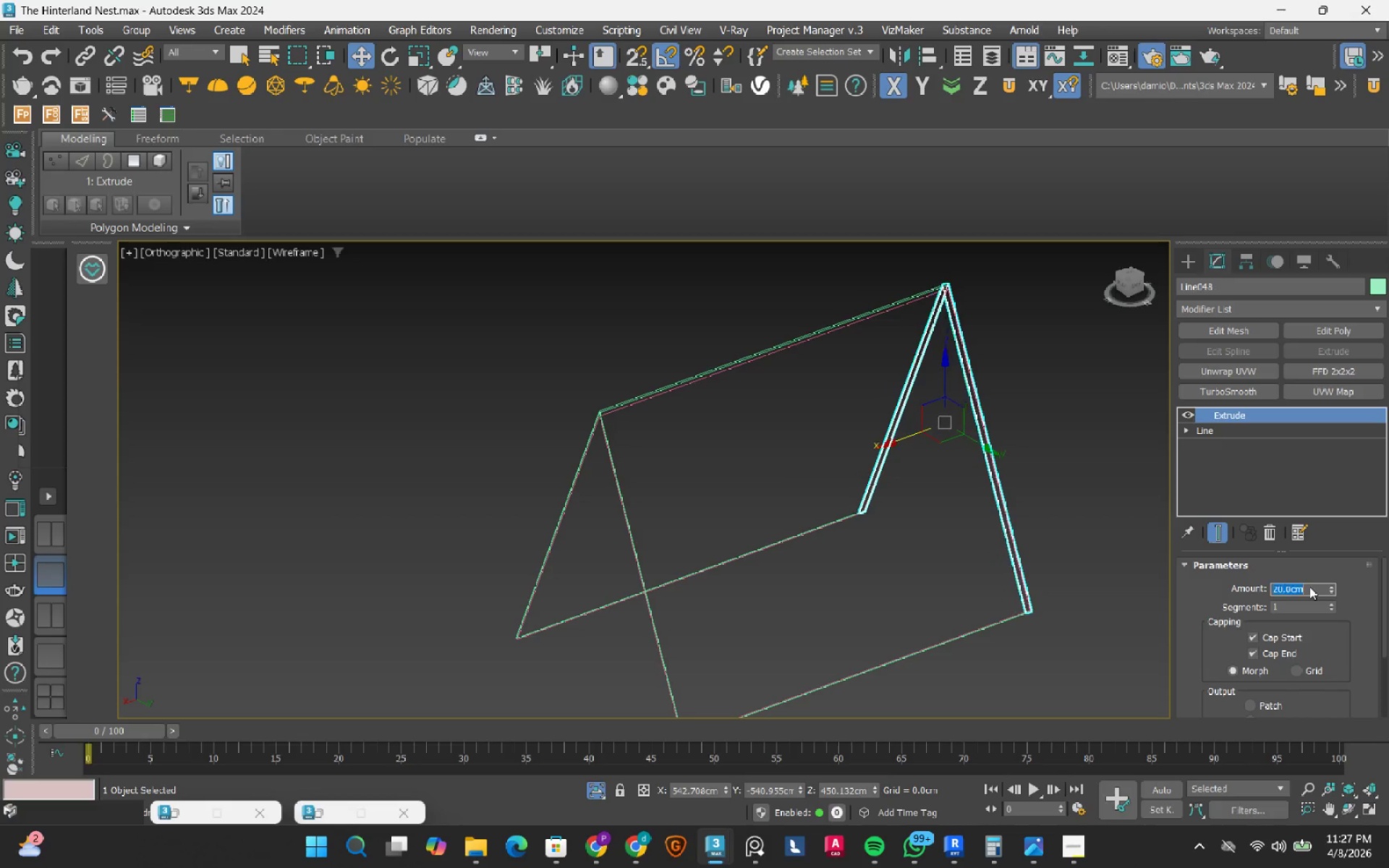 
key(NumpadEnter)
 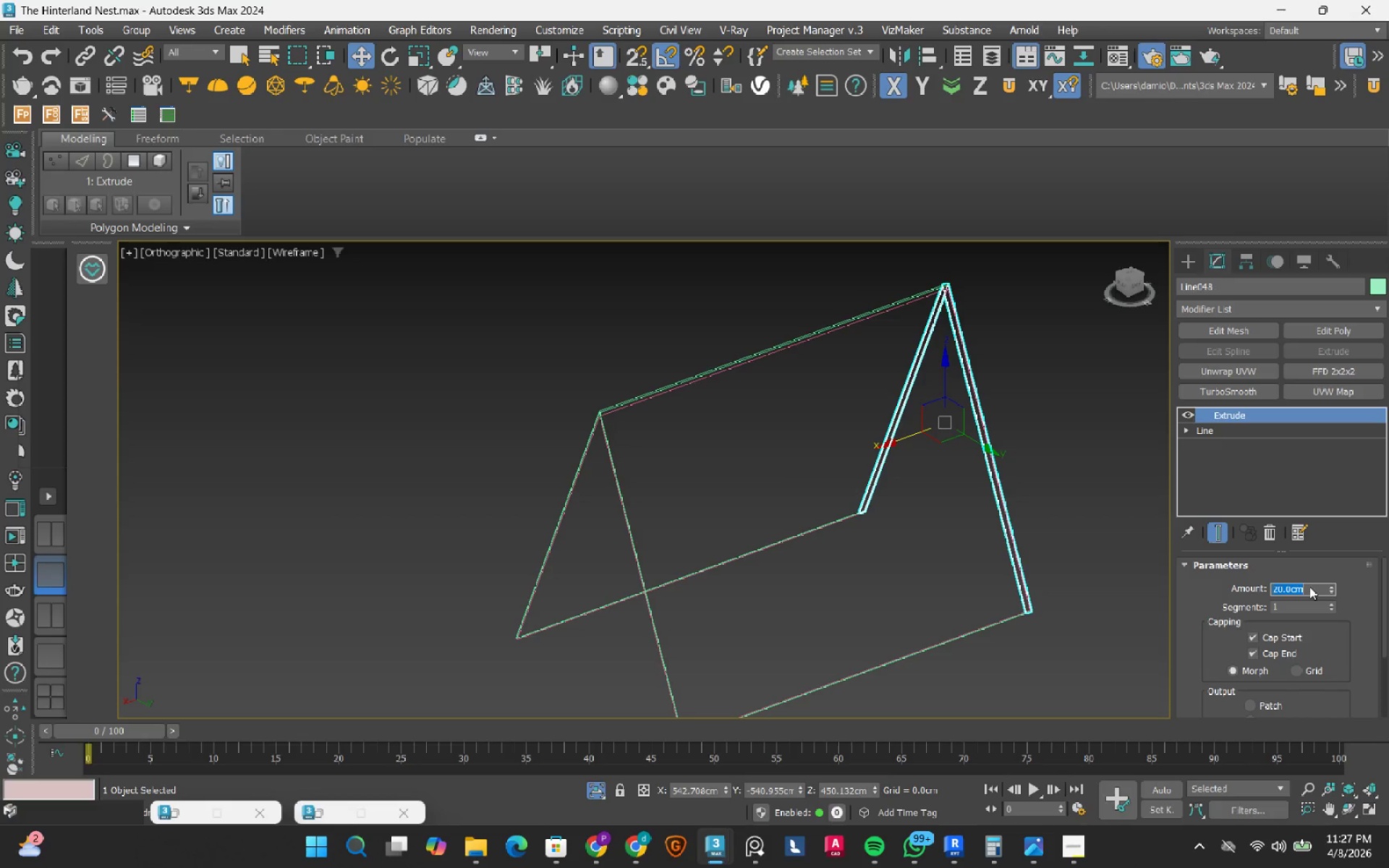 
key(Numpad1)
 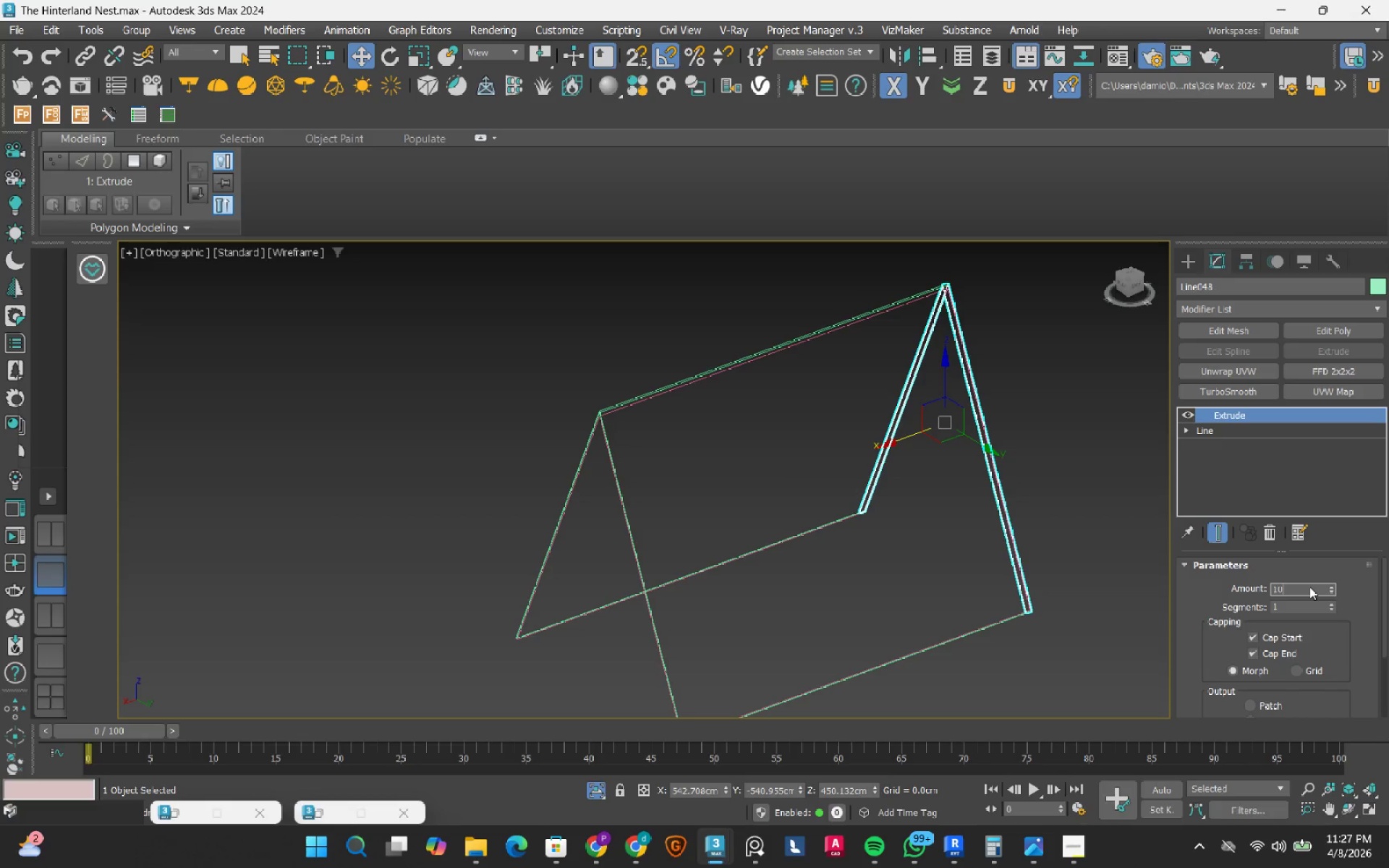 
key(Numpad0)
 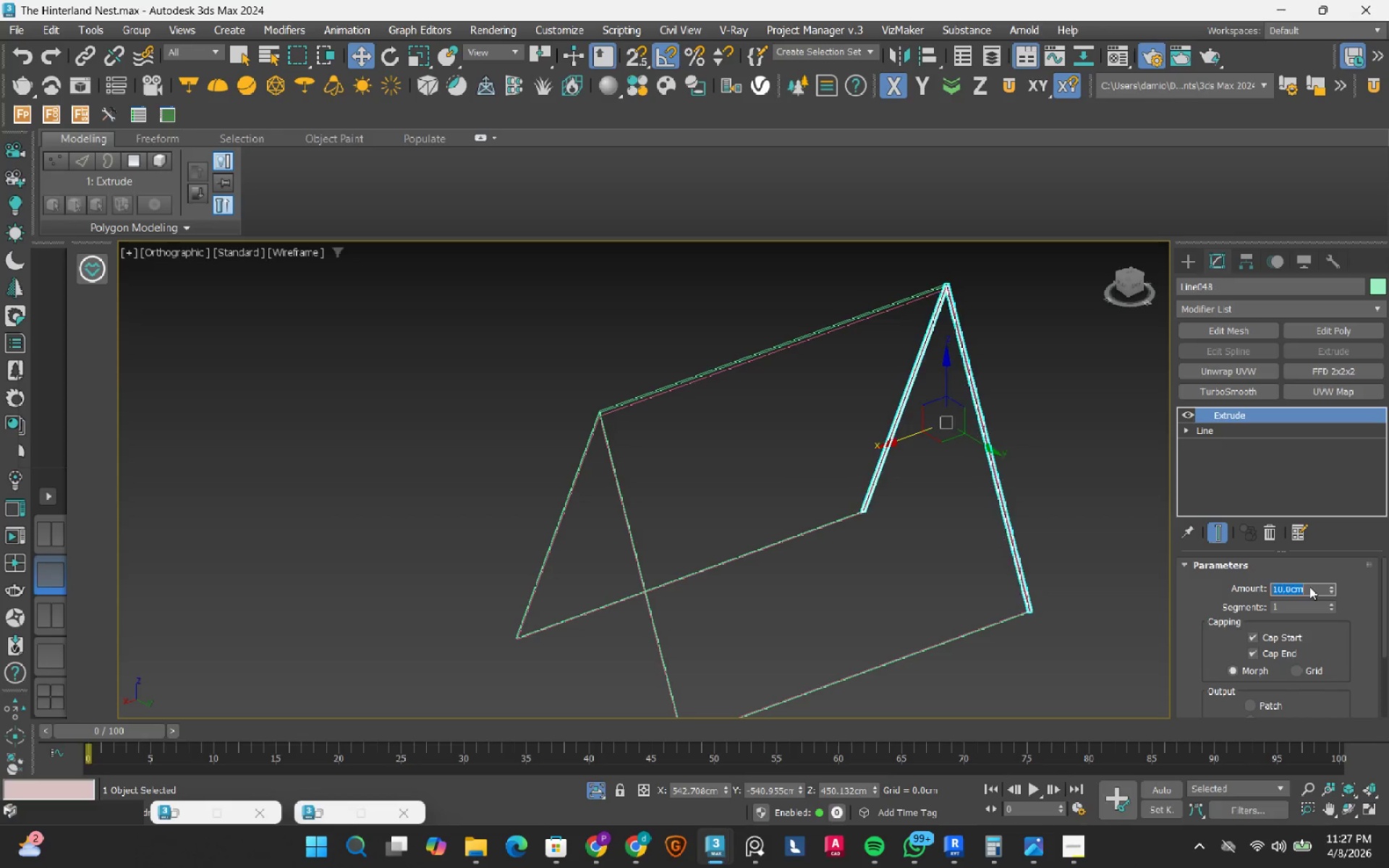 
key(NumpadEnter)
 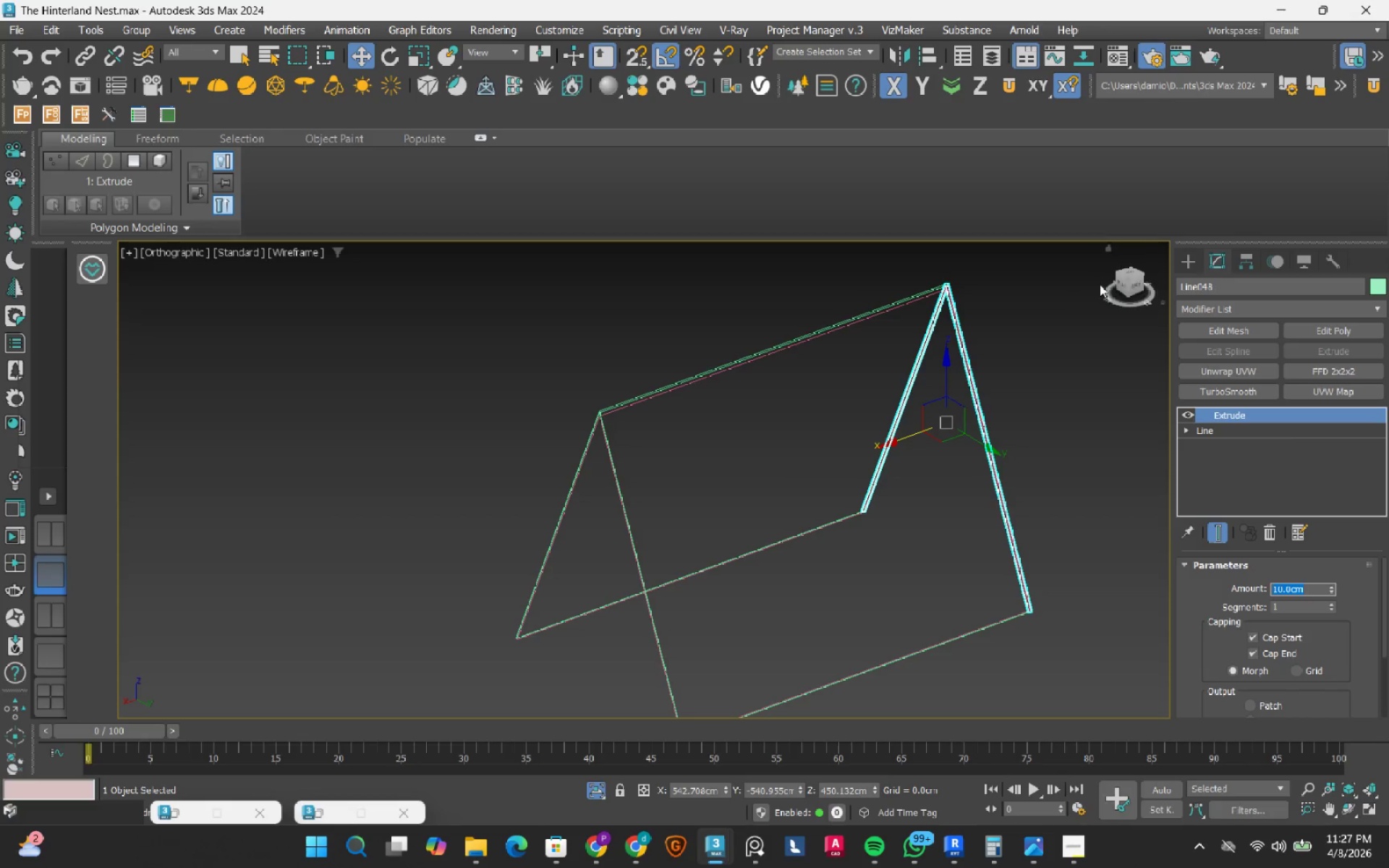 
left_click([1137, 286])
 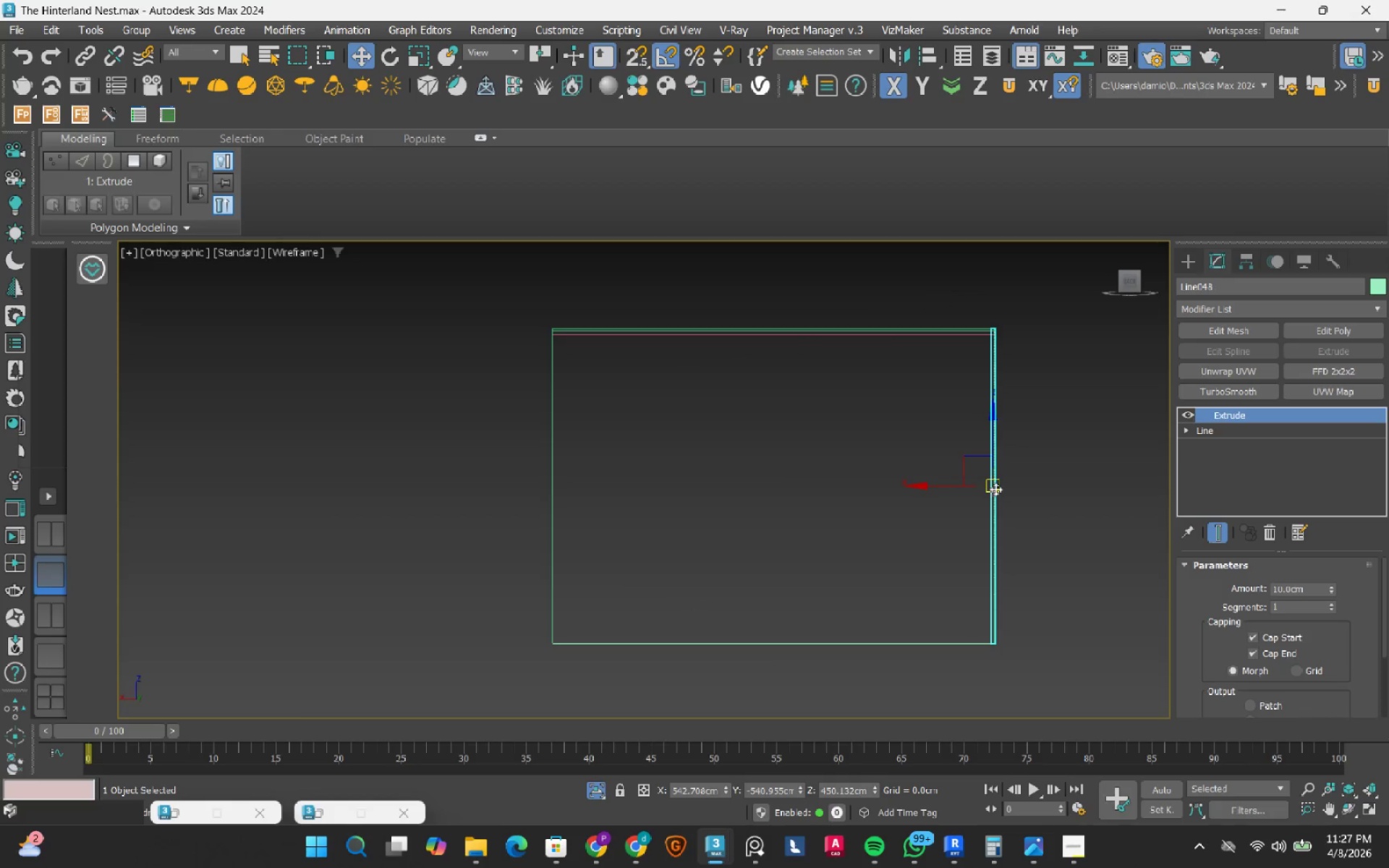 
scroll: coordinate [1003, 481], scroll_direction: up, amount: 3.0
 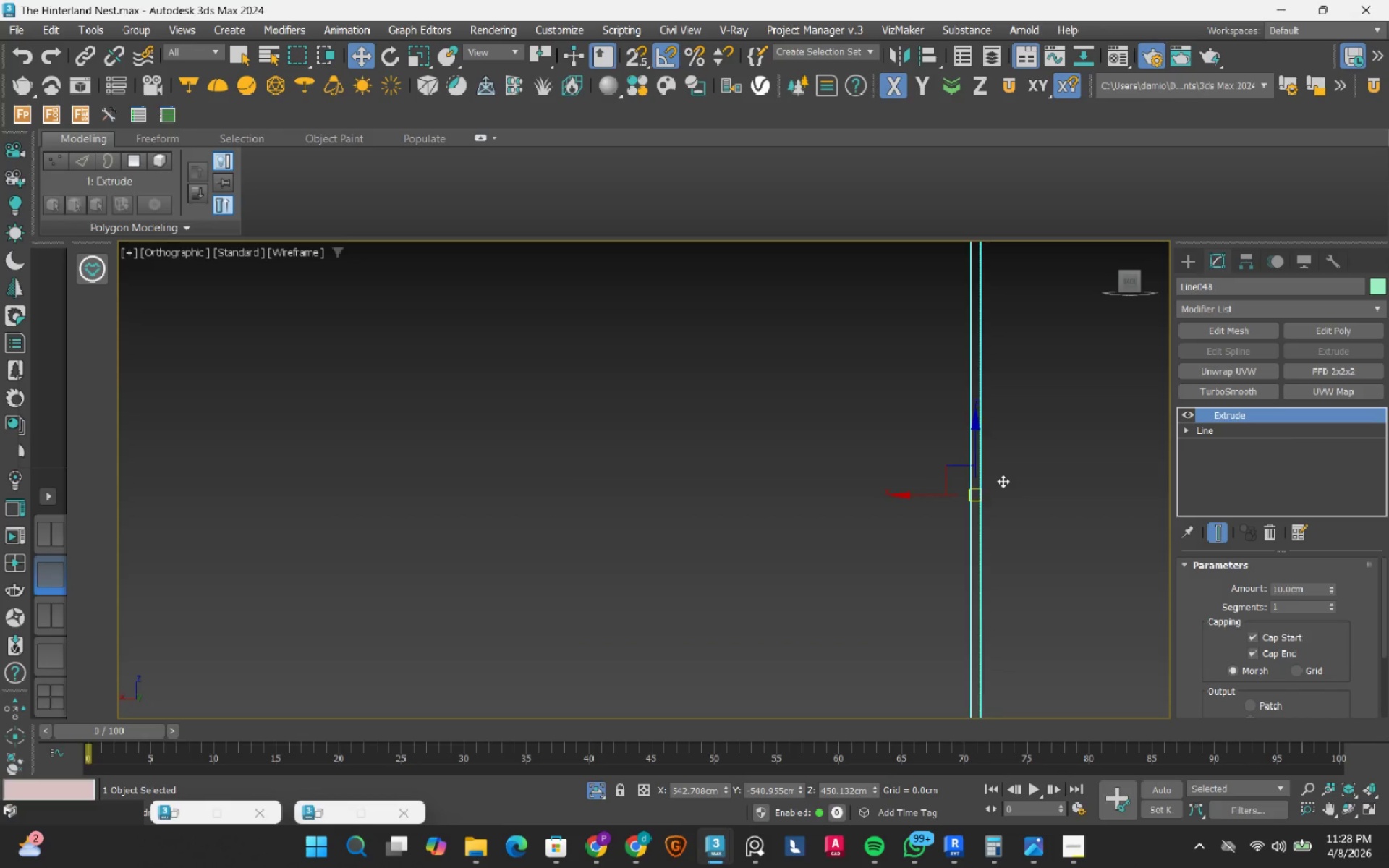 
scroll: coordinate [1003, 481], scroll_direction: down, amount: 1.0
 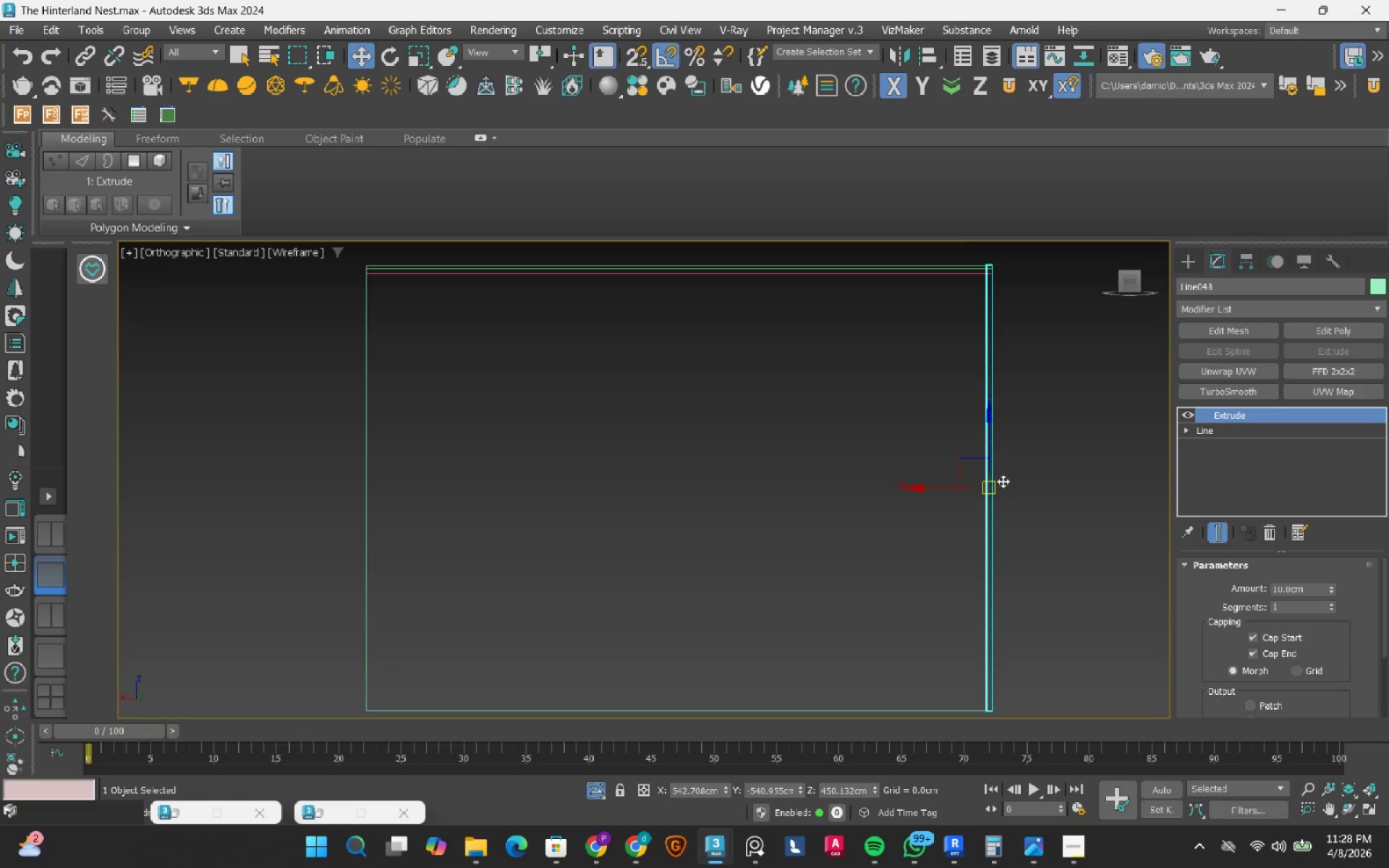 
hold_key(key=AltLeft, duration=0.89)
 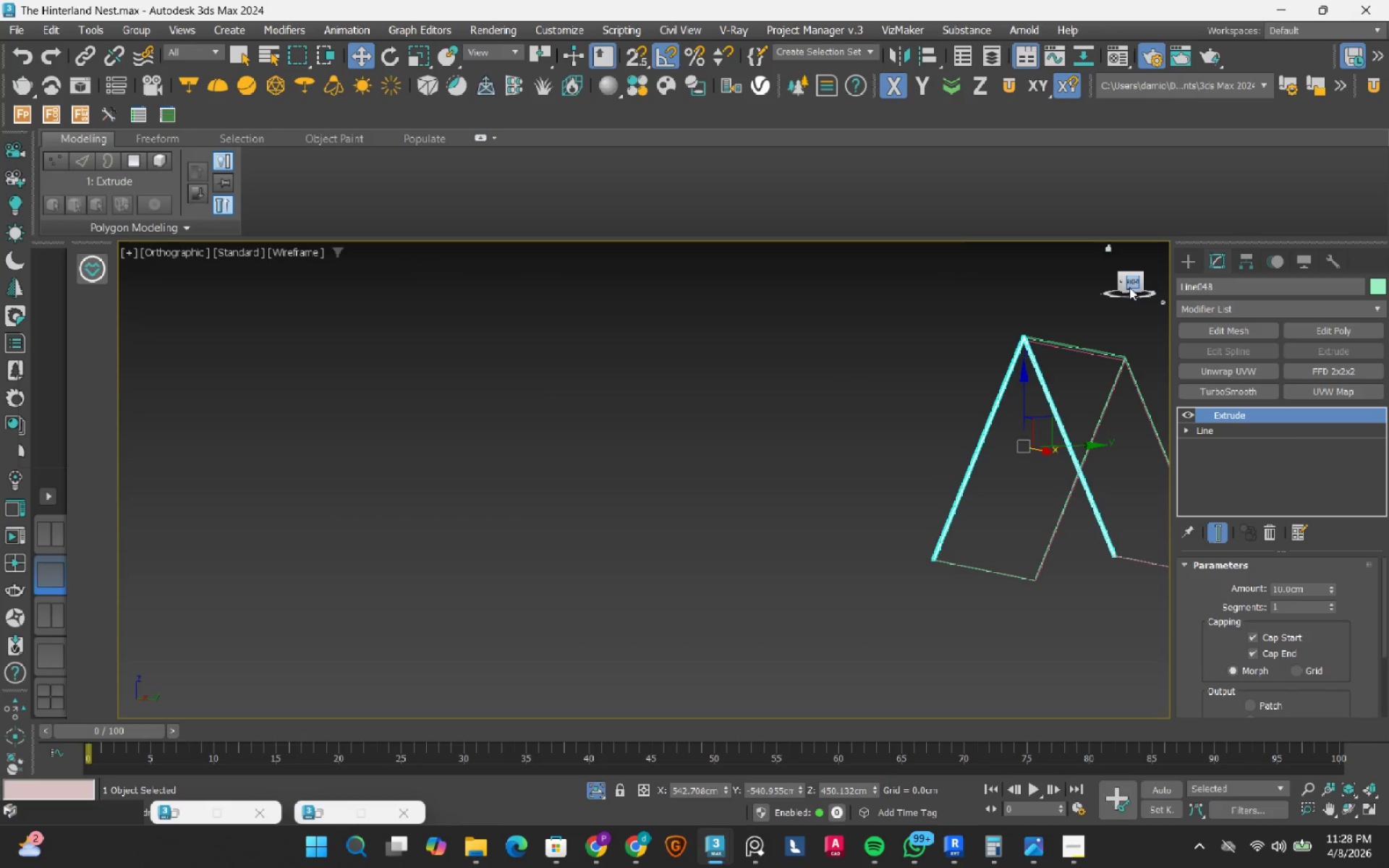 
scroll: coordinate [1058, 406], scroll_direction: down, amount: 2.0
 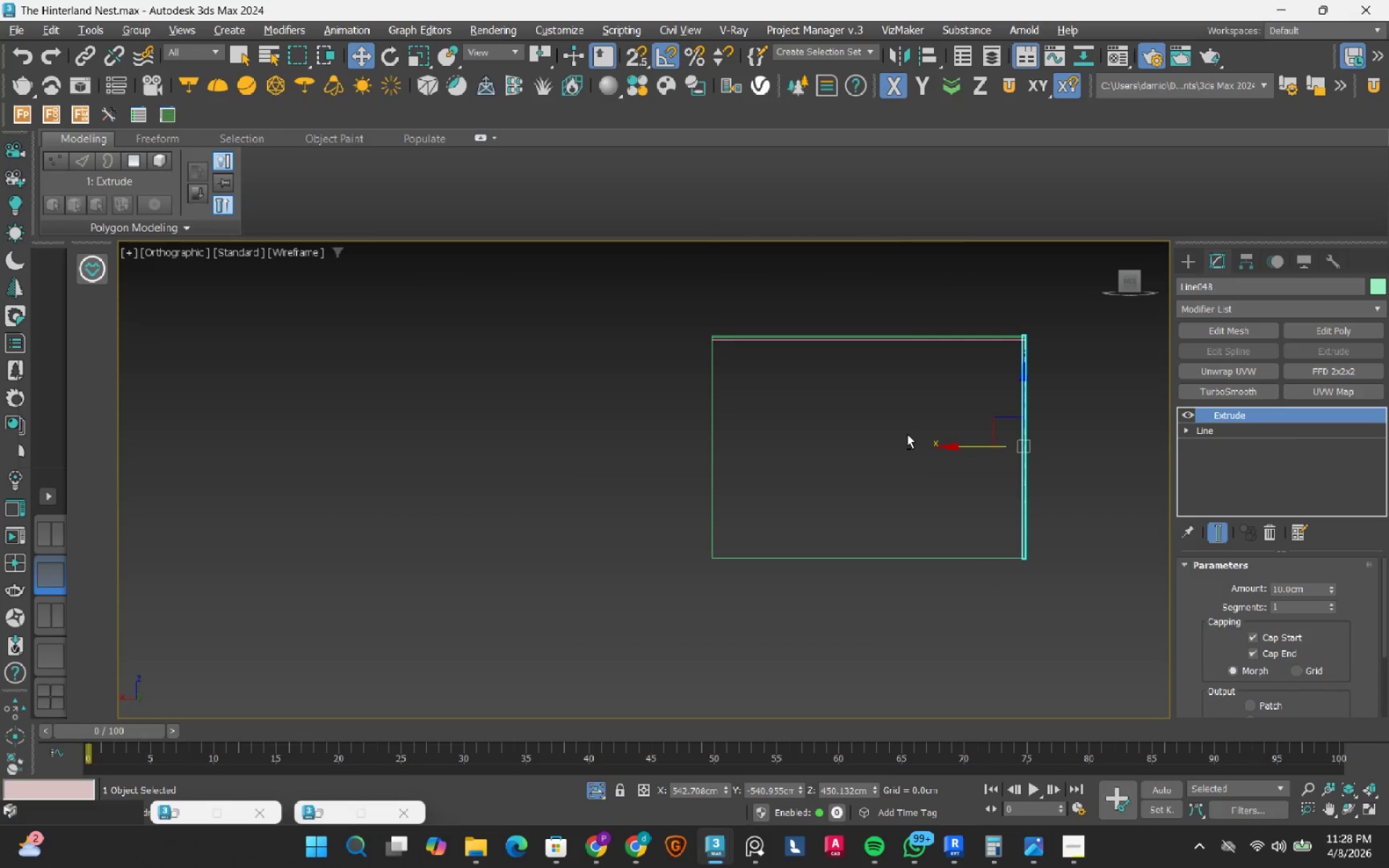 
left_click([1133, 281])
 